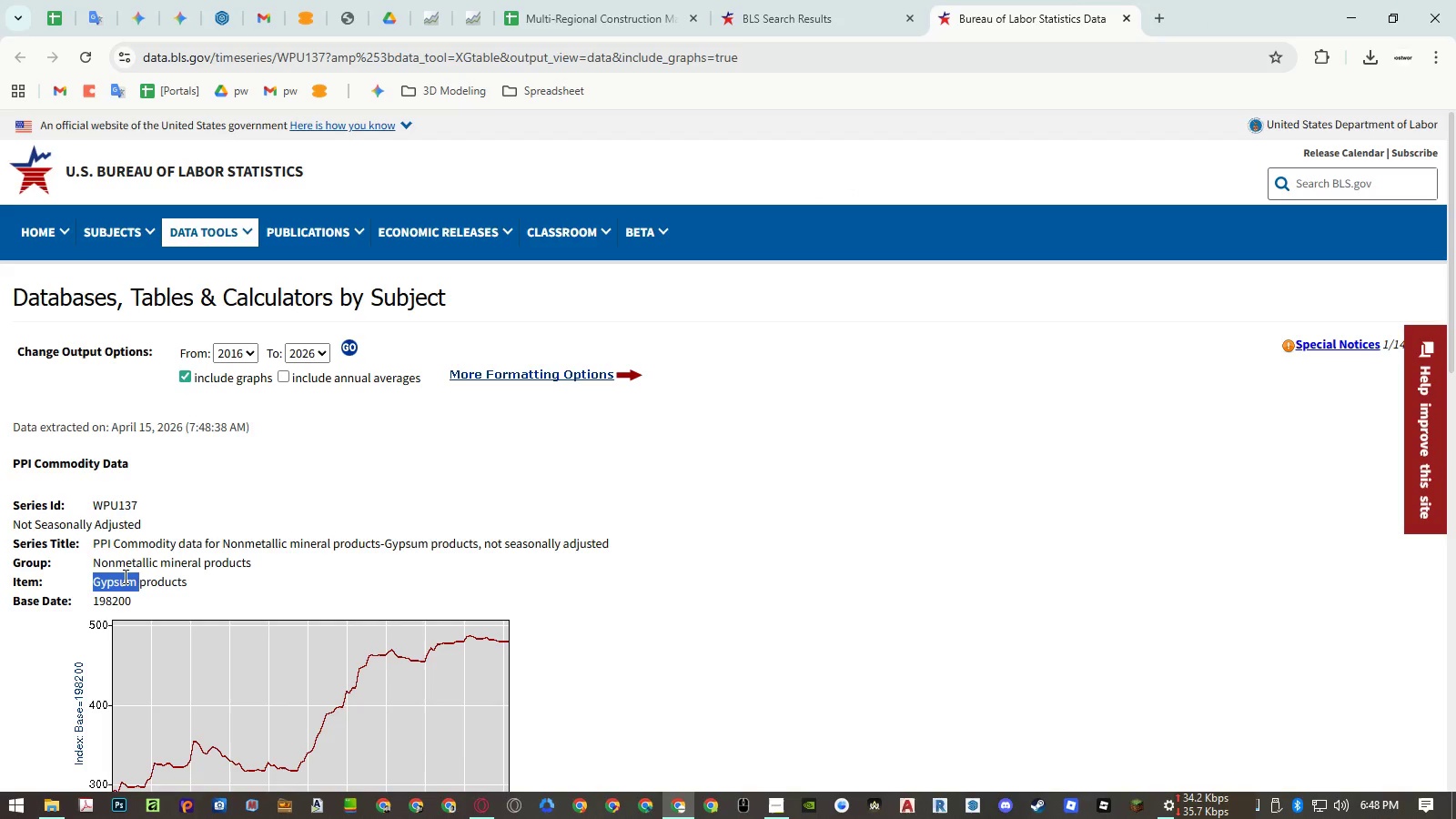 
left_click_drag(start_coordinate=[124, 576], to_coordinate=[143, 576])
 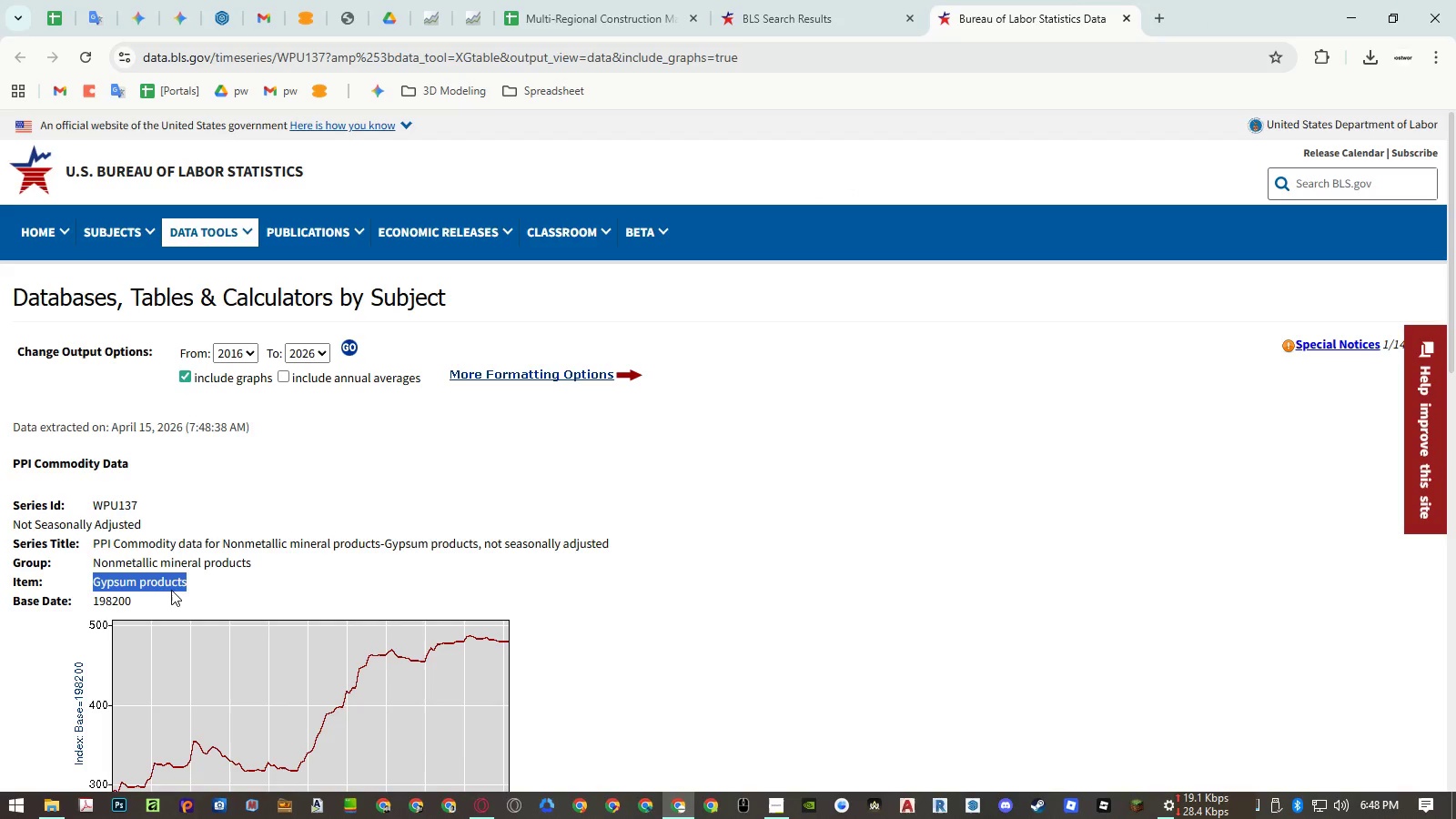 
key(Control+ControlLeft)
 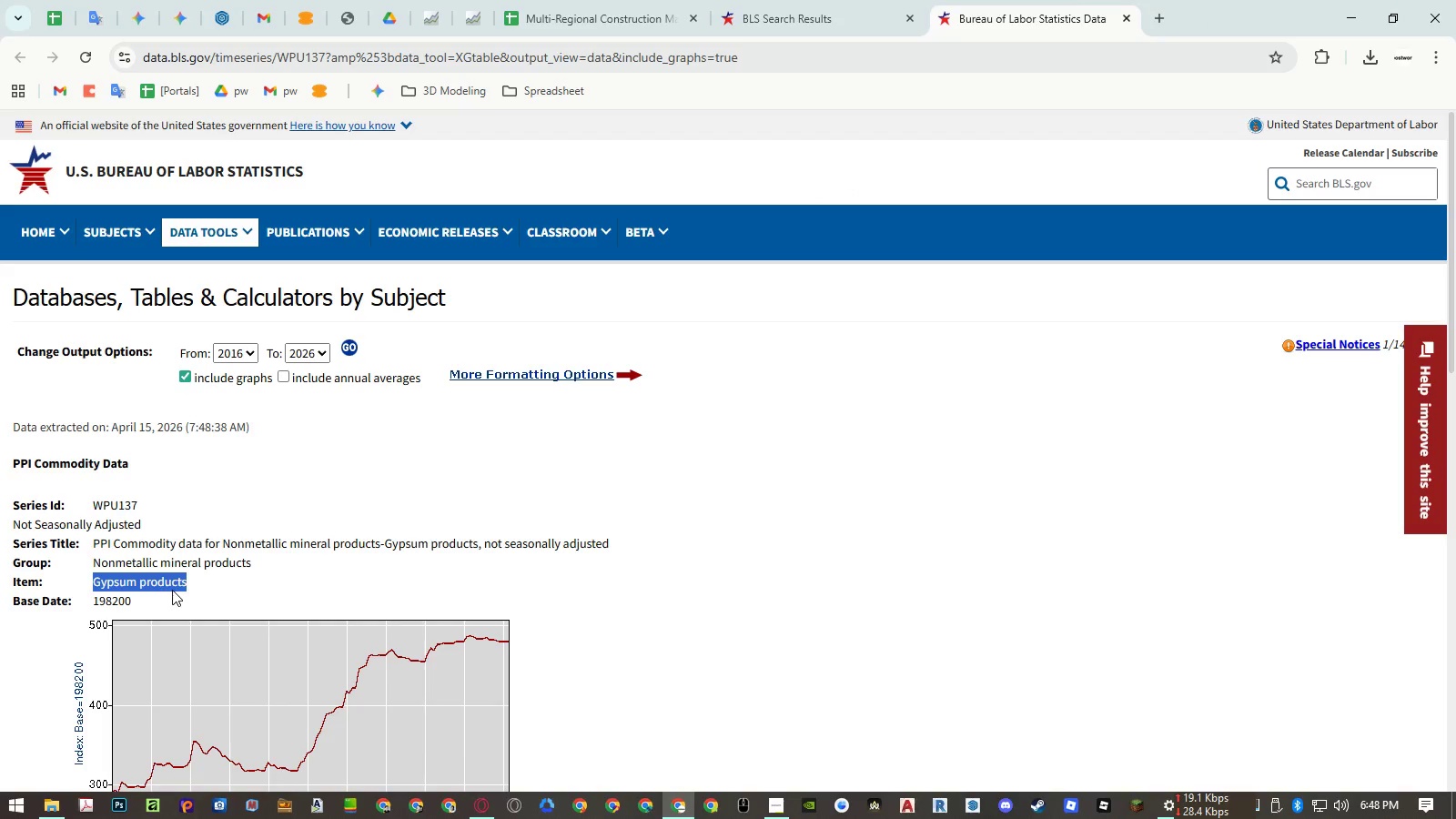 
key(Control+C)
 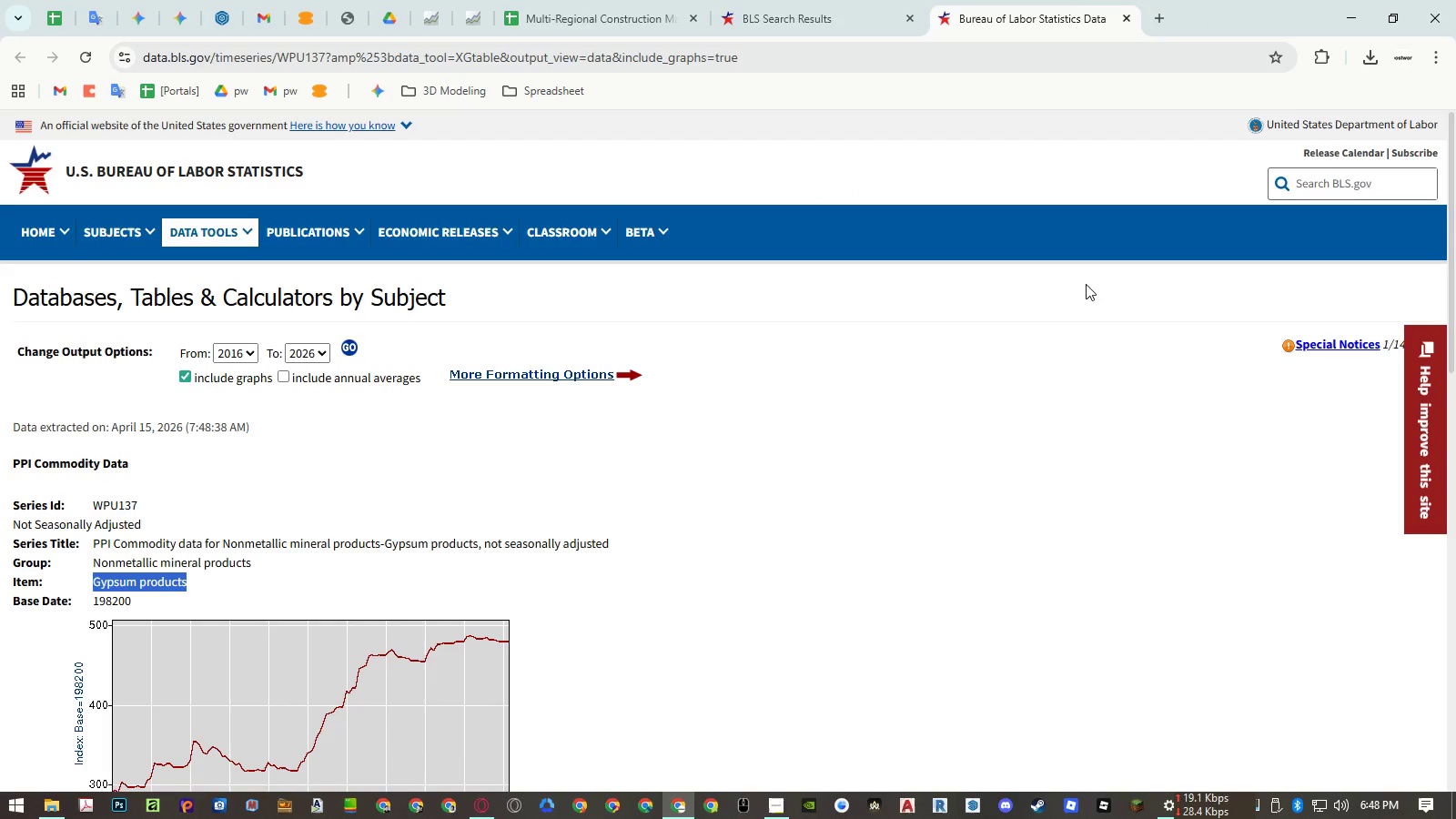 
scroll: coordinate [882, 373], scroll_direction: down, amount: 5.0
 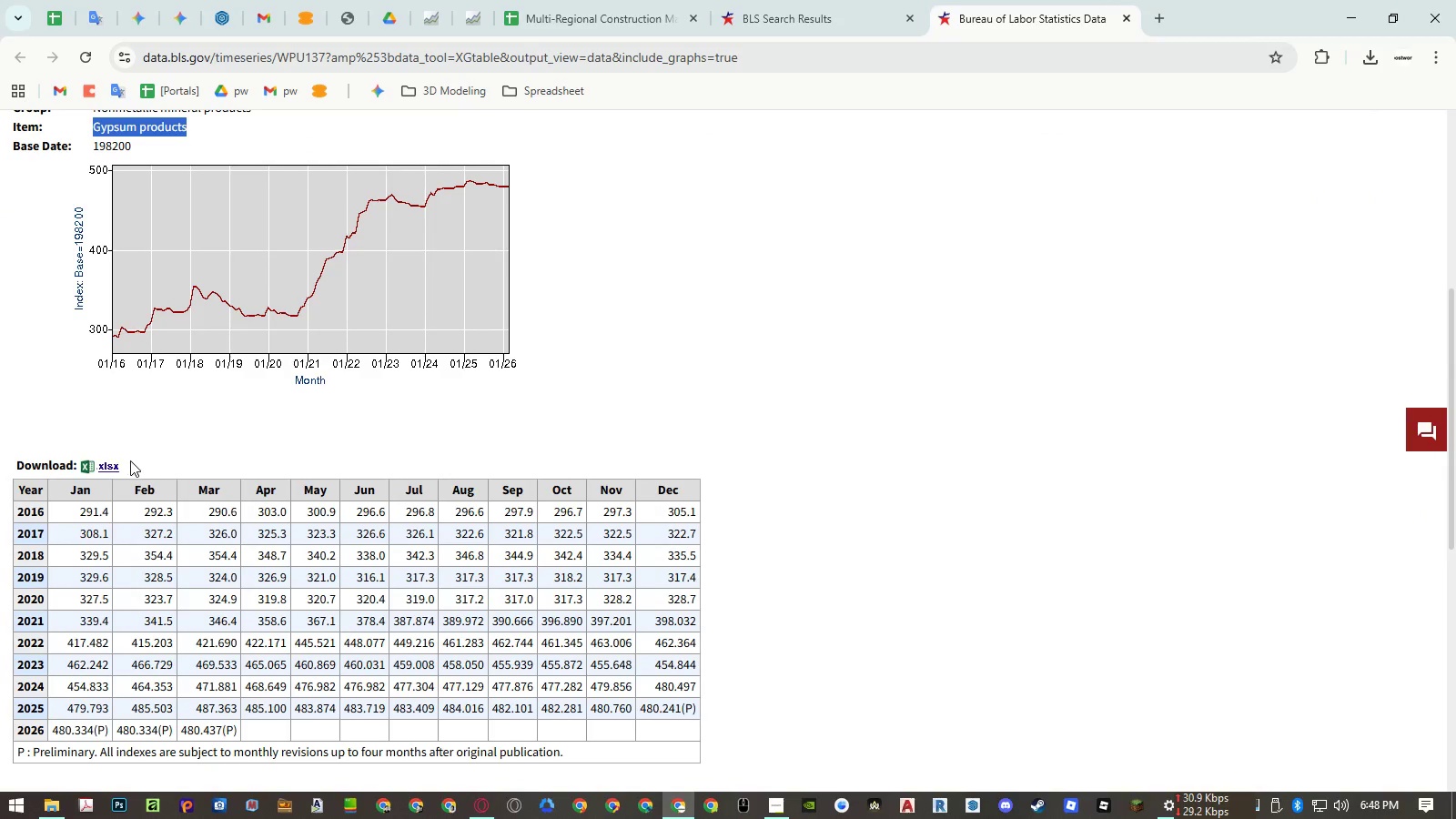 
left_click([112, 463])
 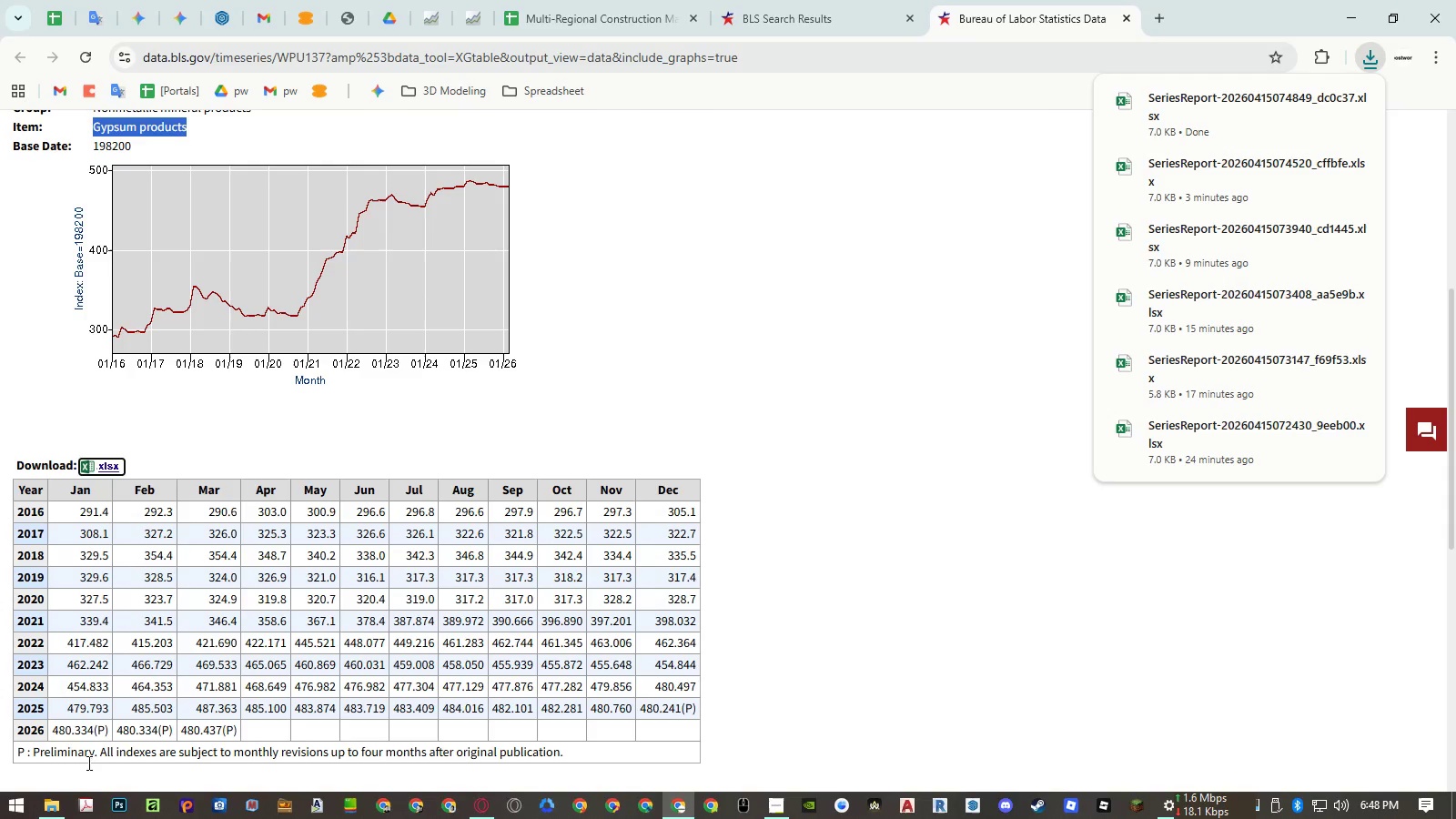 
left_click([56, 801])
 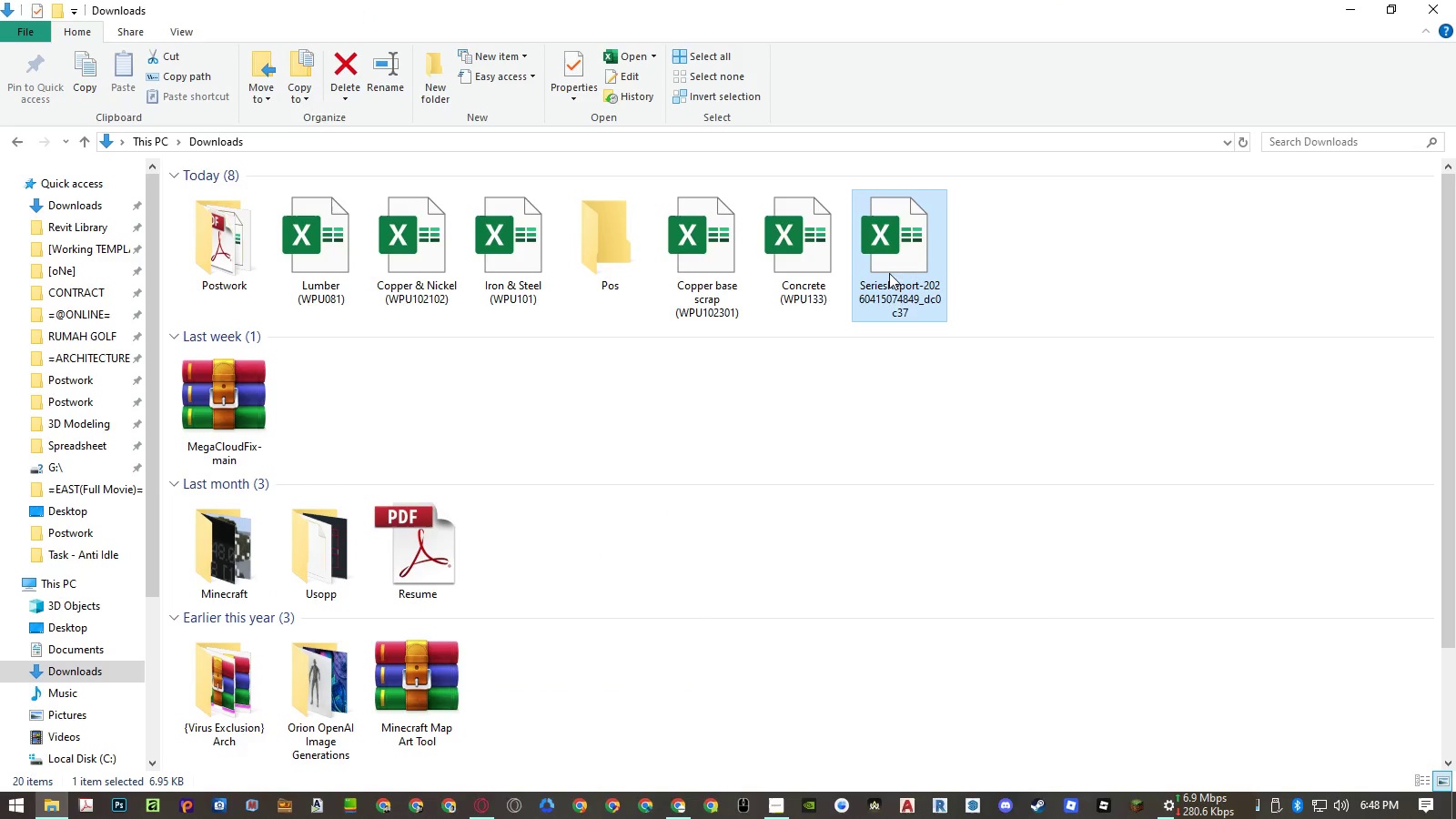 
double_click([887, 298])
 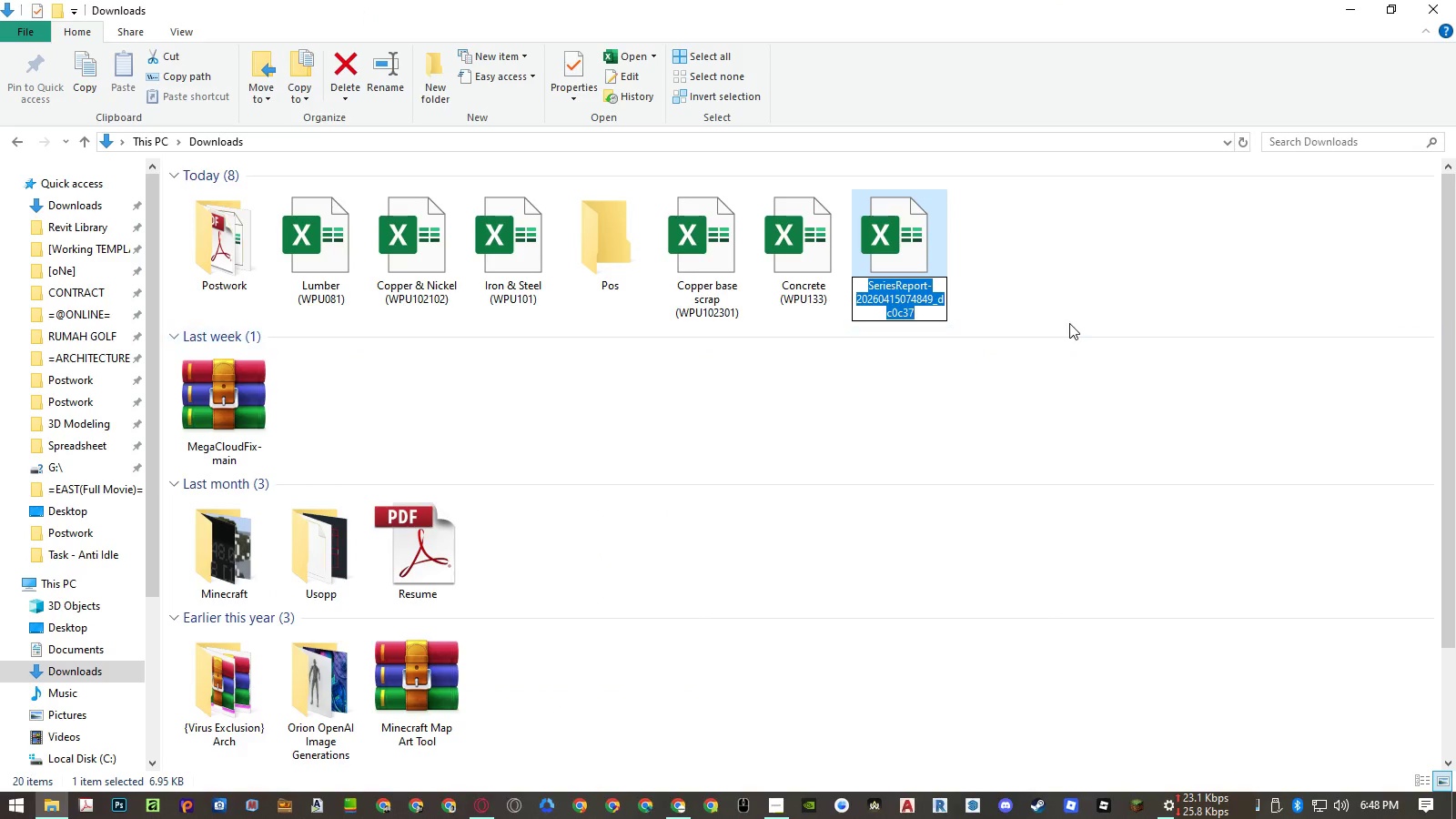 
key(Control+ControlLeft)
 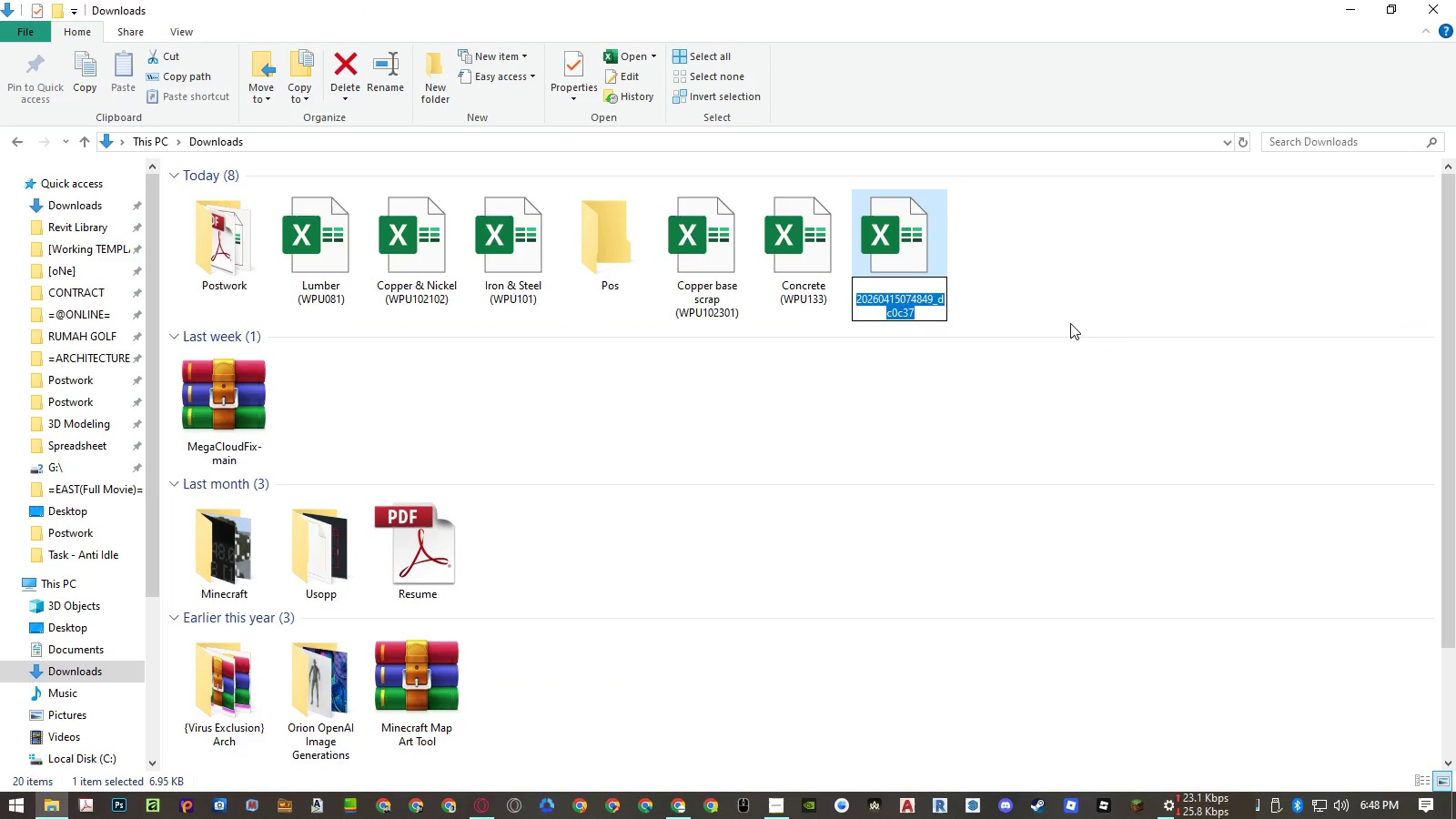 
key(Control+Shift+ShiftLeft)
 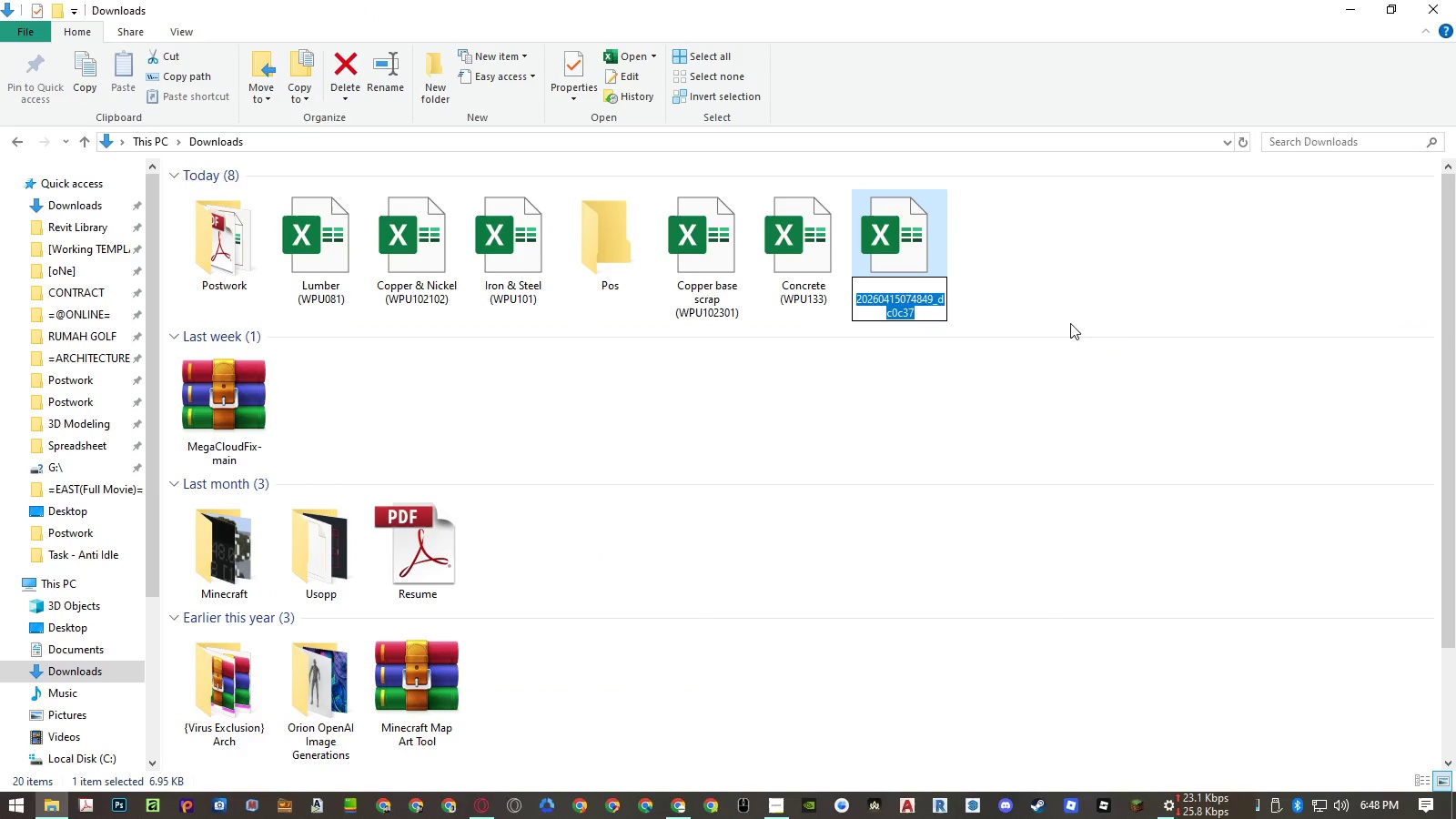 
key(Control+Shift+V)
 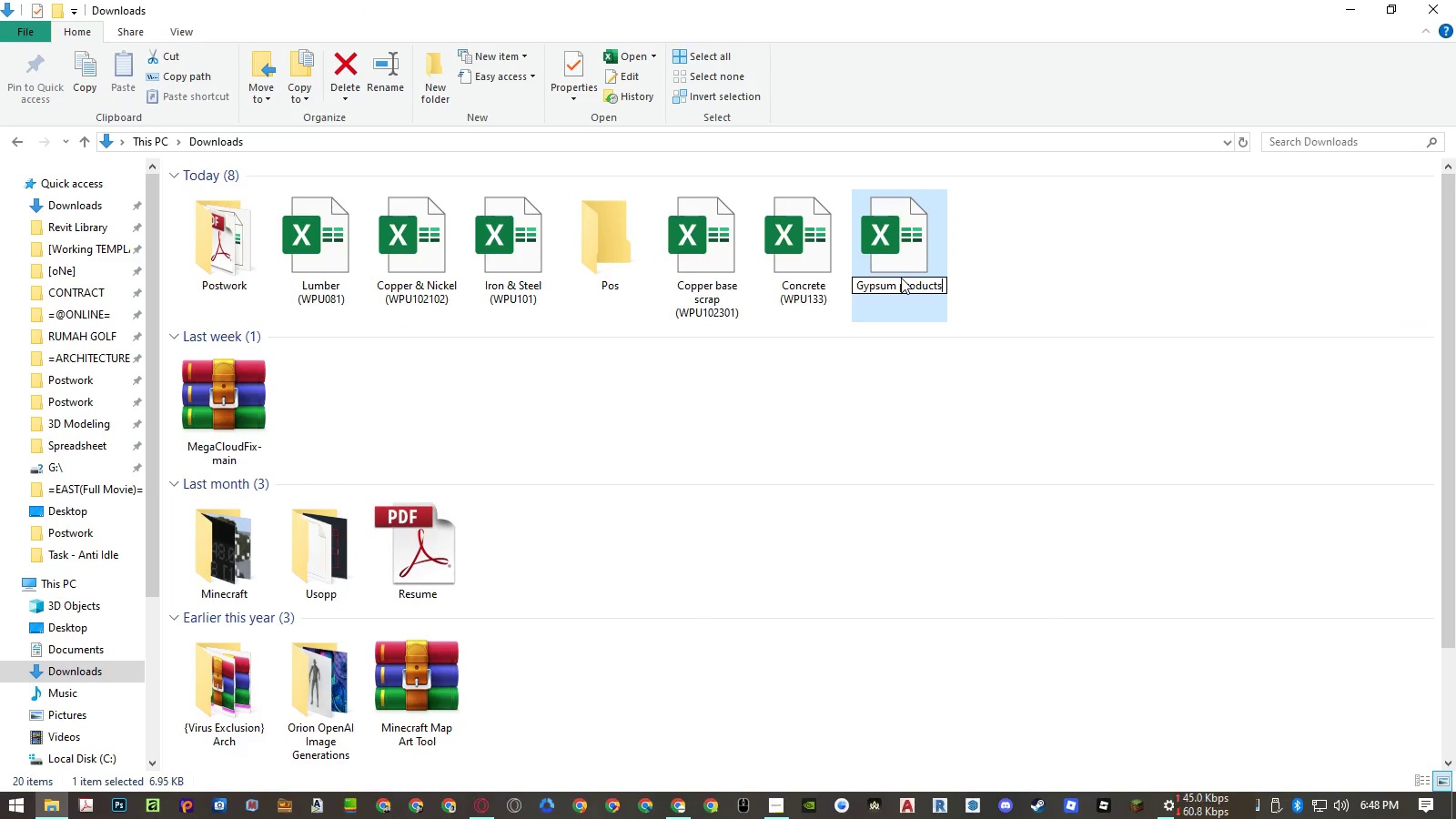 
hold_key(key=ShiftRight, duration=1.5)
left_click([900, 288])
 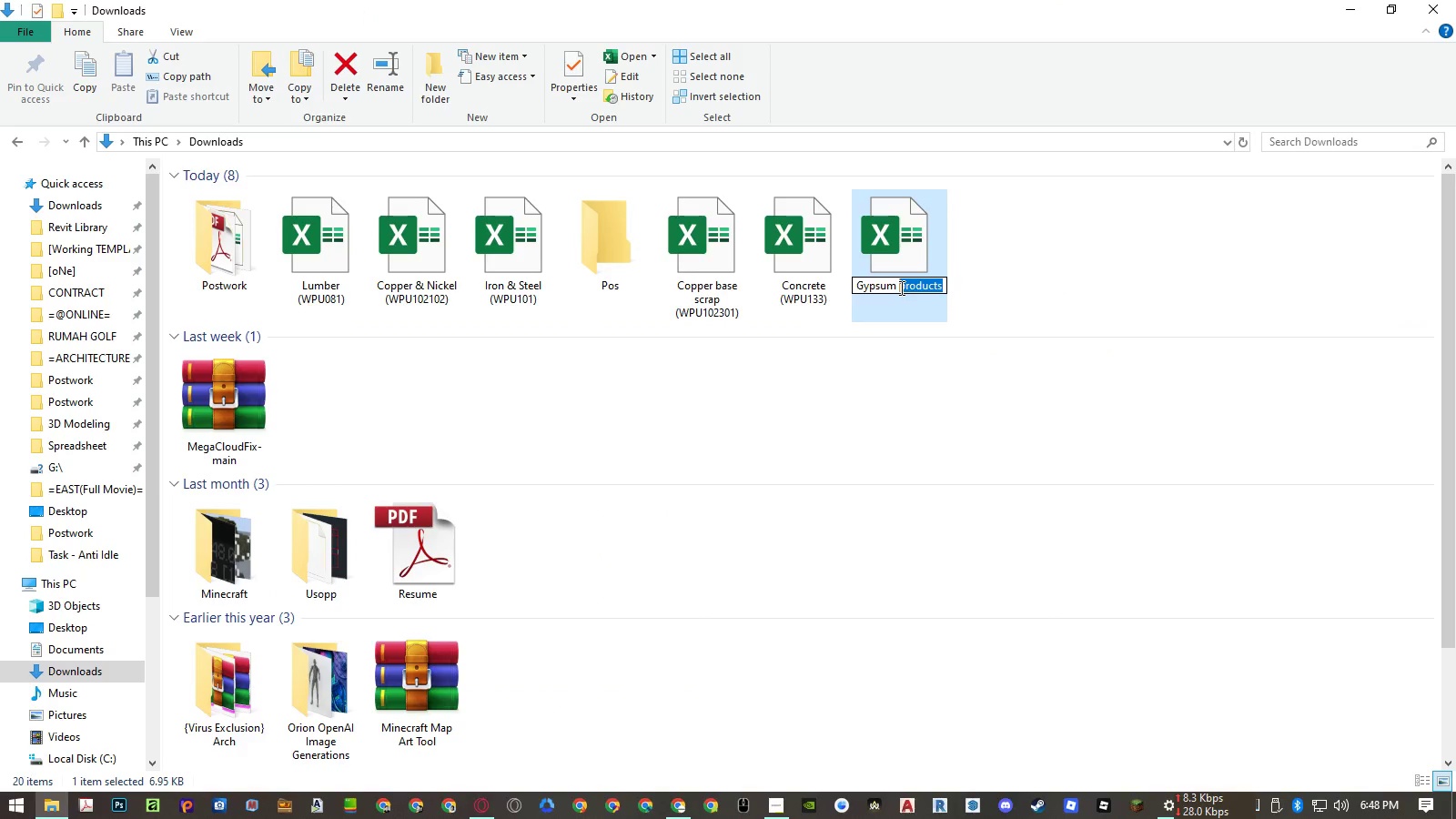 
hold_key(key=ShiftRight, duration=0.38)
 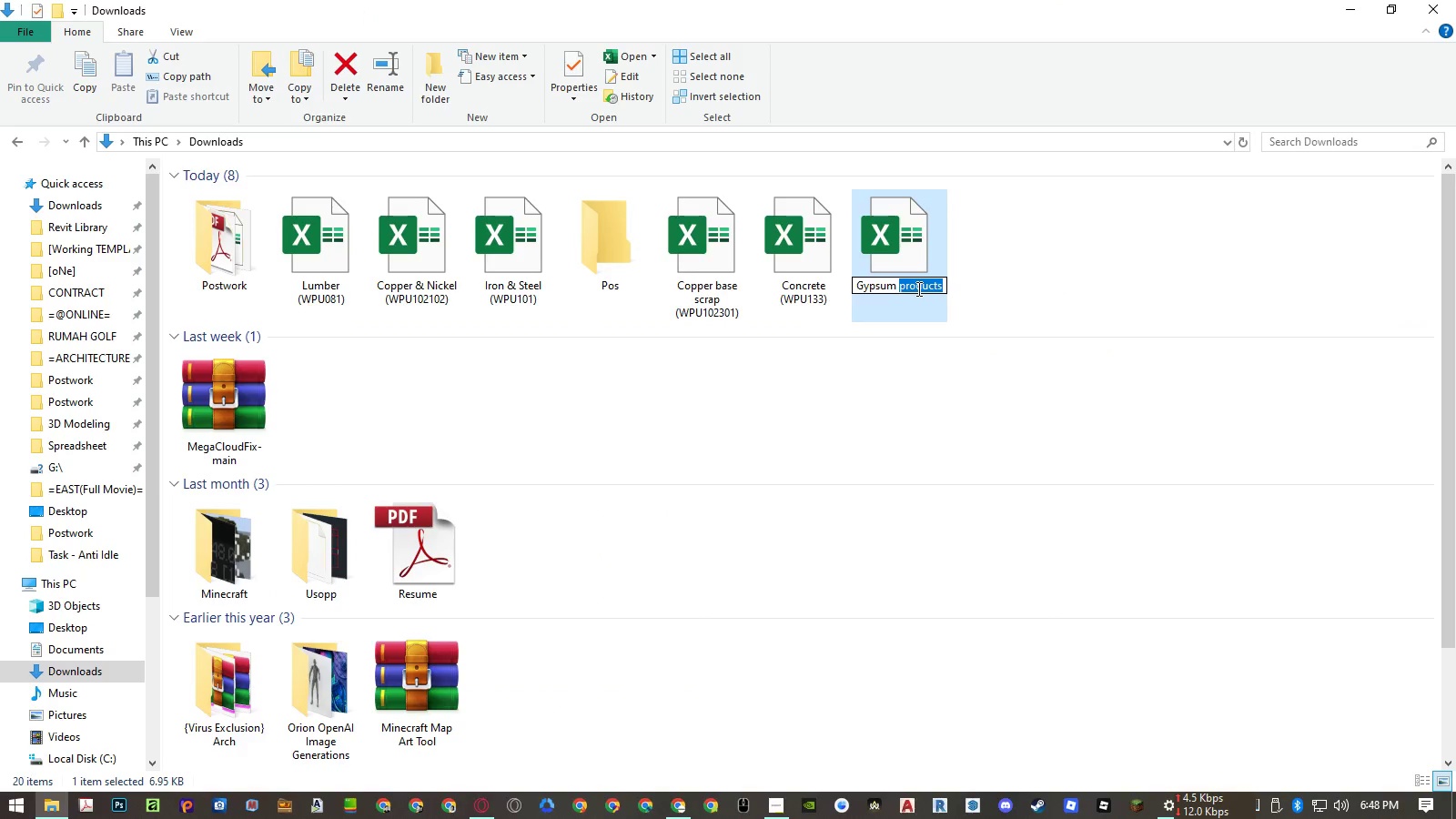 
key(Shift+9)
 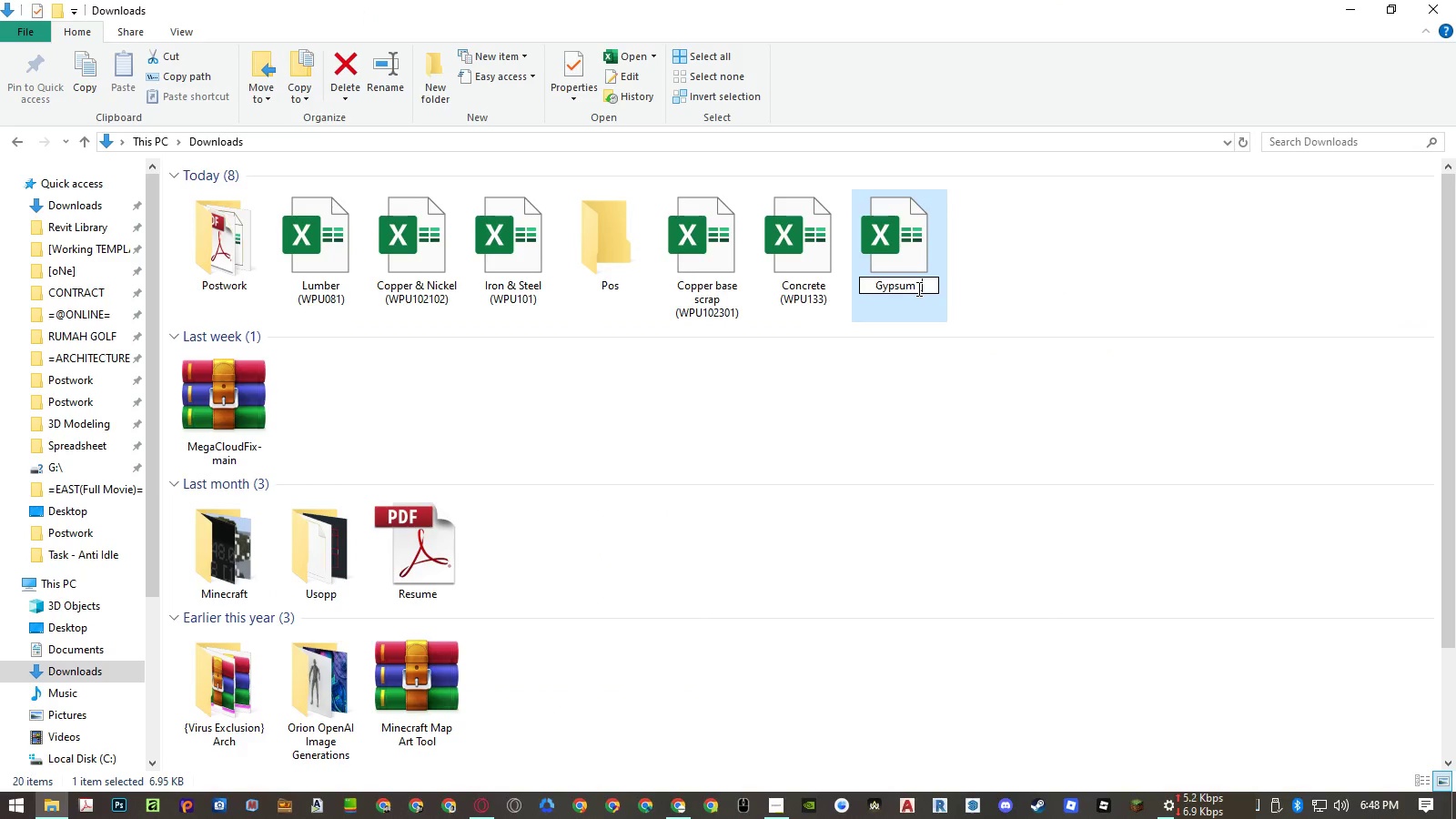 
key(Enter)
 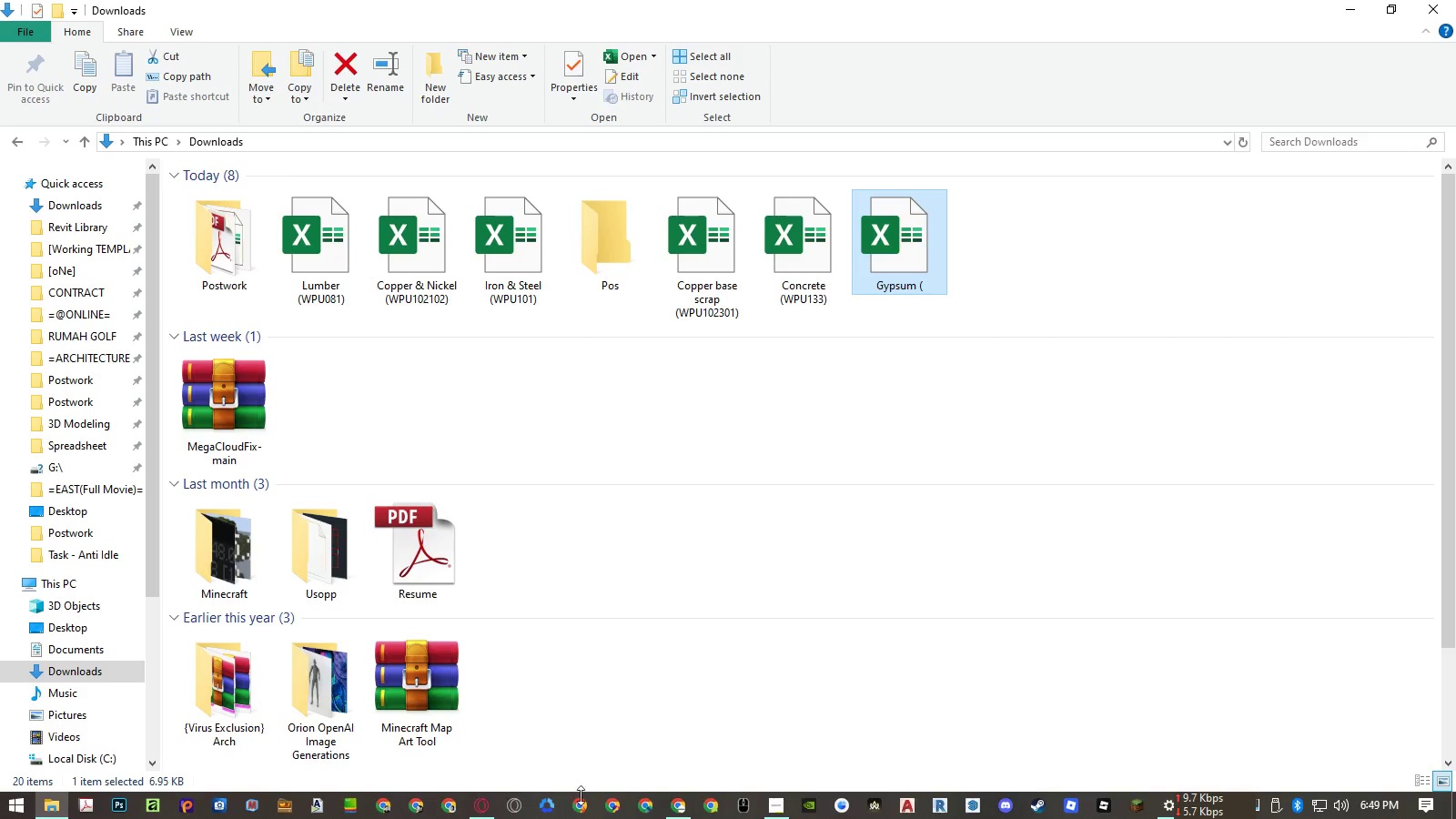 
left_click([681, 812])
 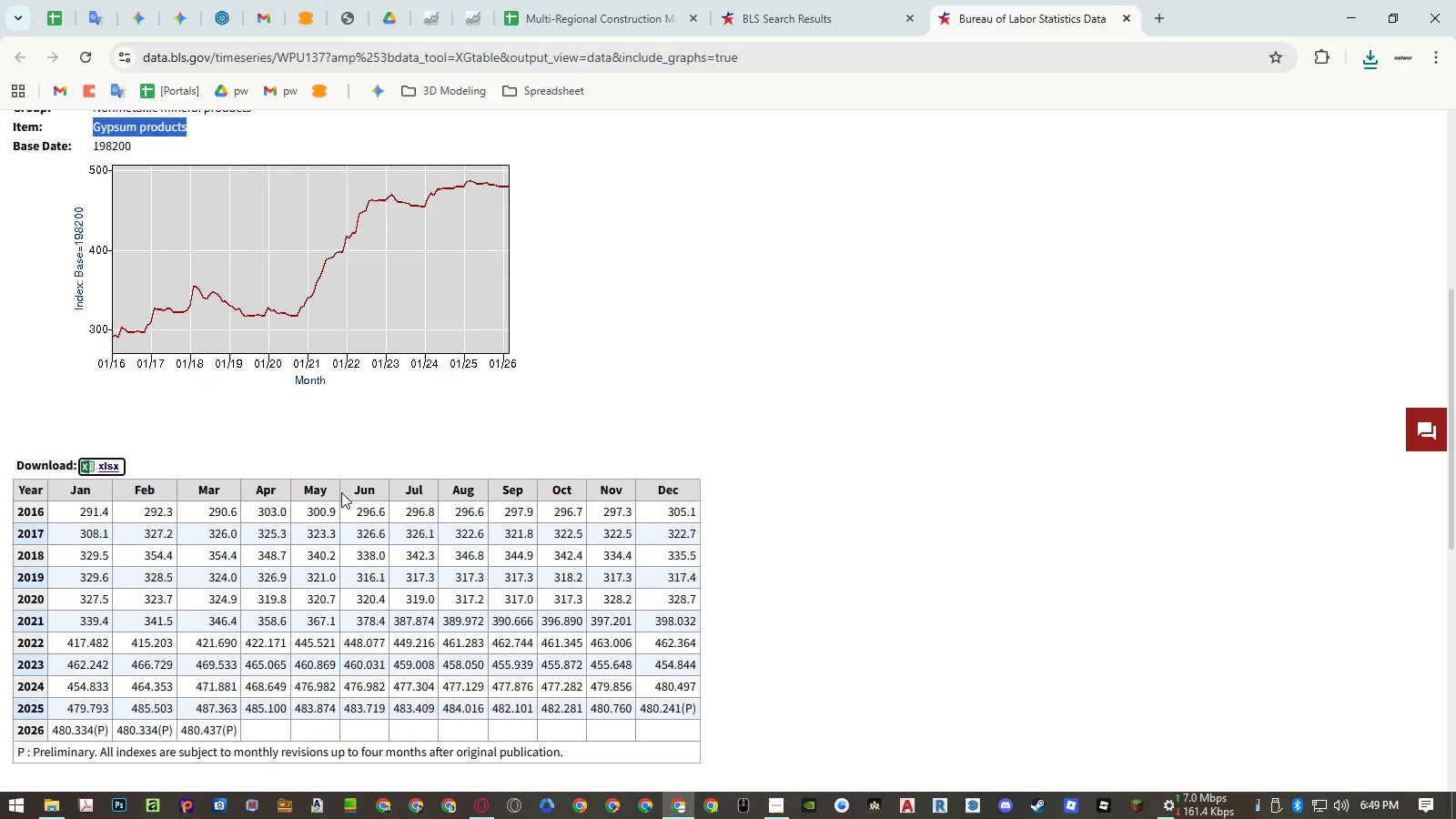 
scroll: coordinate [438, 420], scroll_direction: up, amount: 5.0
 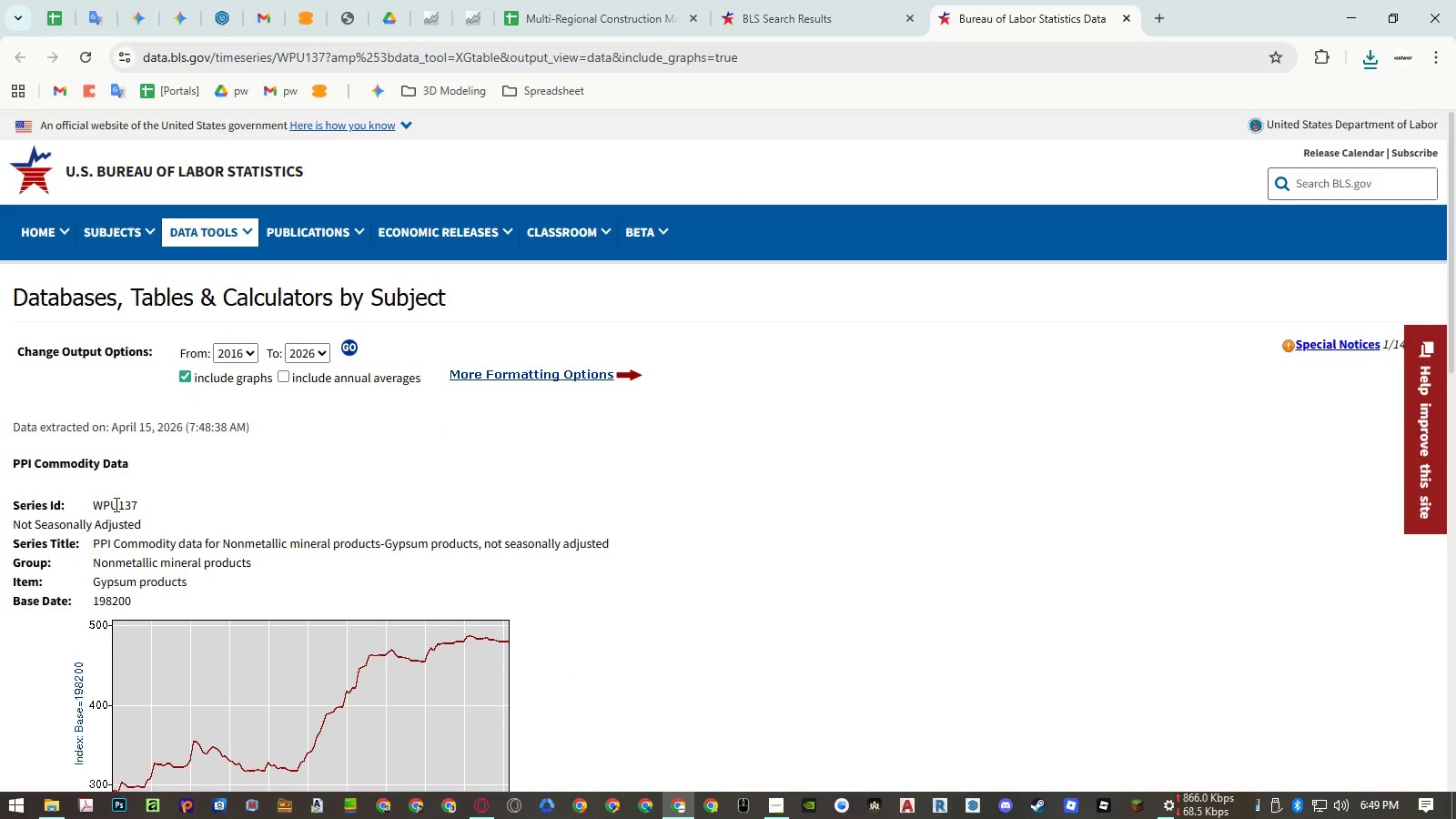 
double_click([115, 504])
 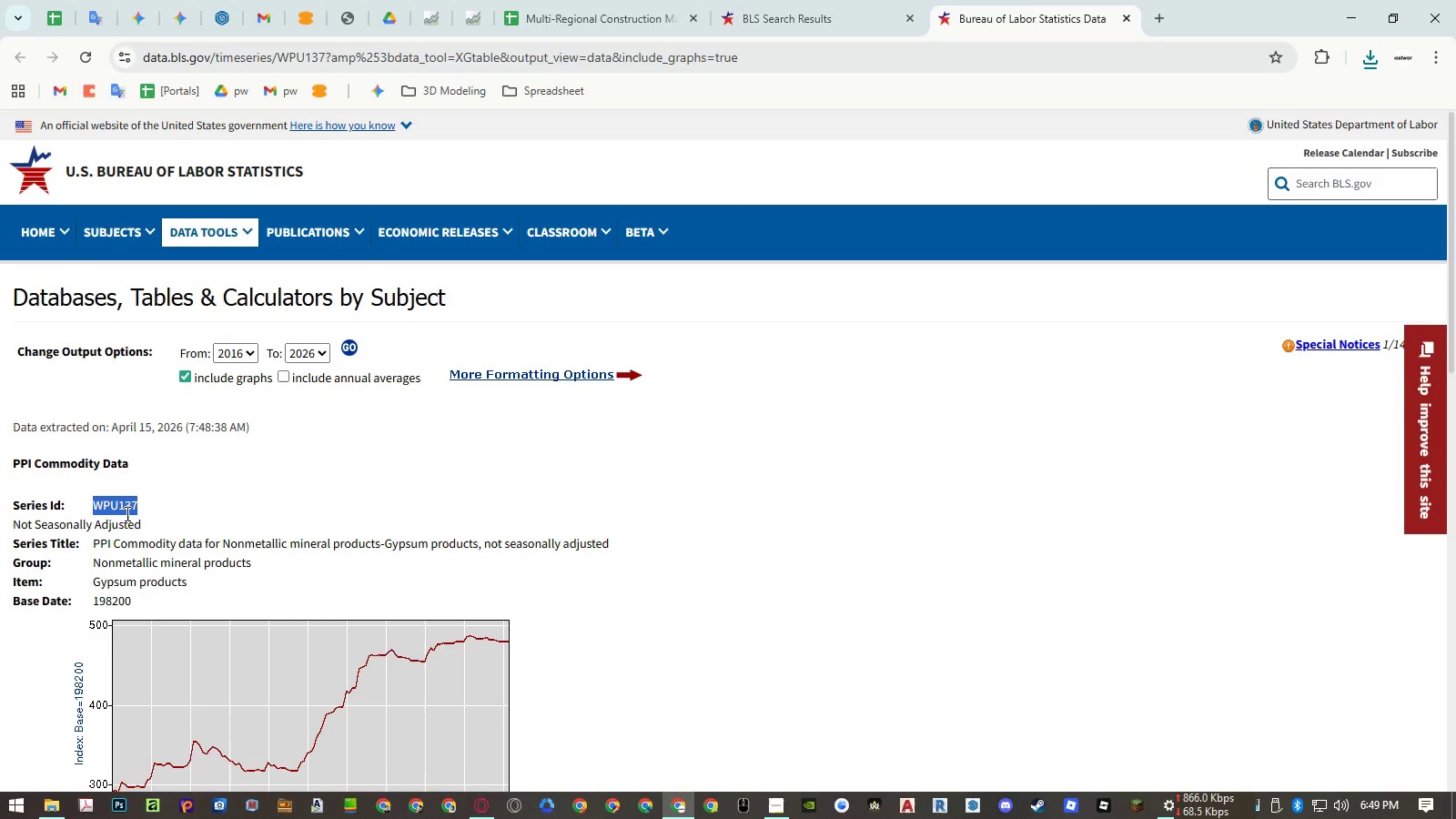 
key(Control+ControlLeft)
 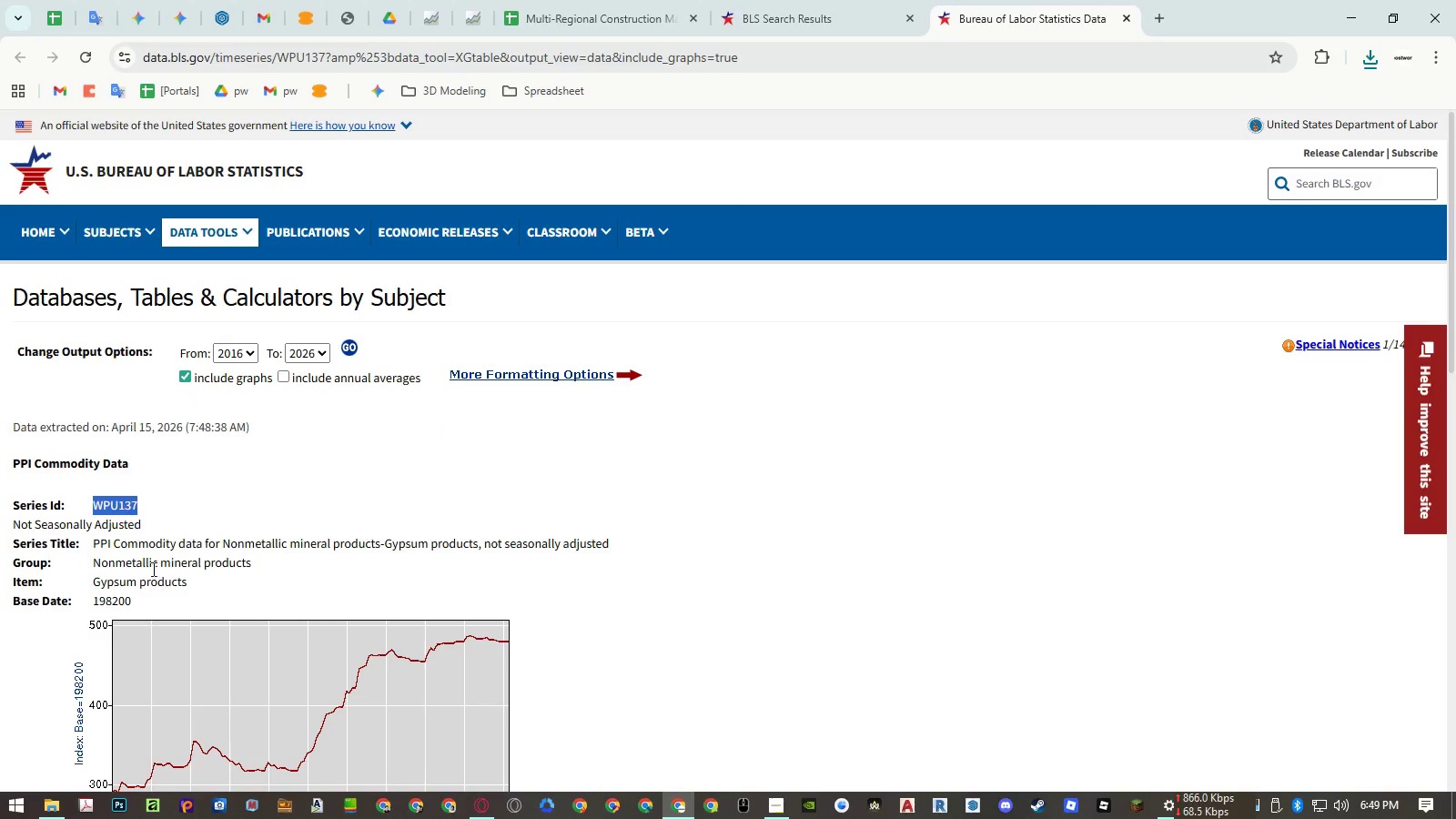 
key(Control+C)
 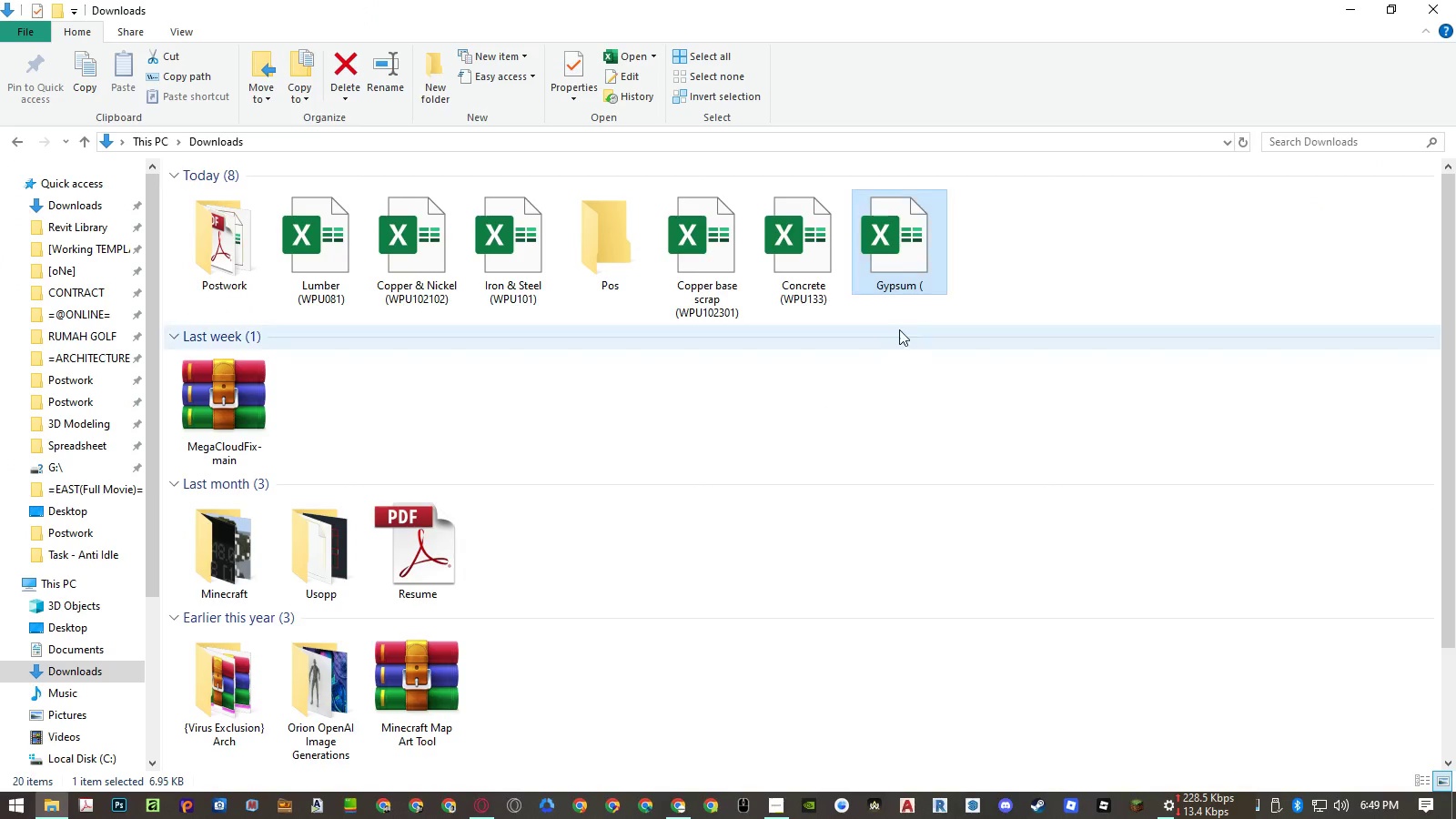 
left_click([926, 283])
 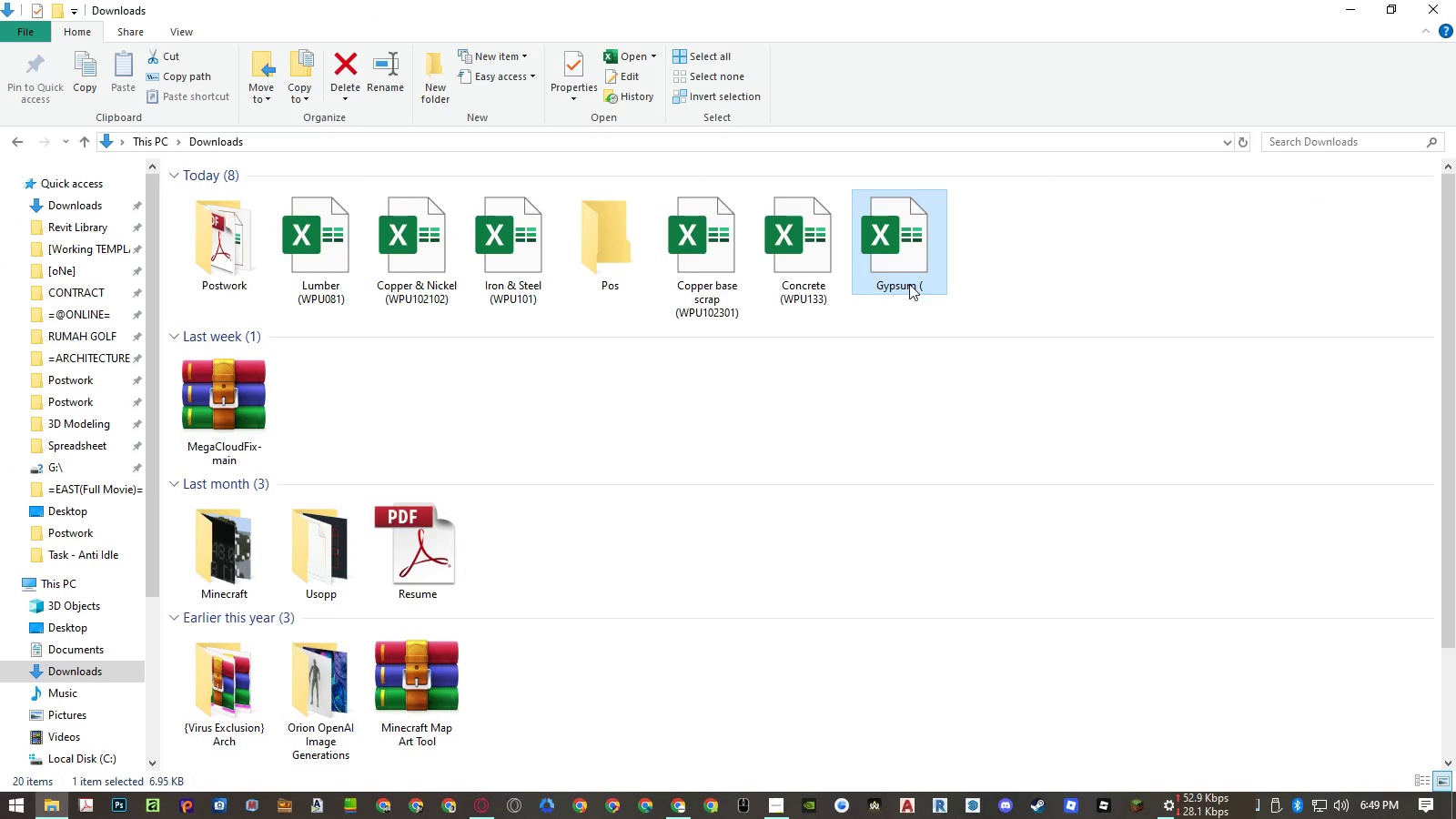 
left_click([909, 284])
 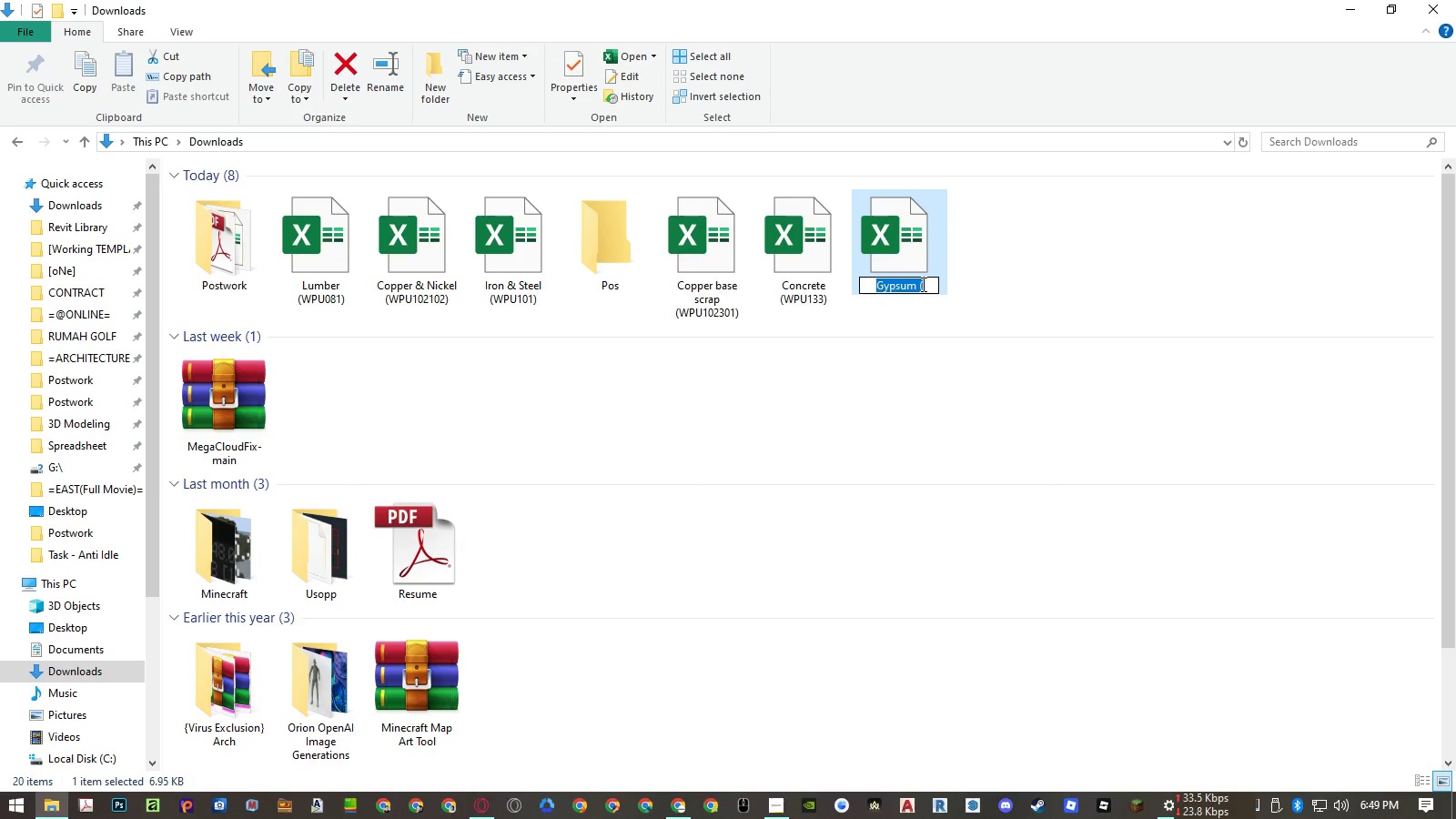 
left_click([923, 284])
 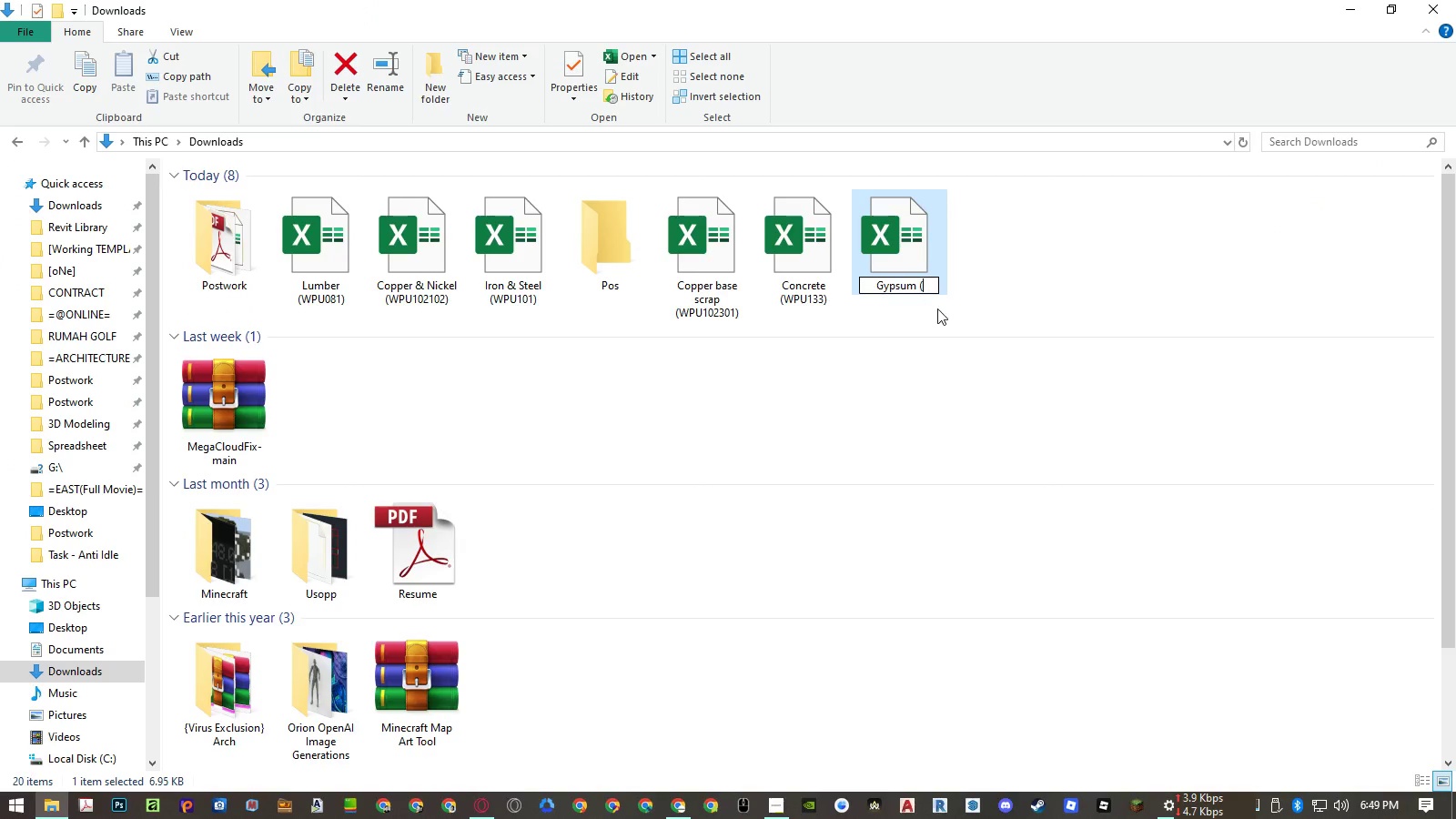 
key(Control+ControlLeft)
 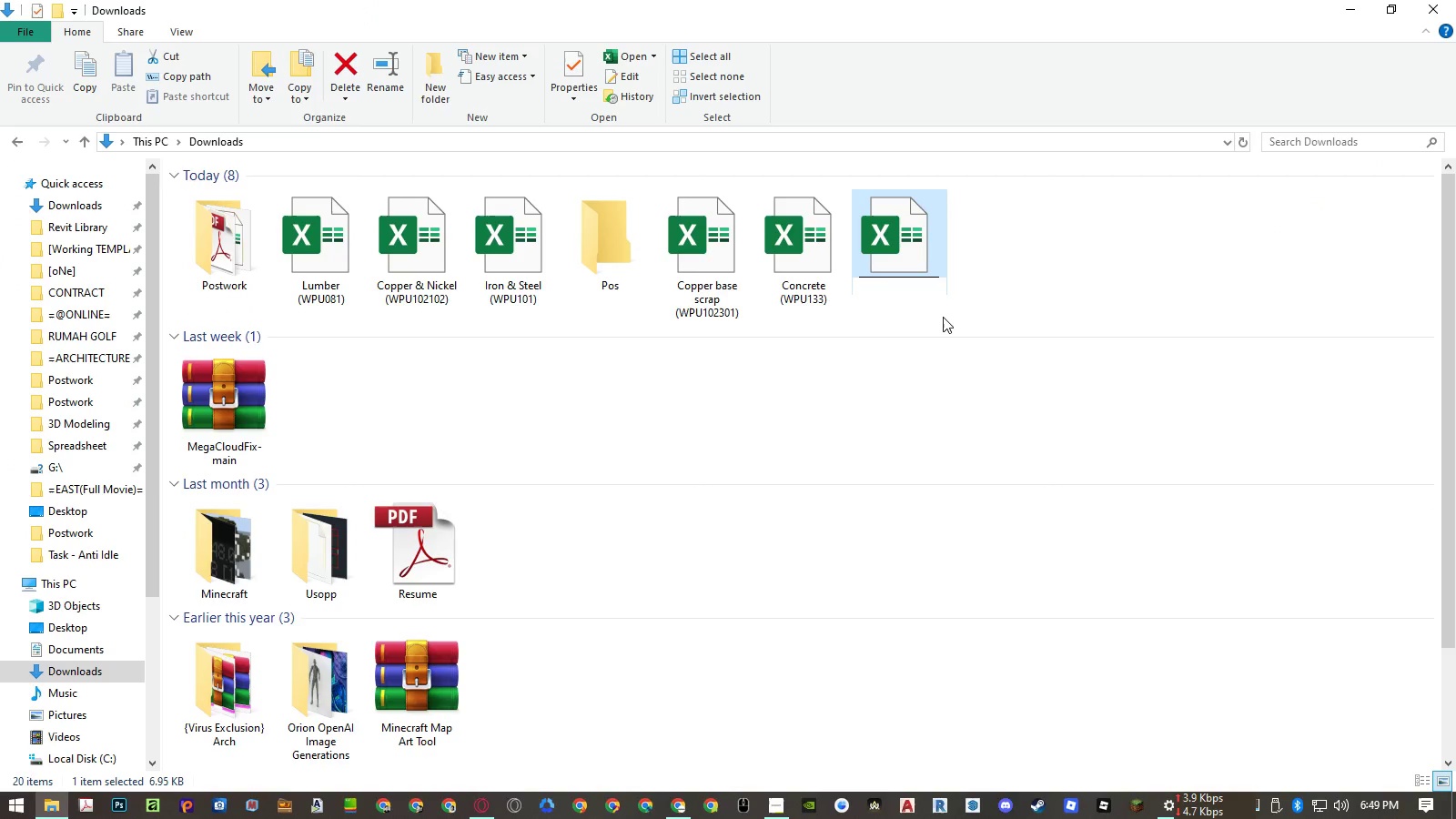 
key(Control+Shift+ShiftLeft)
 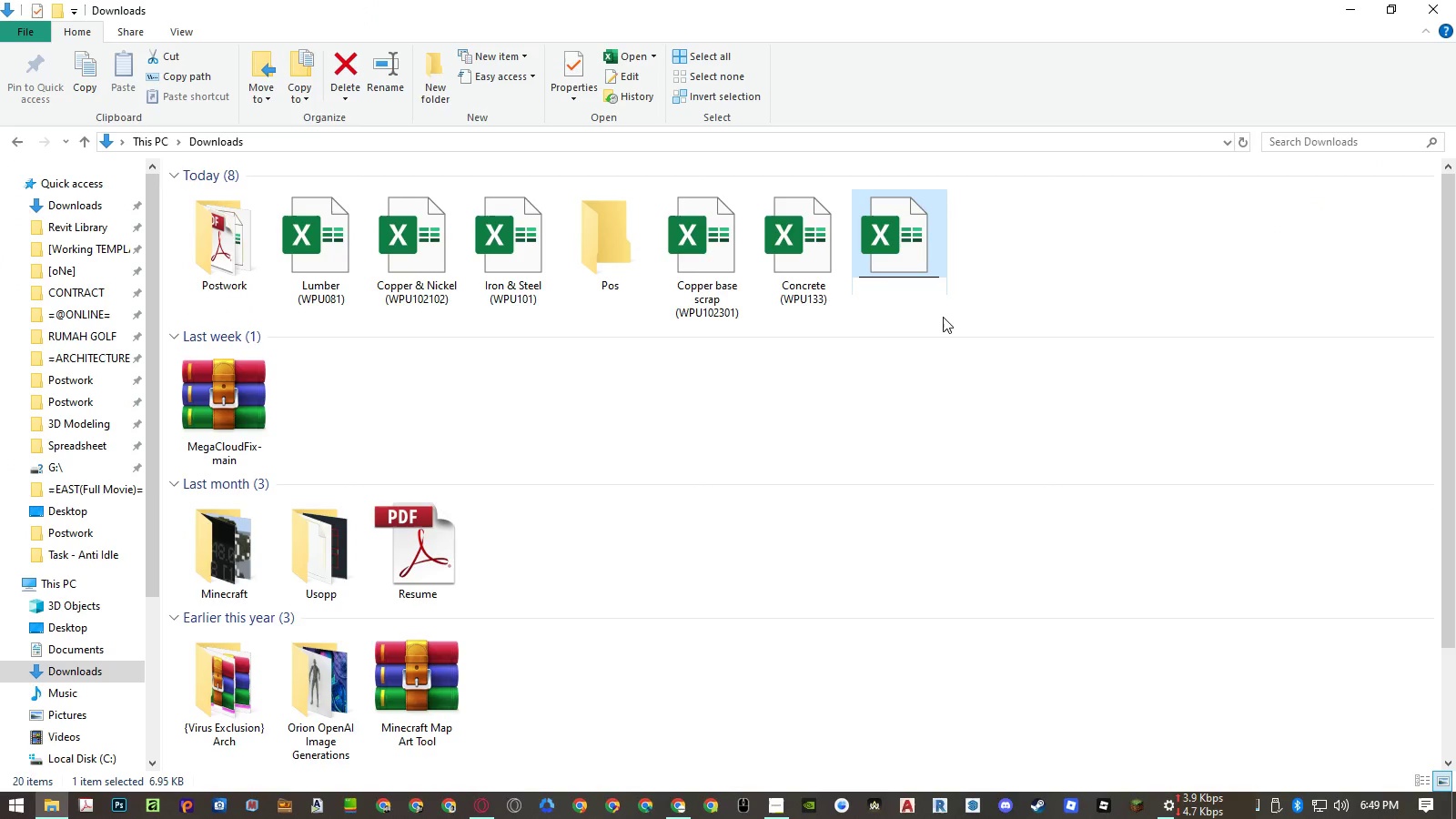 
key(Control+Shift+V)
 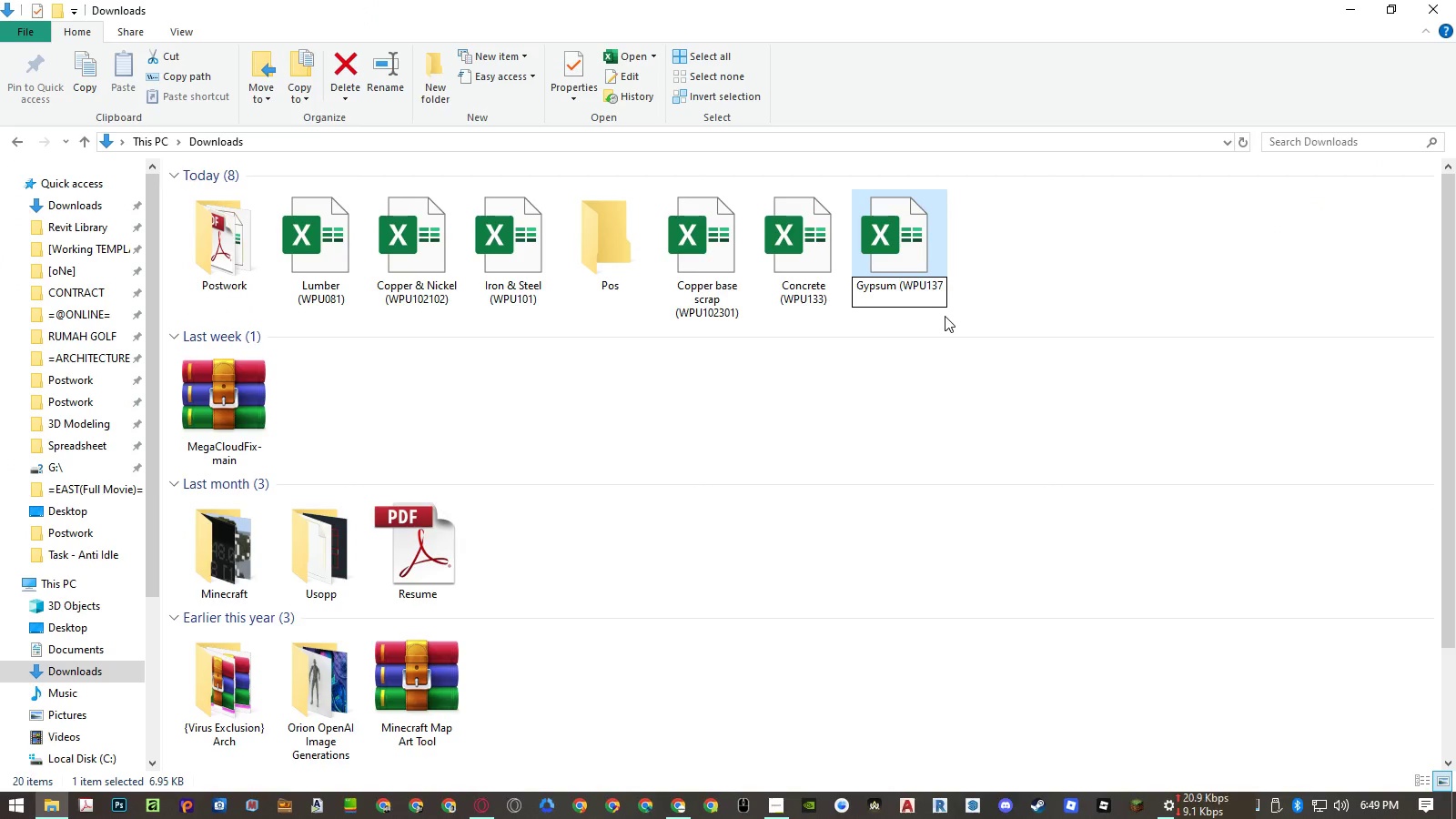 
key(Shift+0)
 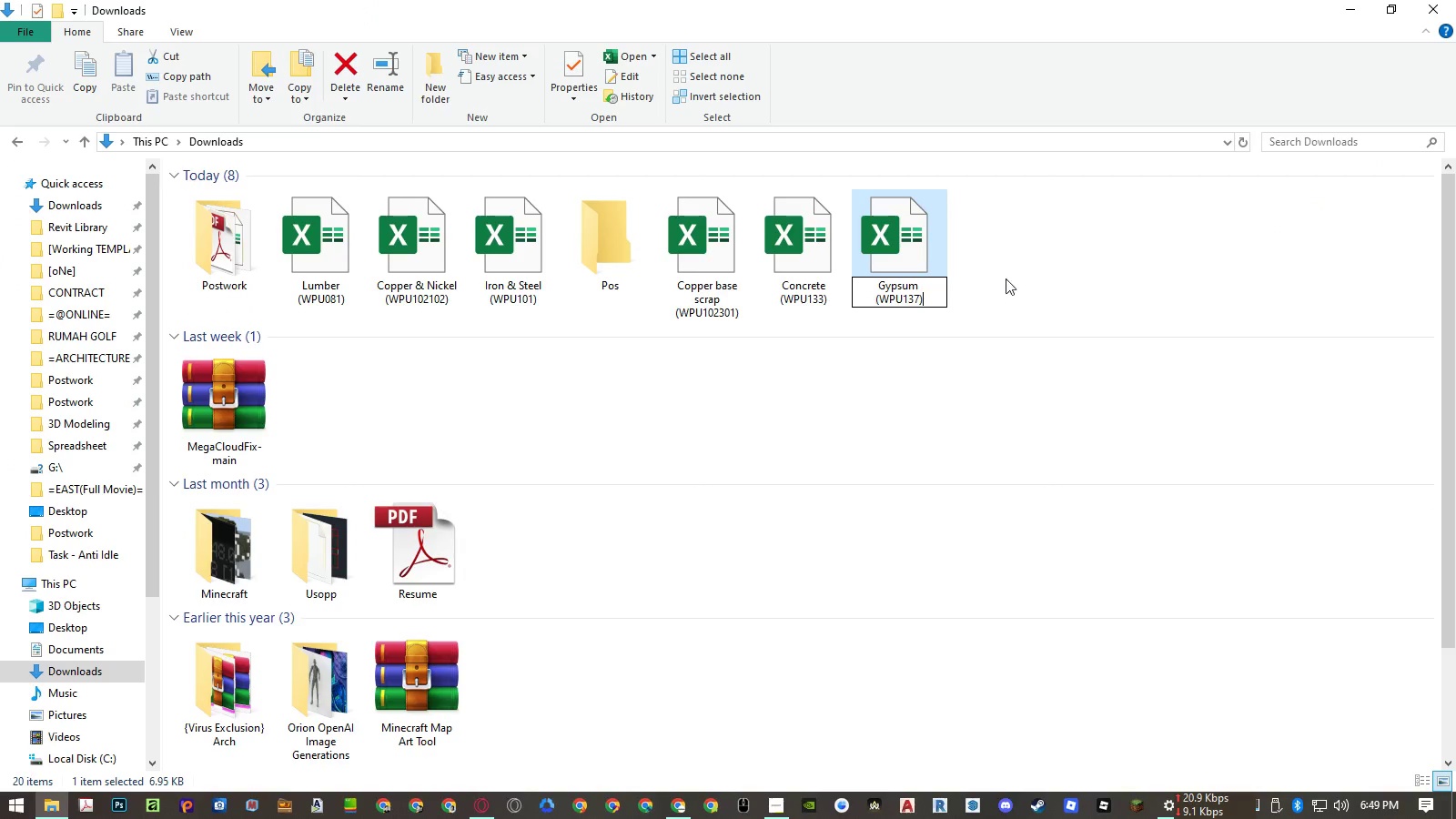 
left_click([1012, 273])
 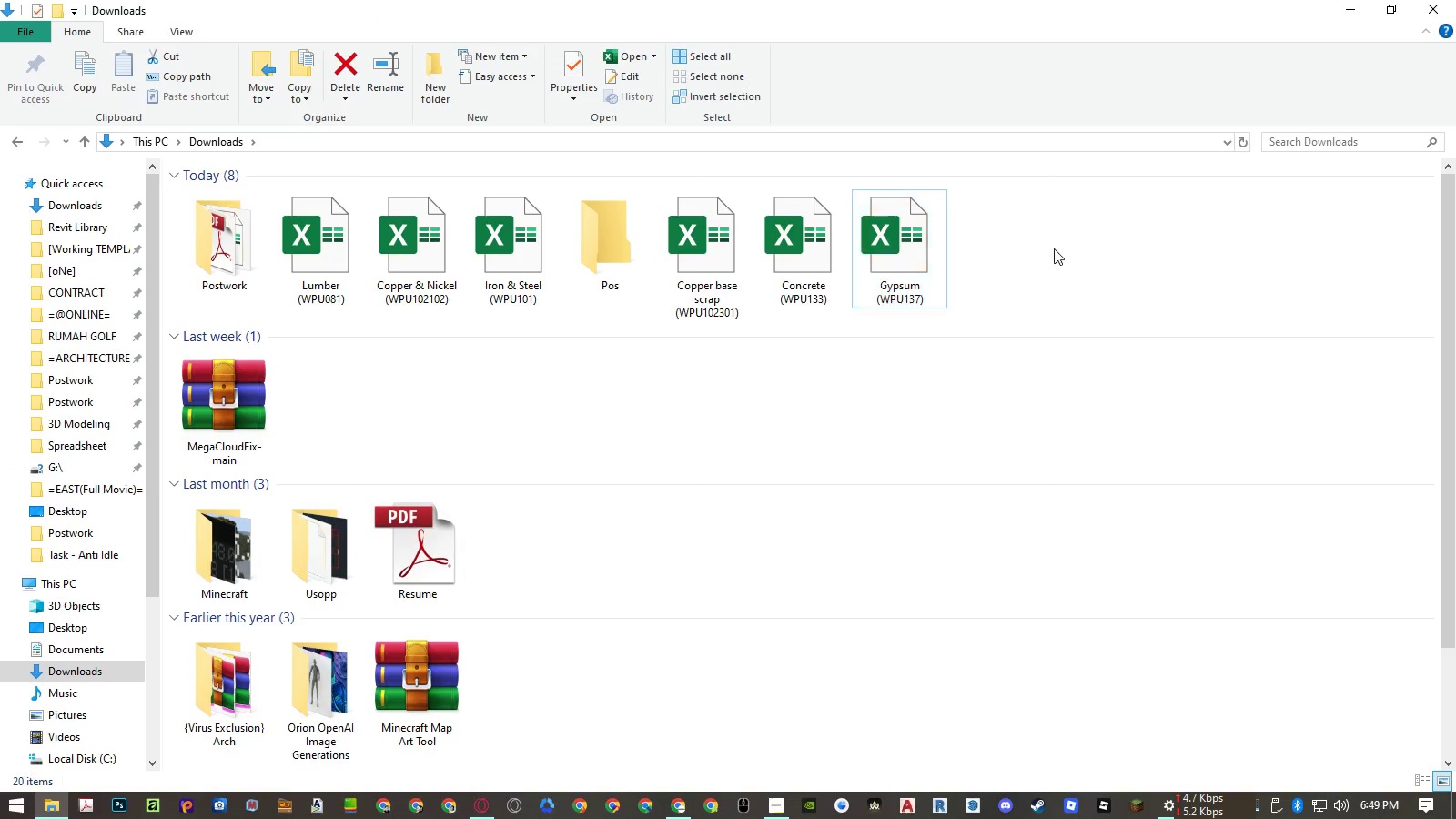 
right_click([1054, 248])
 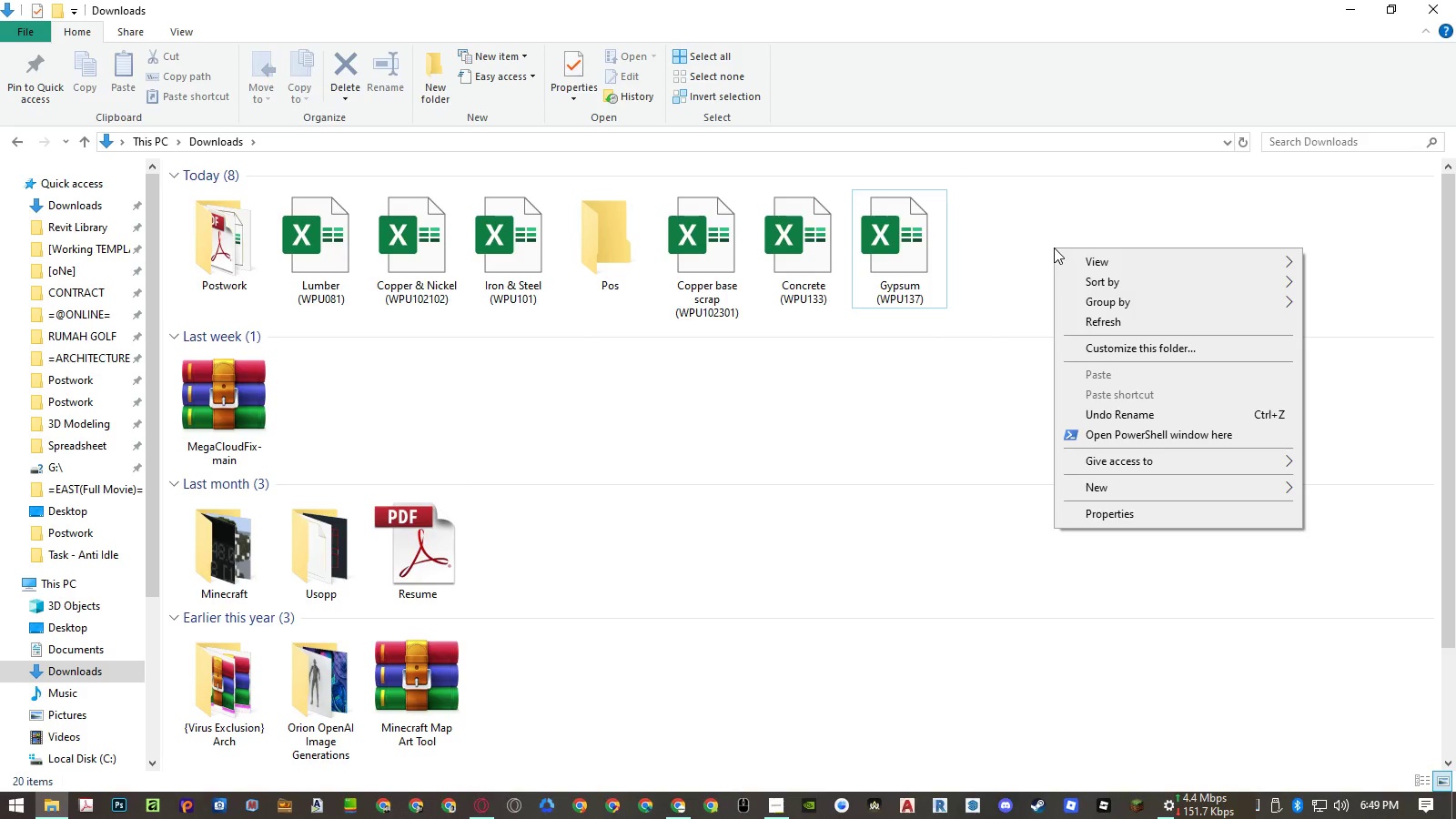 
key(W)
 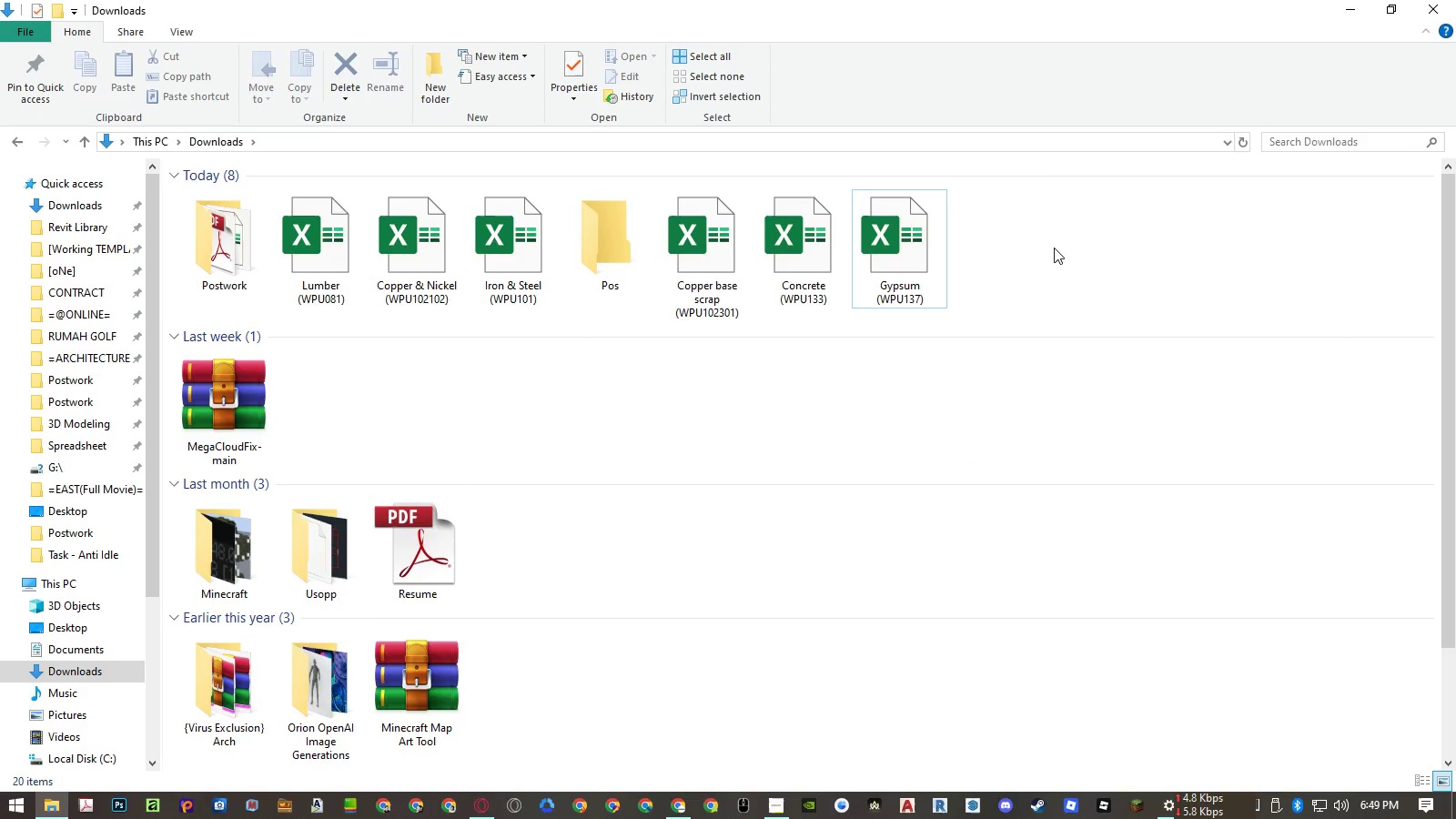 
key(Enter)
 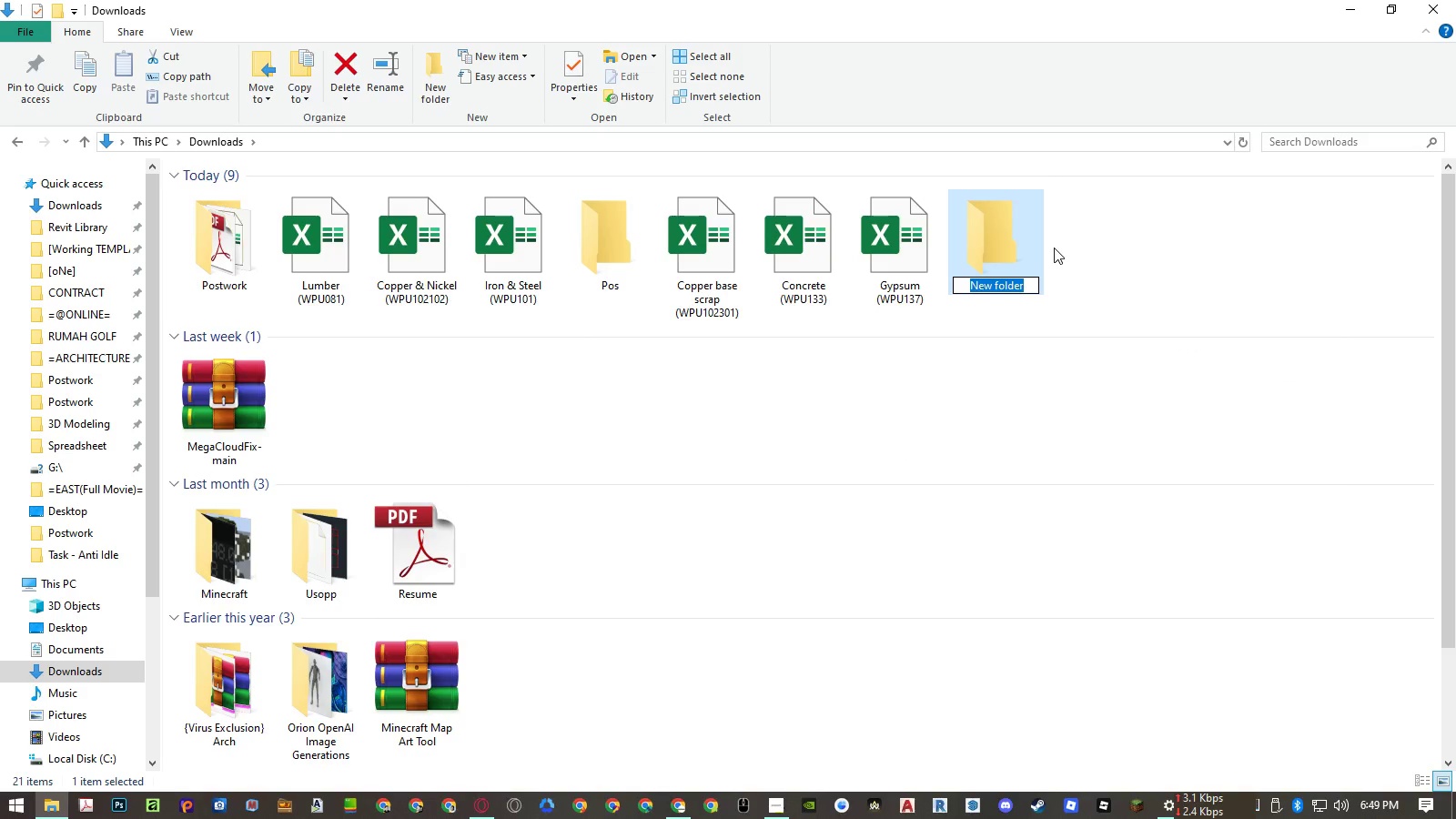 
type(price)
 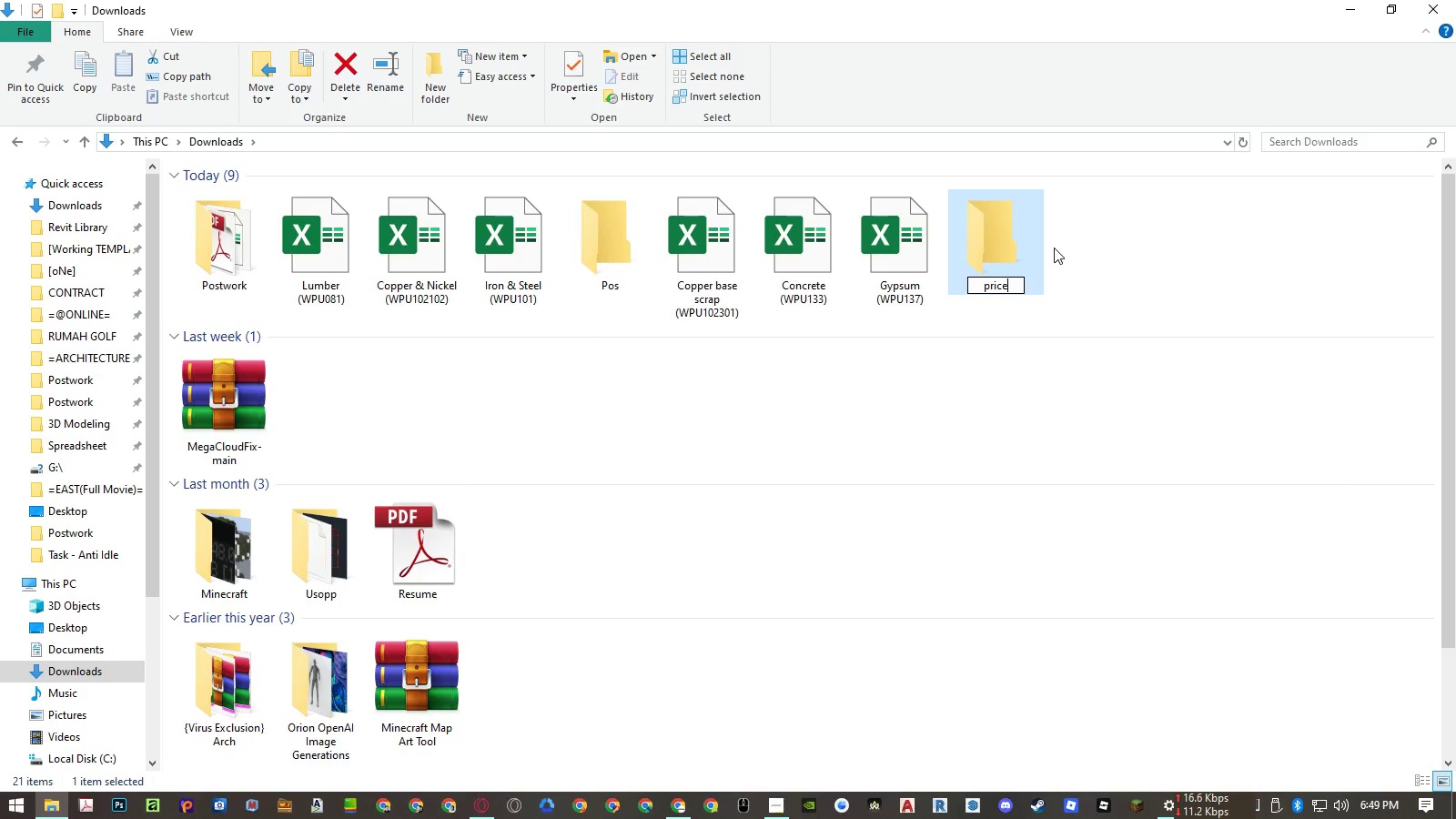 
key(Enter)
 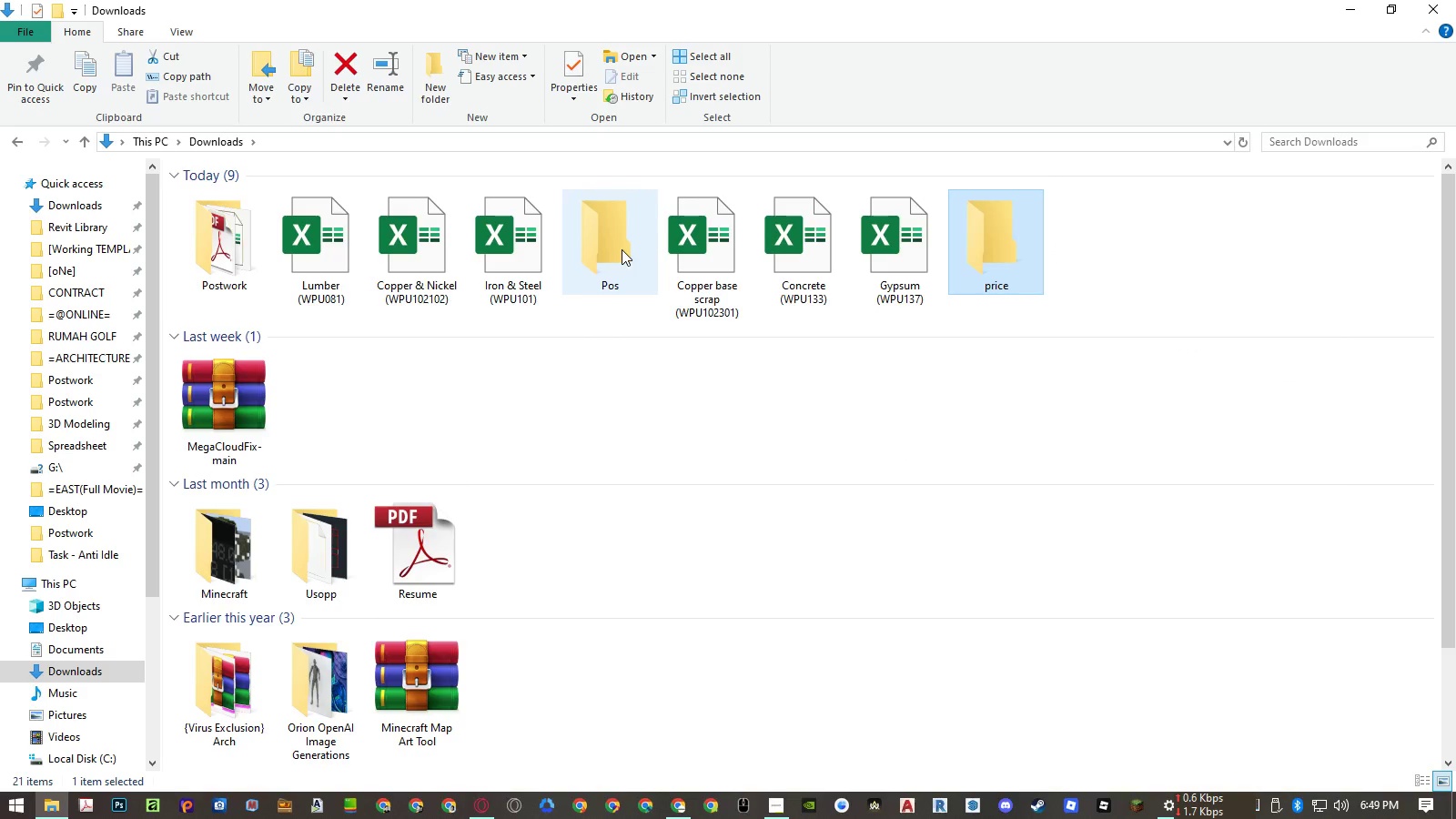 
left_click([622, 249])
 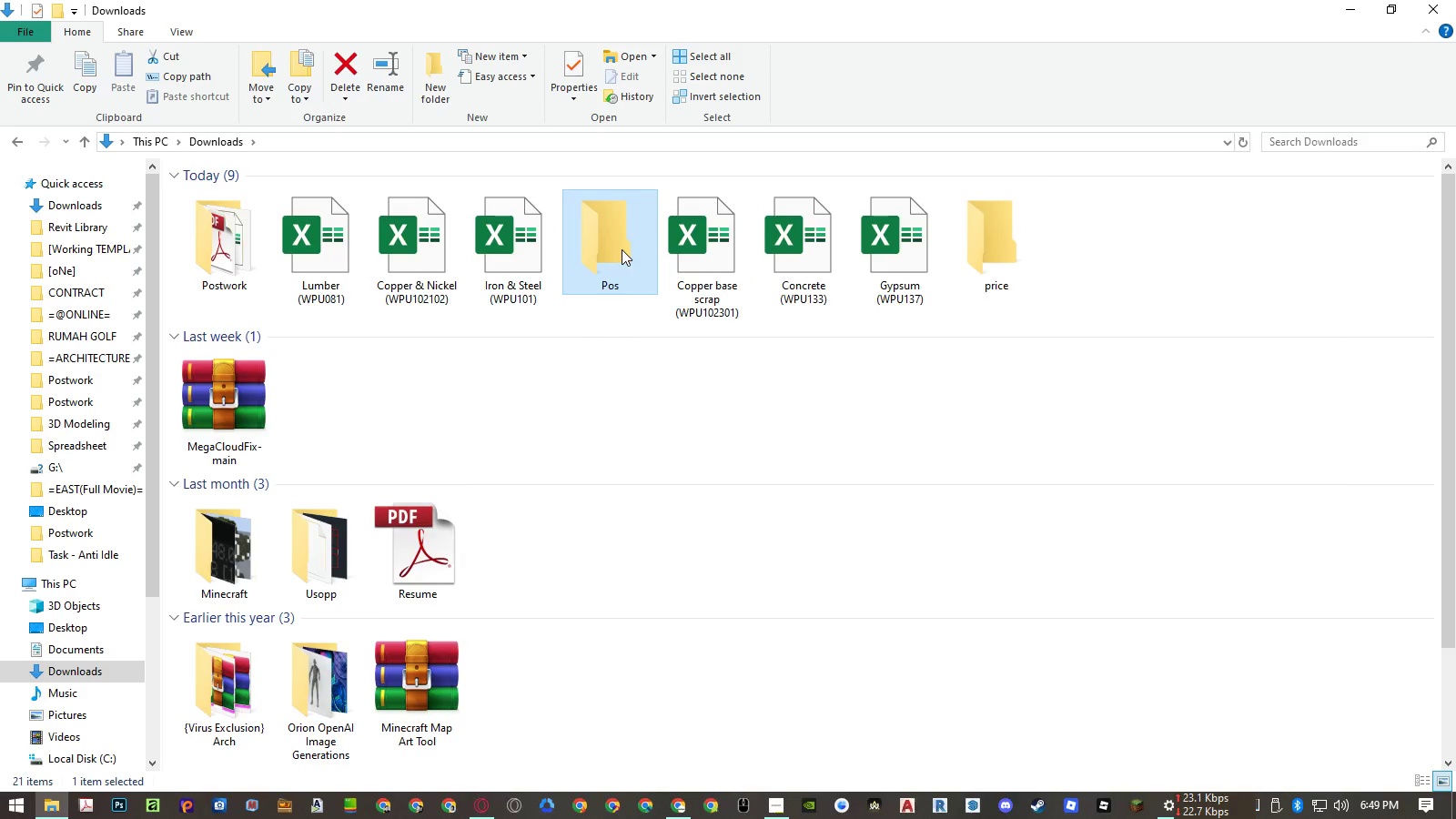 
key(Delete)
 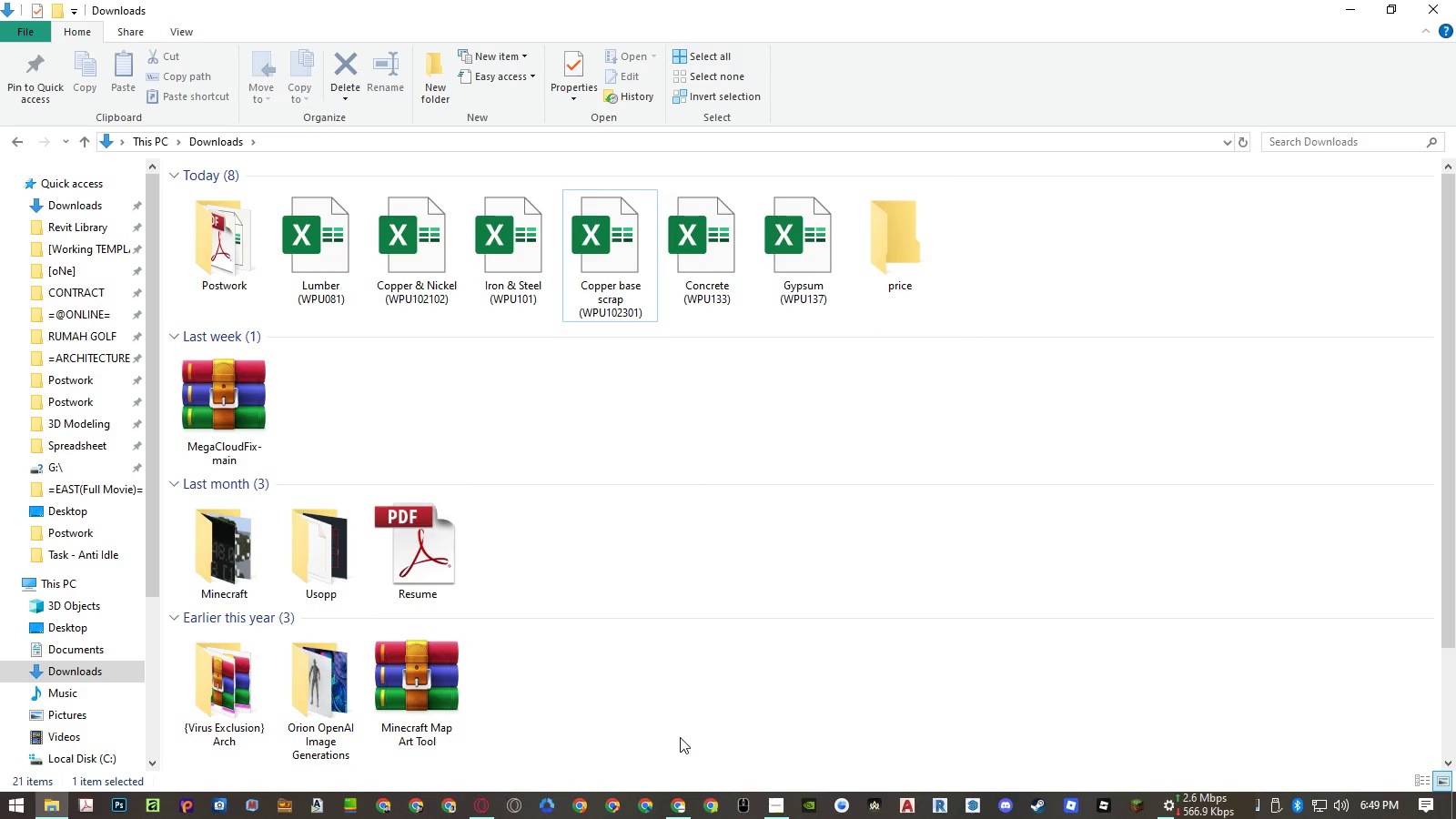 
mouse_move([682, 776])
 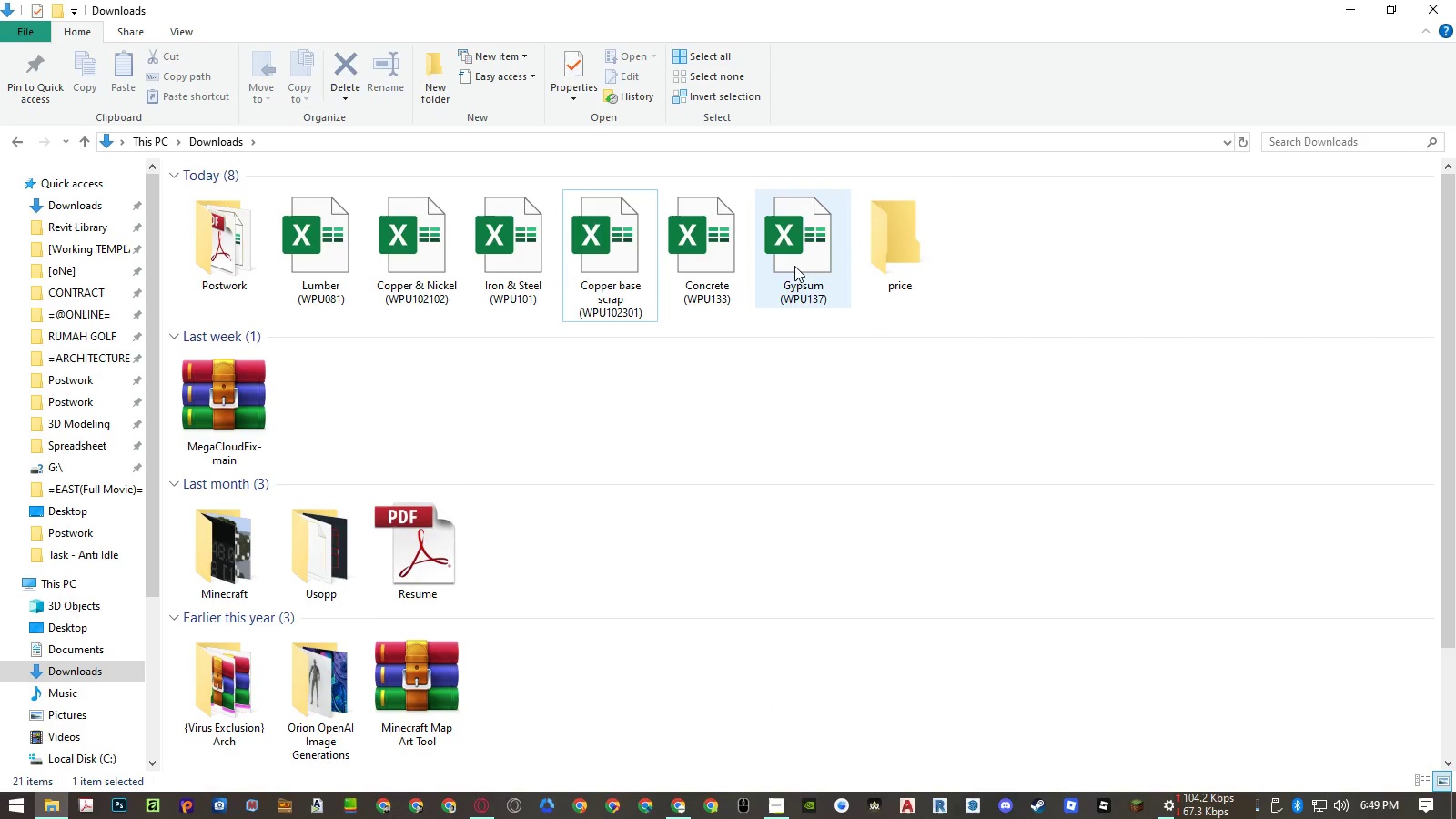 
double_click([794, 266])
 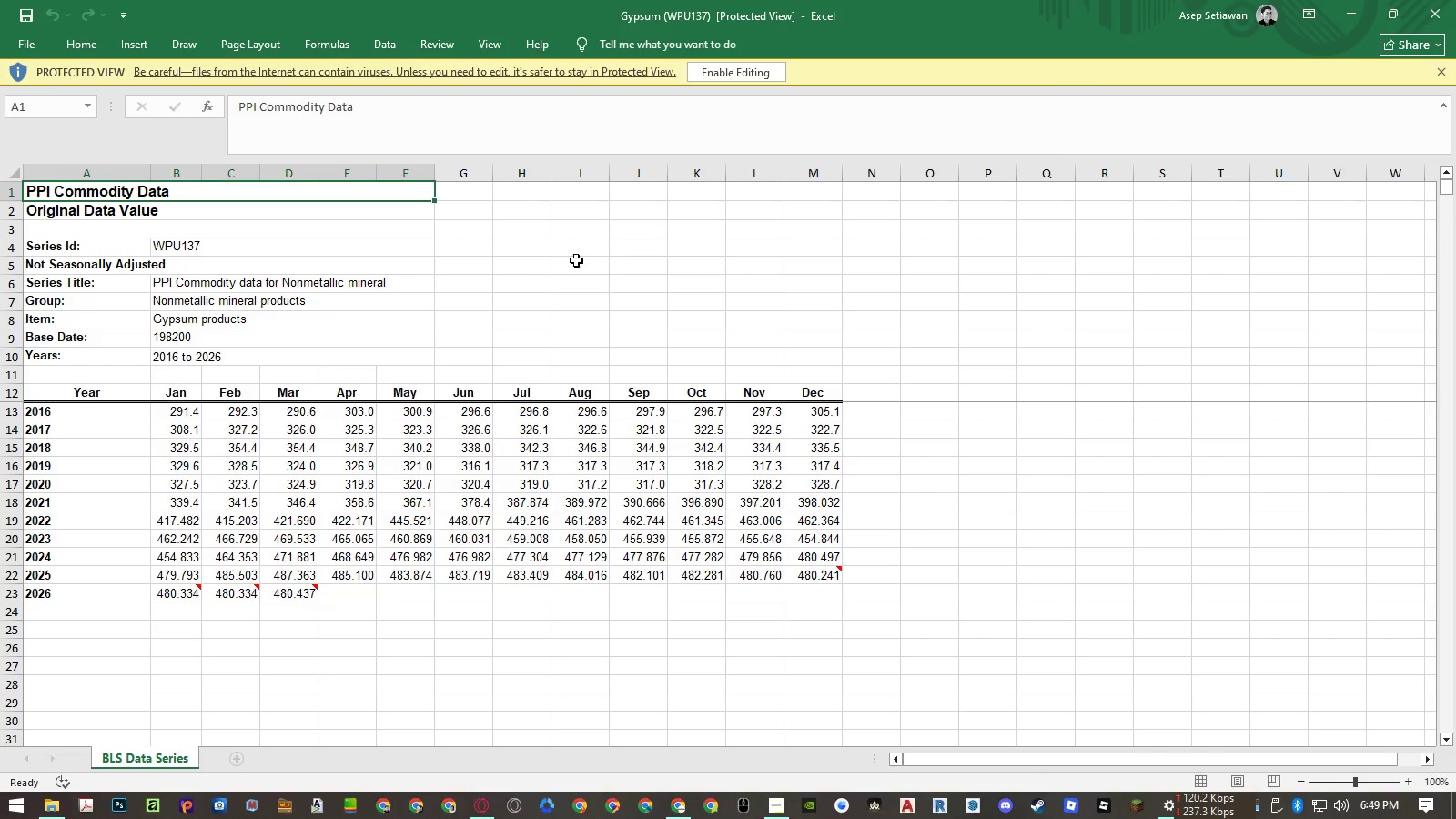 
left_click([221, 320])
 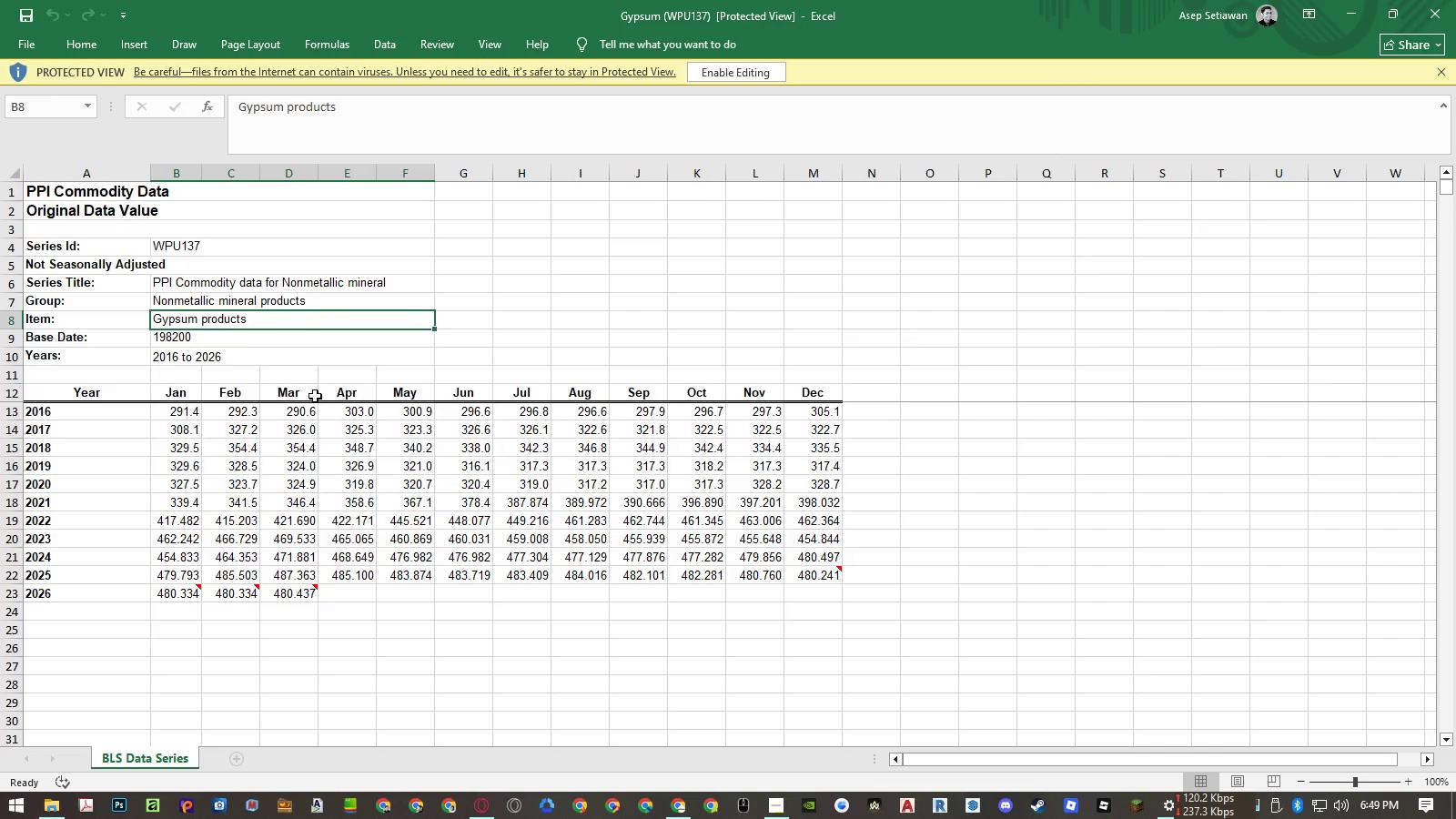 
key(Control+ControlLeft)
 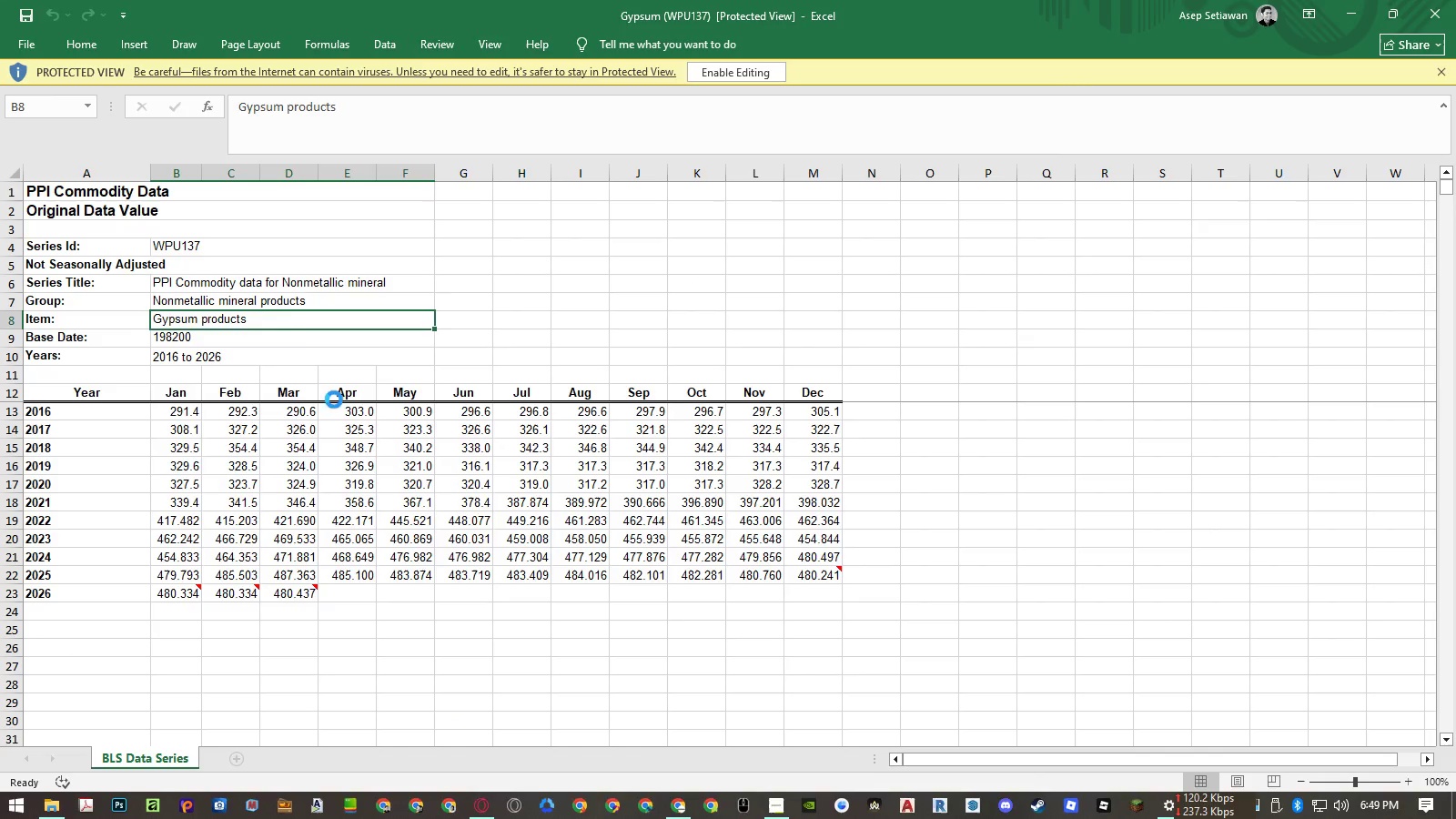 
key(Control+C)
 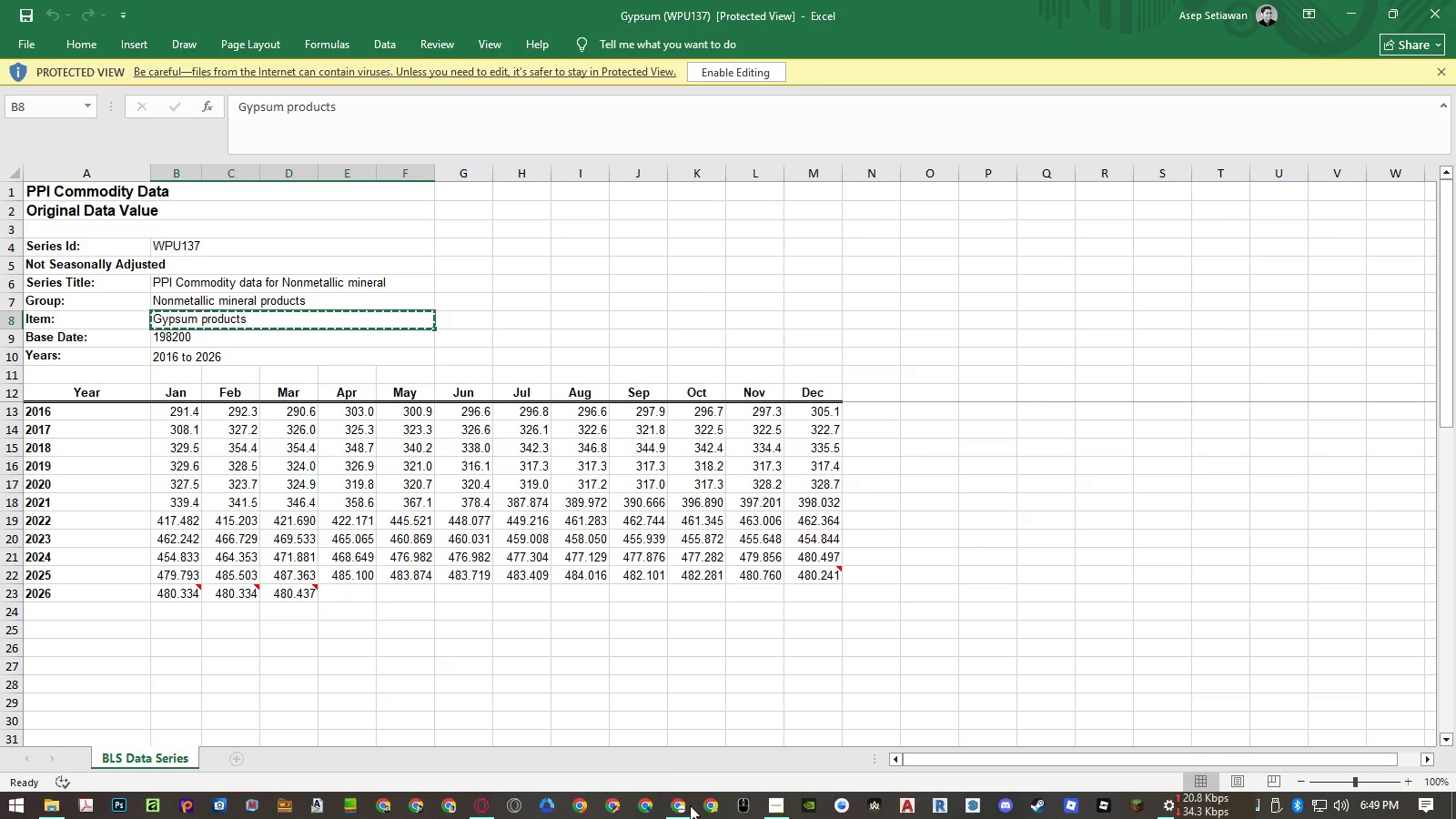 
left_click([688, 808])
 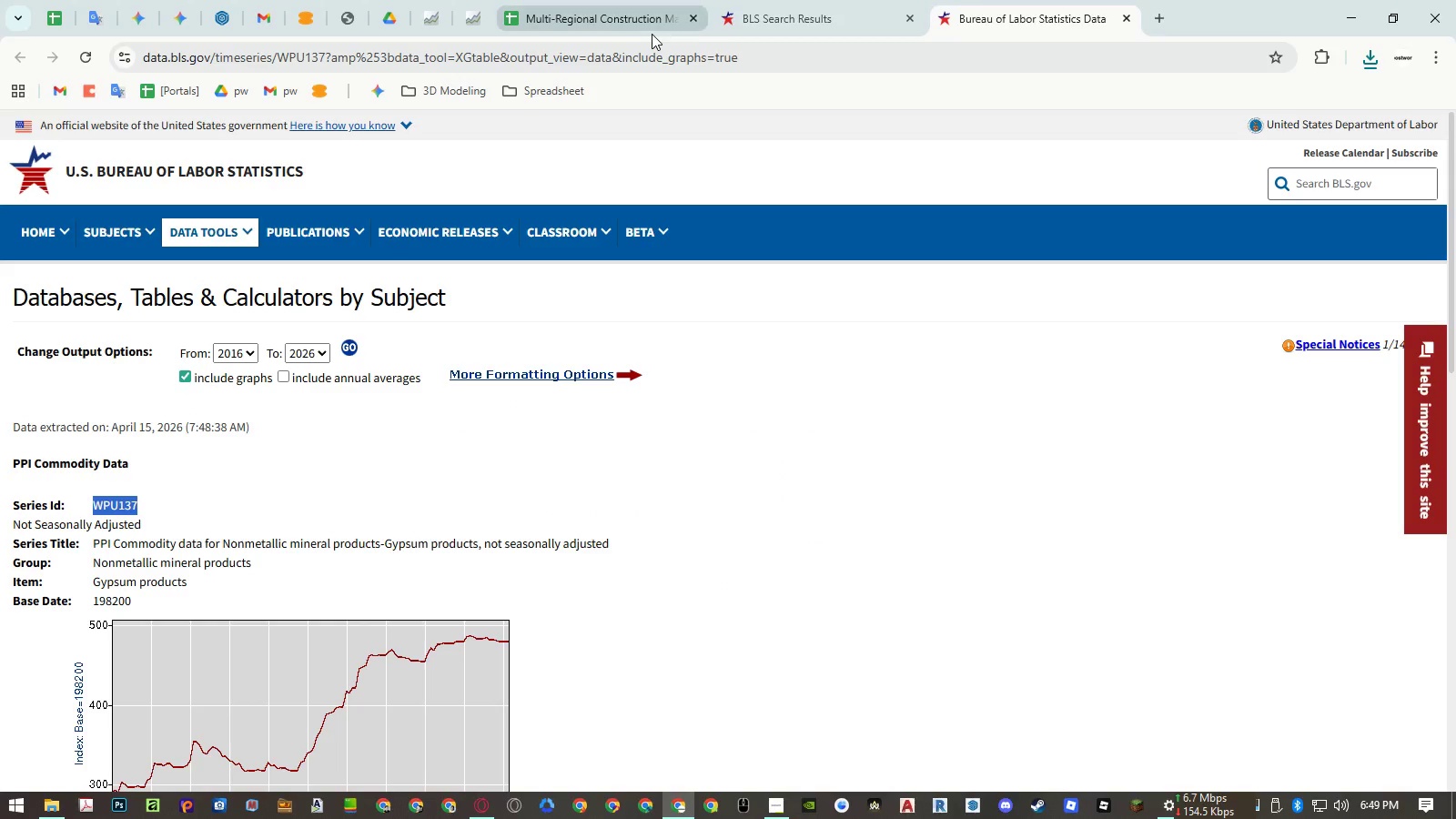 
left_click([650, 34])
 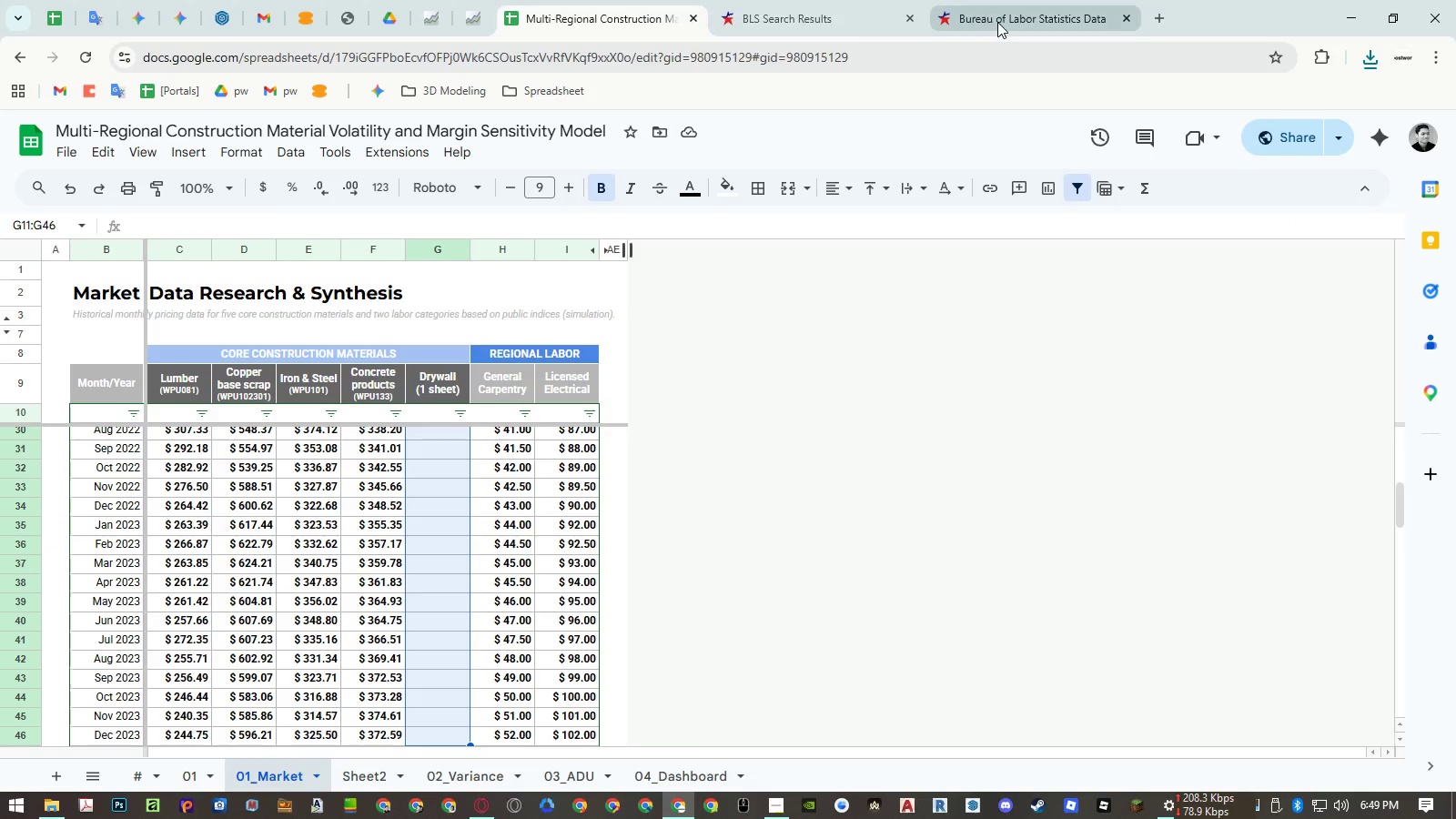 
middle_click([997, 21])
 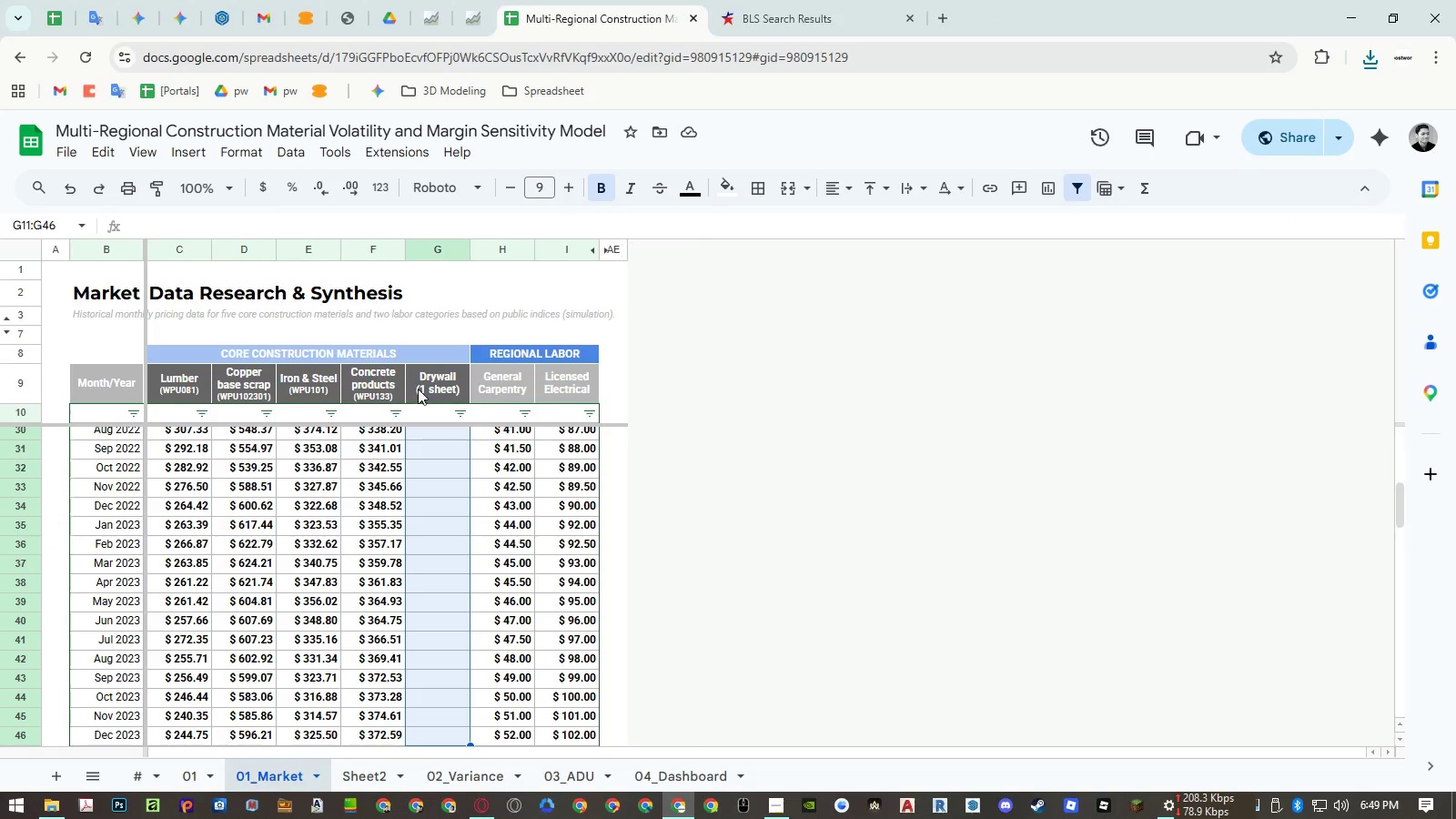 
double_click([413, 377])
 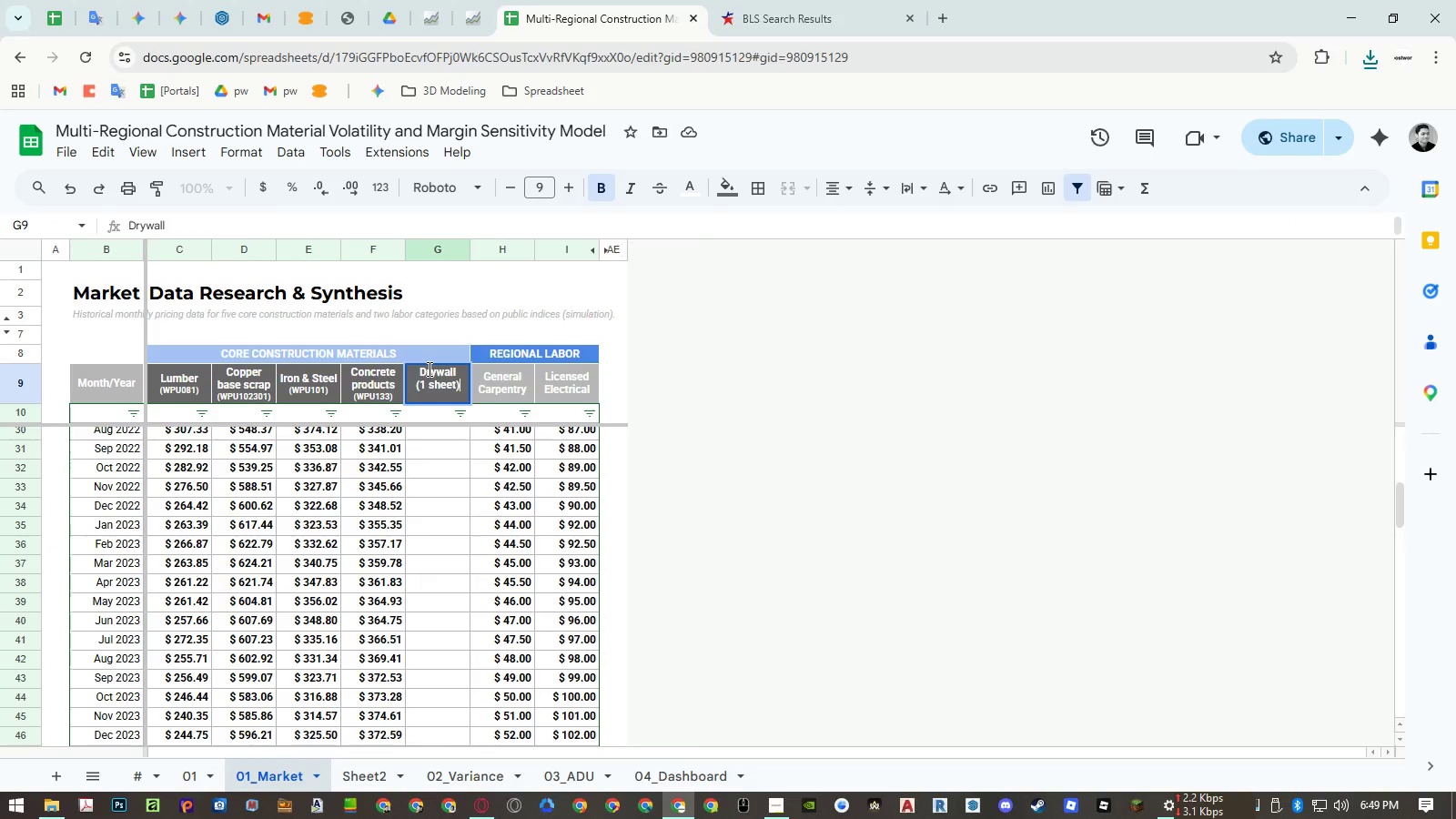 
triple_click([428, 369])
 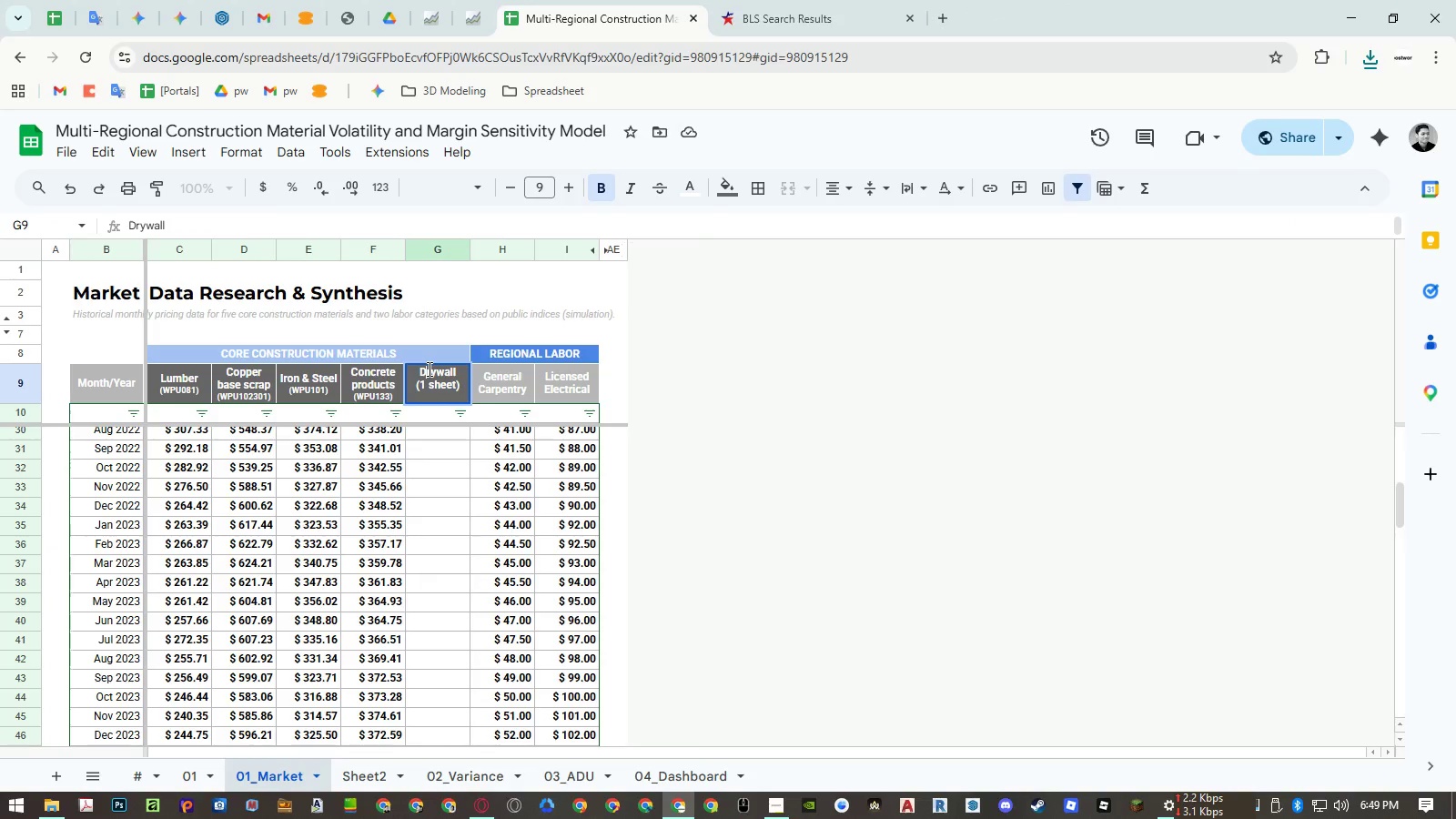 
triple_click([428, 369])
 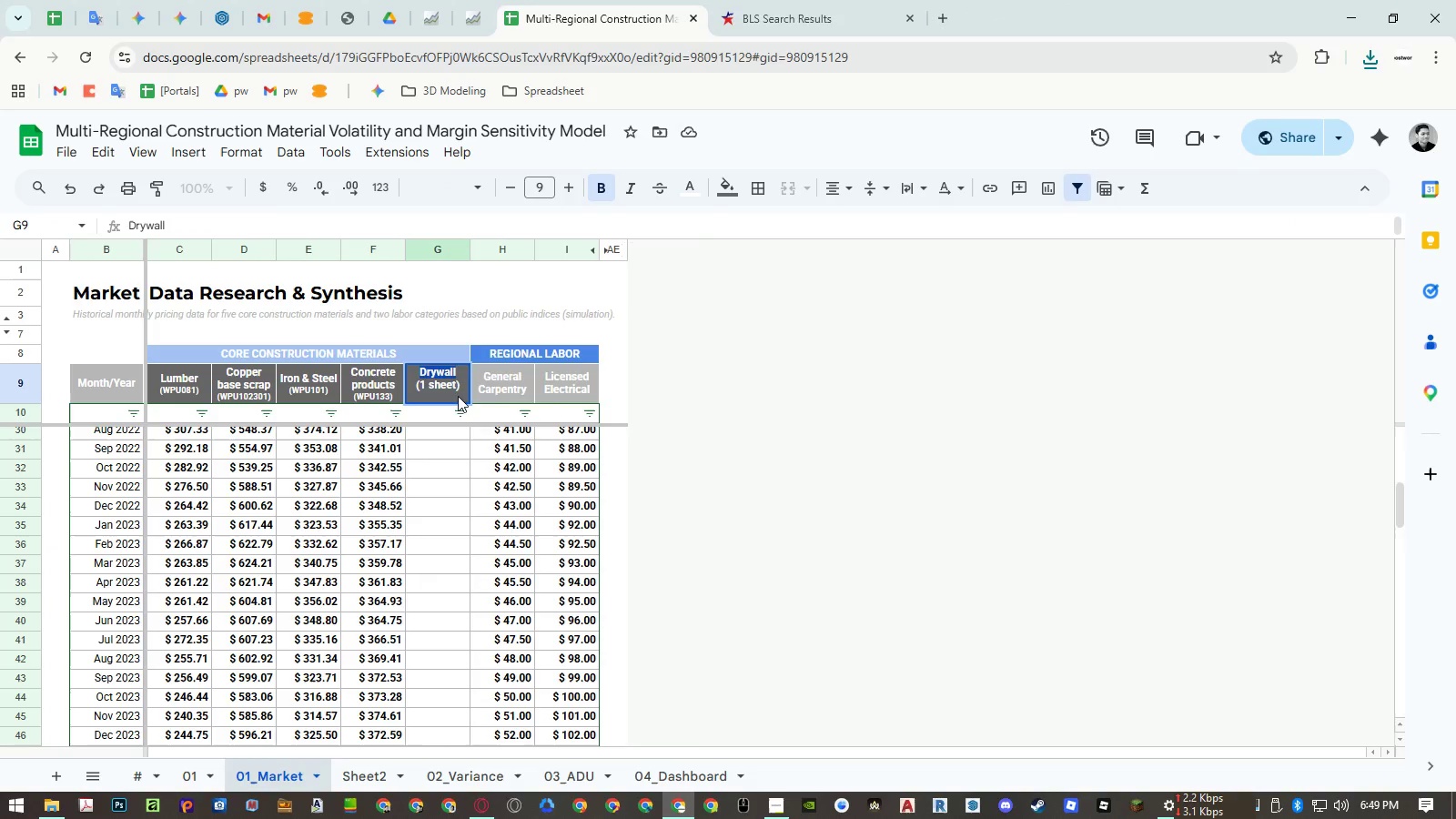 
key(Control+ControlLeft)
 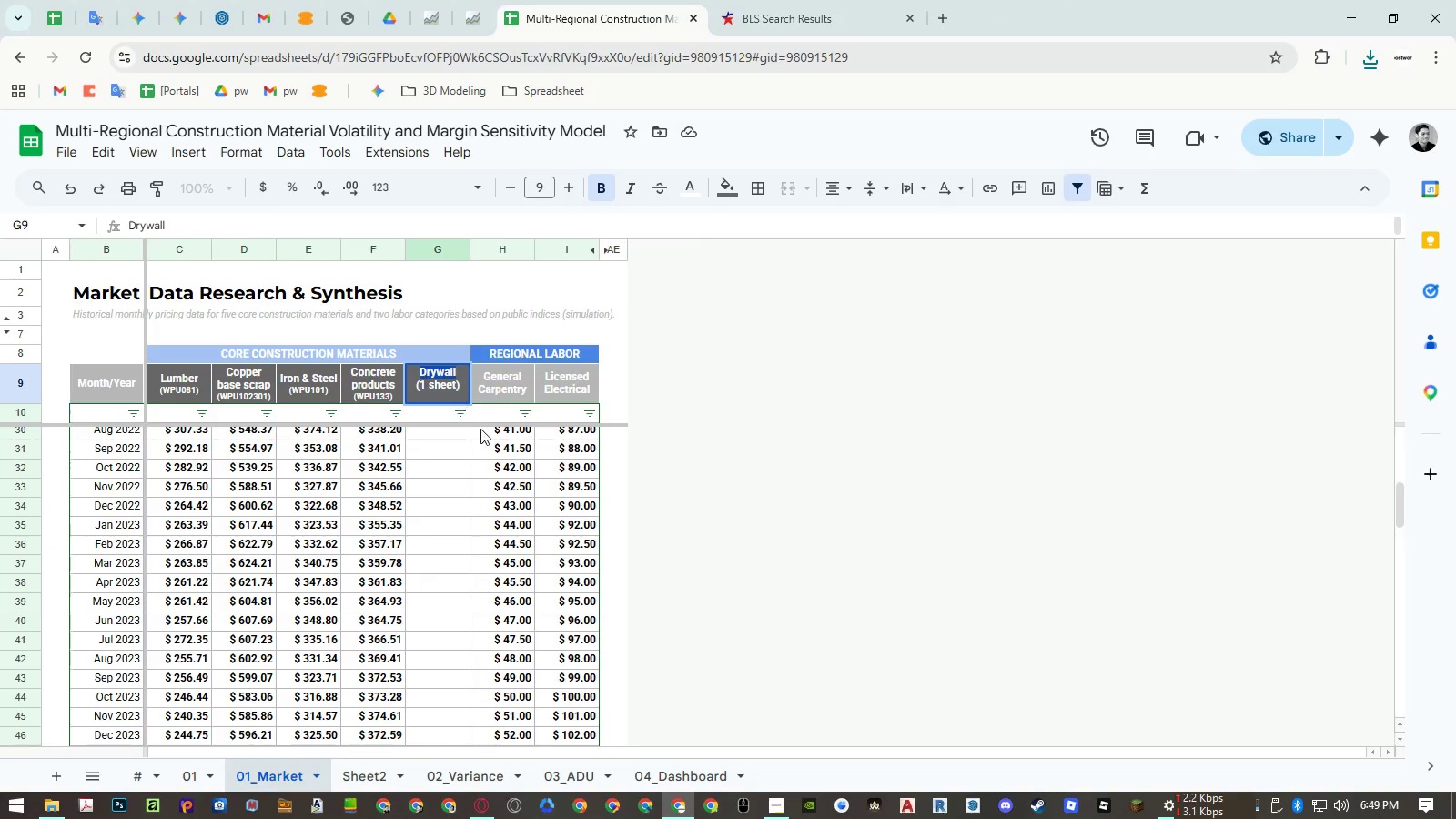 
key(Control+Shift+ShiftLeft)
 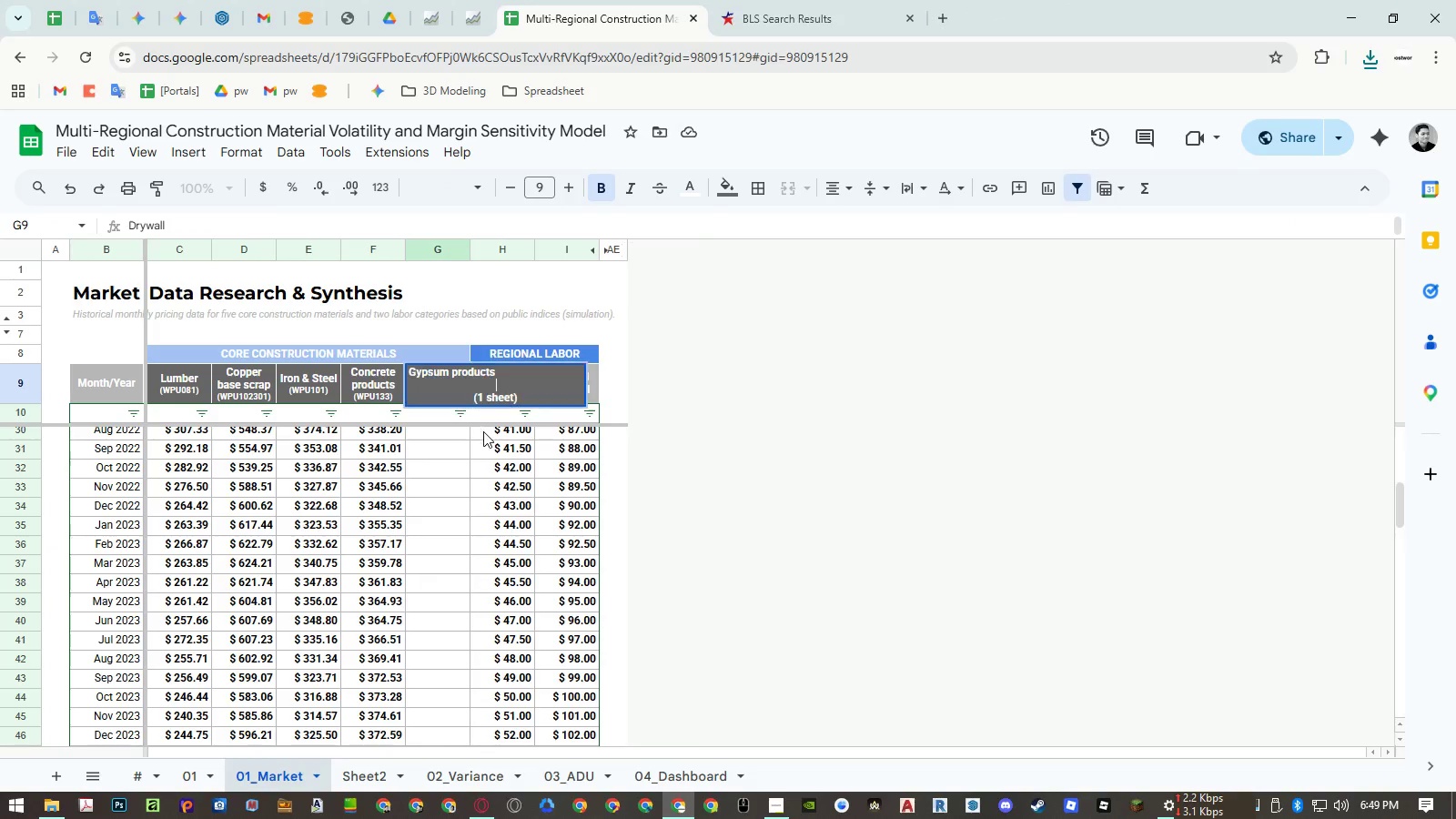 
key(Control+Shift+V)
 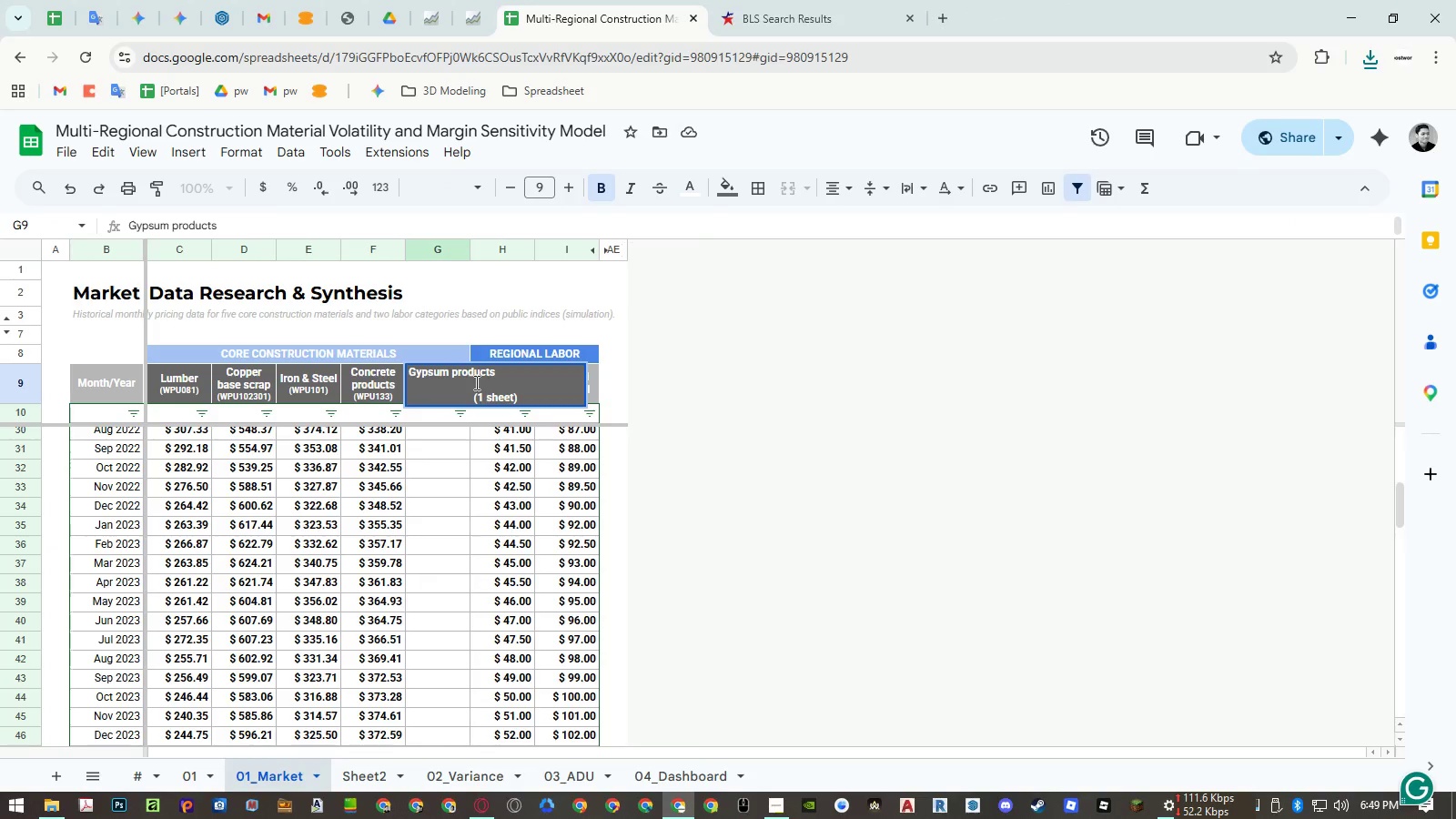 
hold_key(key=ShiftLeft, duration=0.97)
left_click([448, 375])
 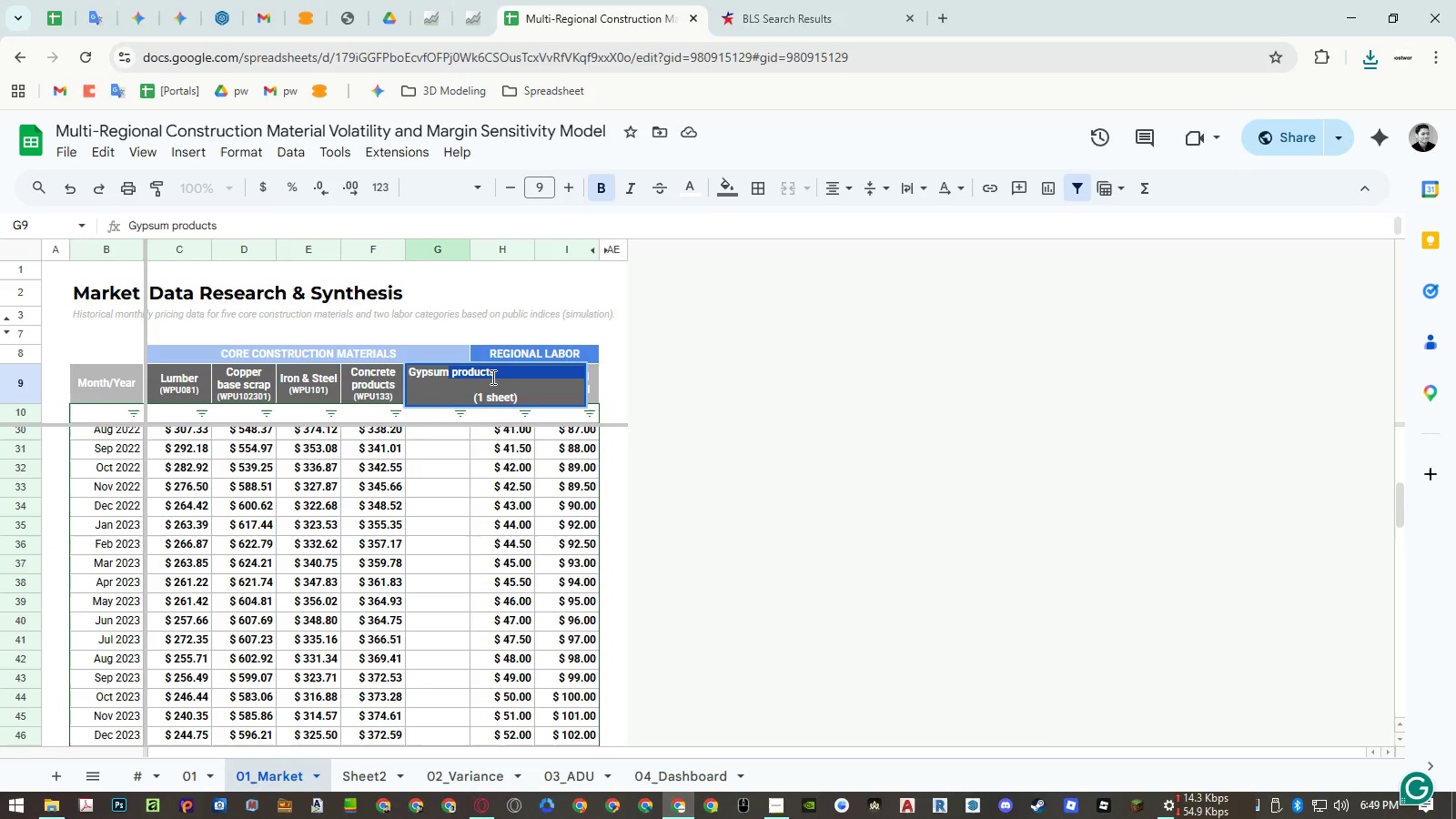 
hold_key(key=ShiftLeft, duration=0.94)
left_click([493, 369])
 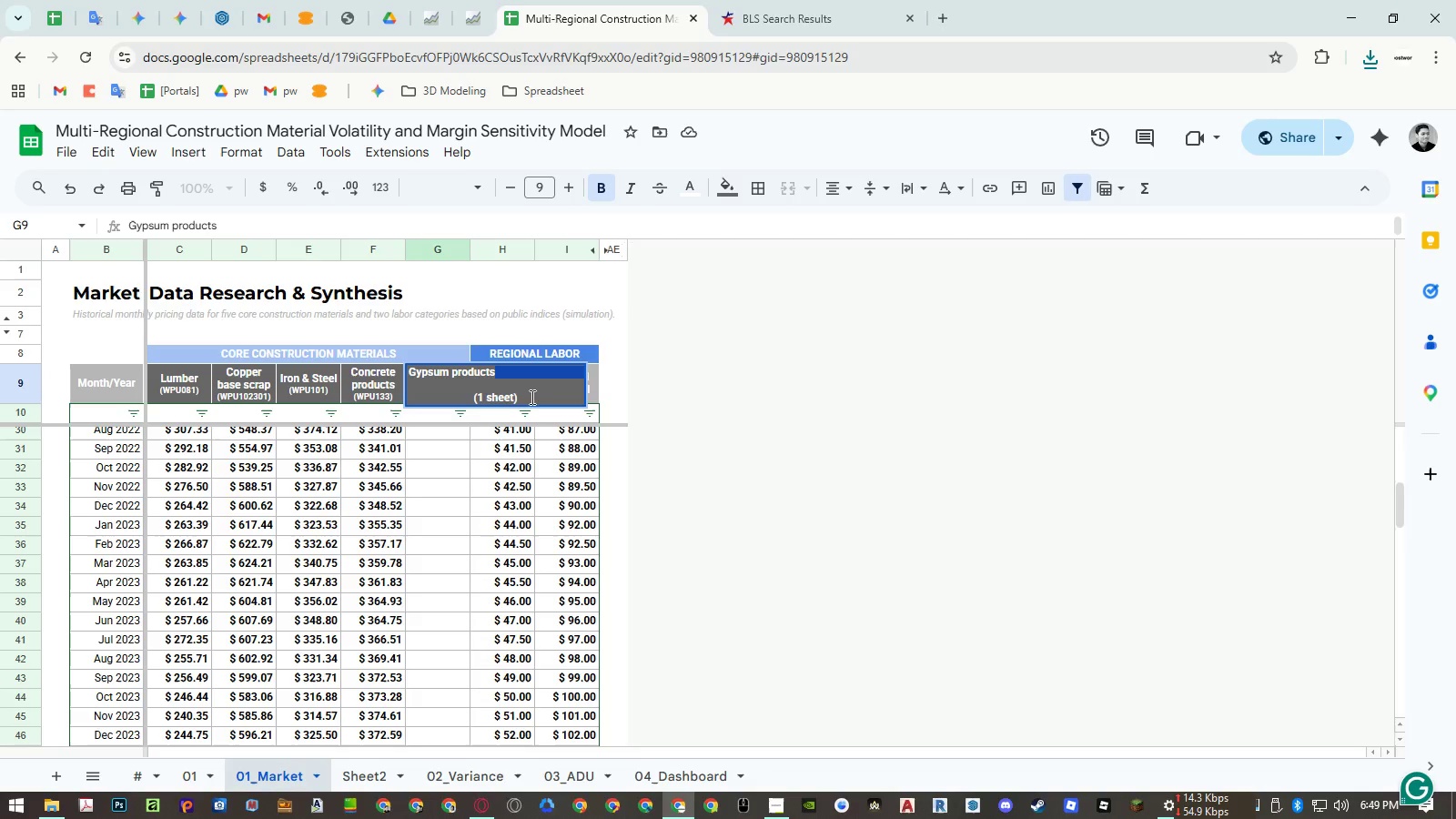 
key(Backspace)
 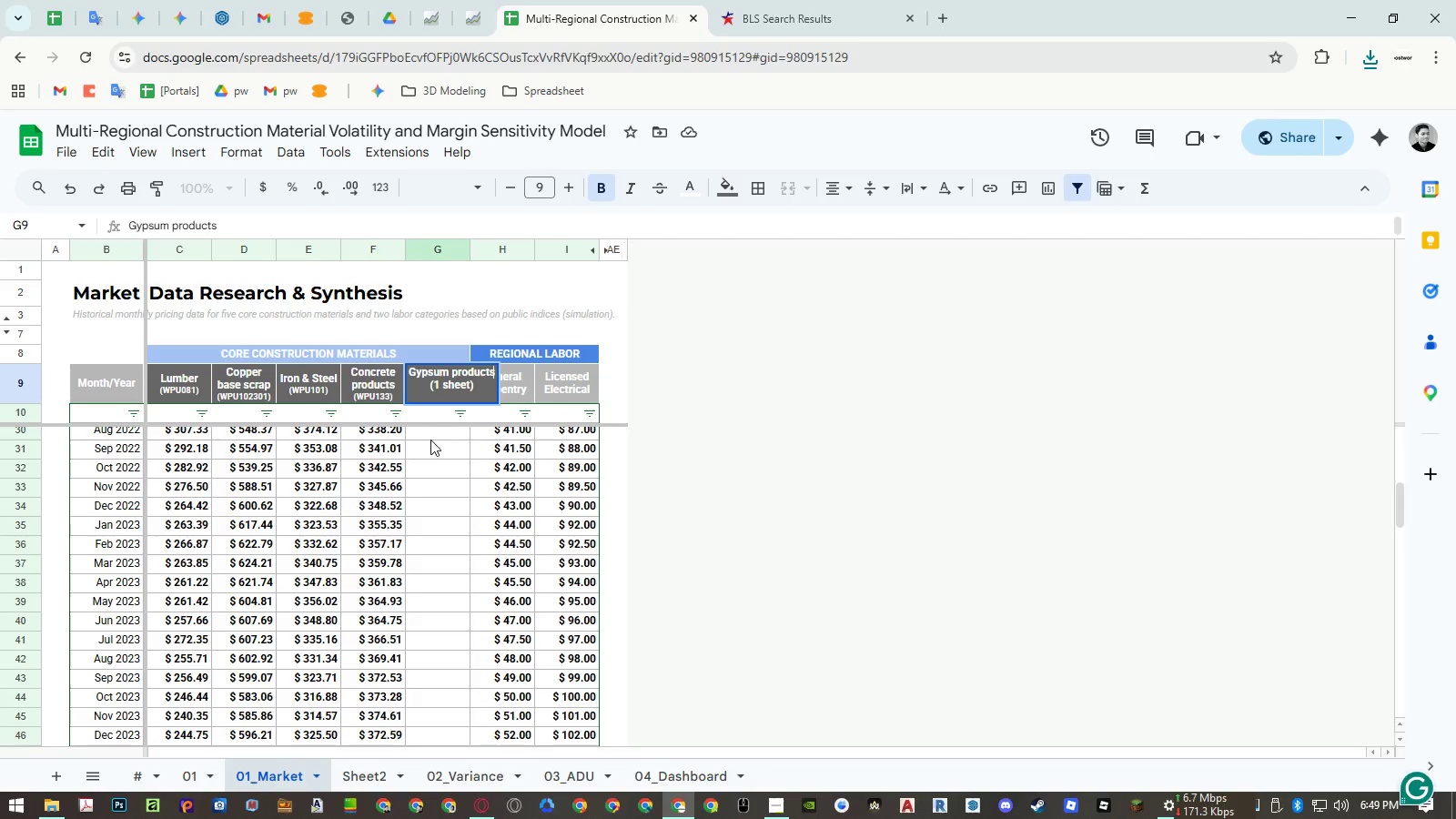 
left_click([430, 440])
 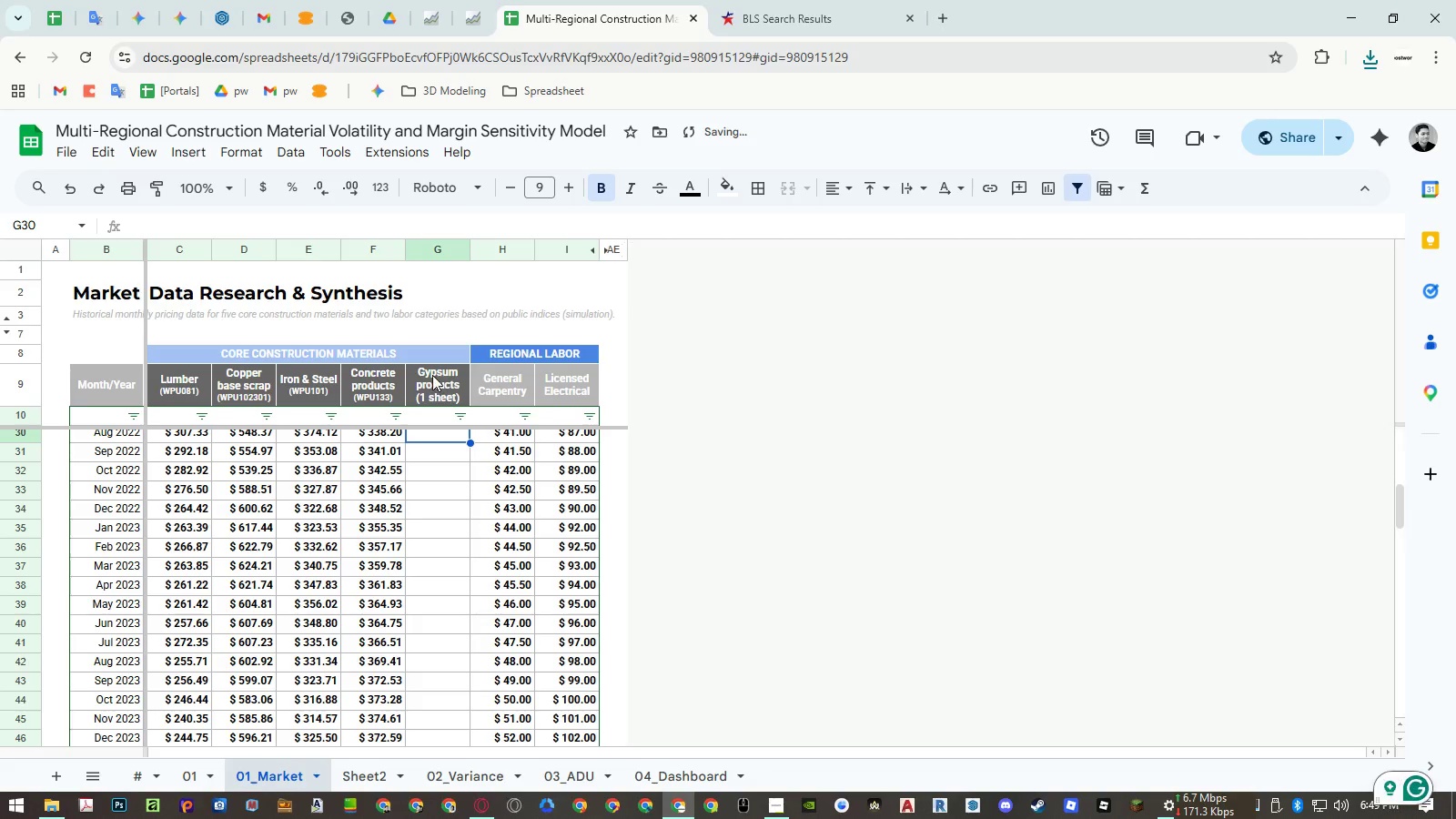 
double_click([432, 375])
 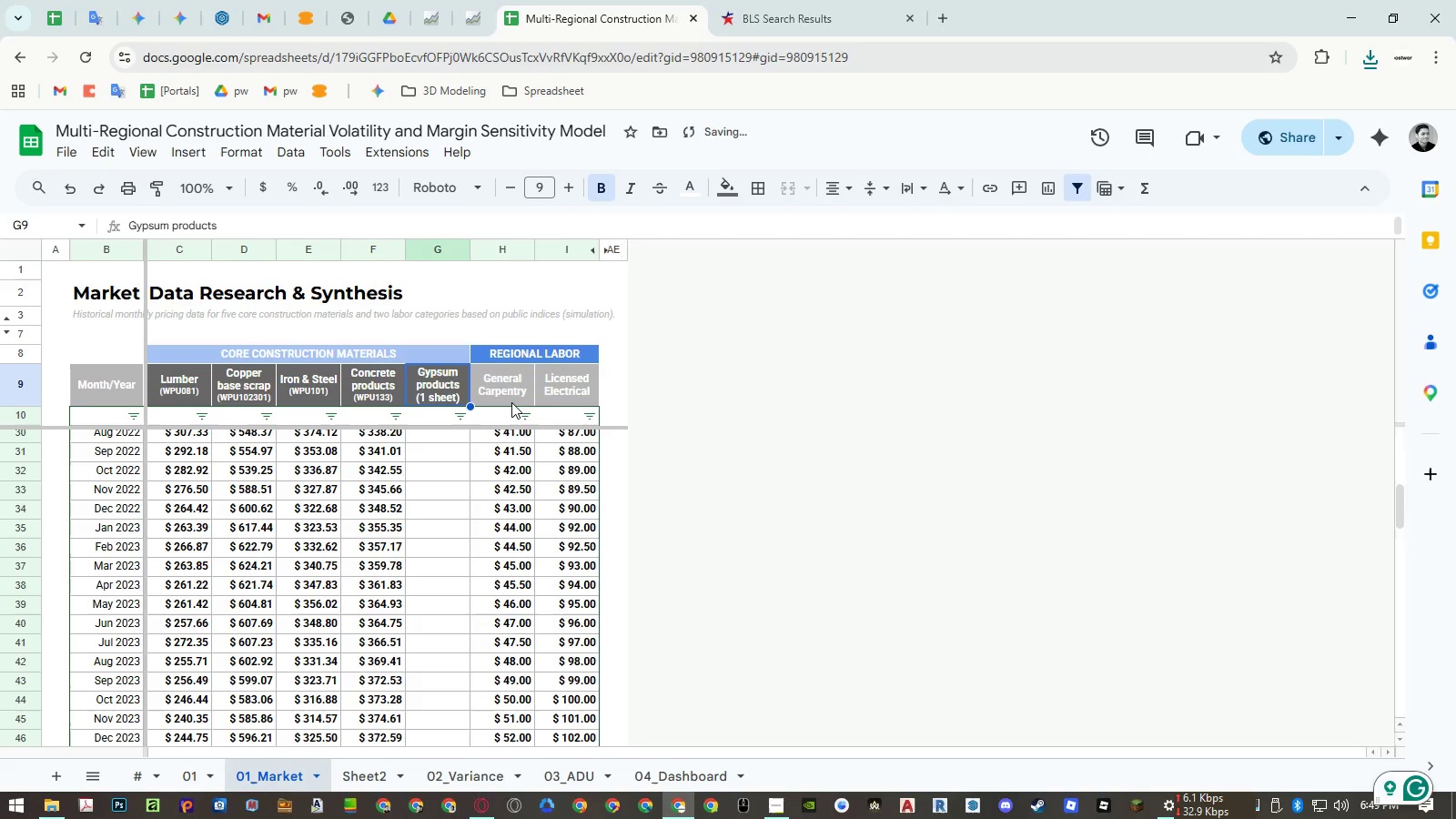 
hold_key(key=AltLeft, duration=2.33)
 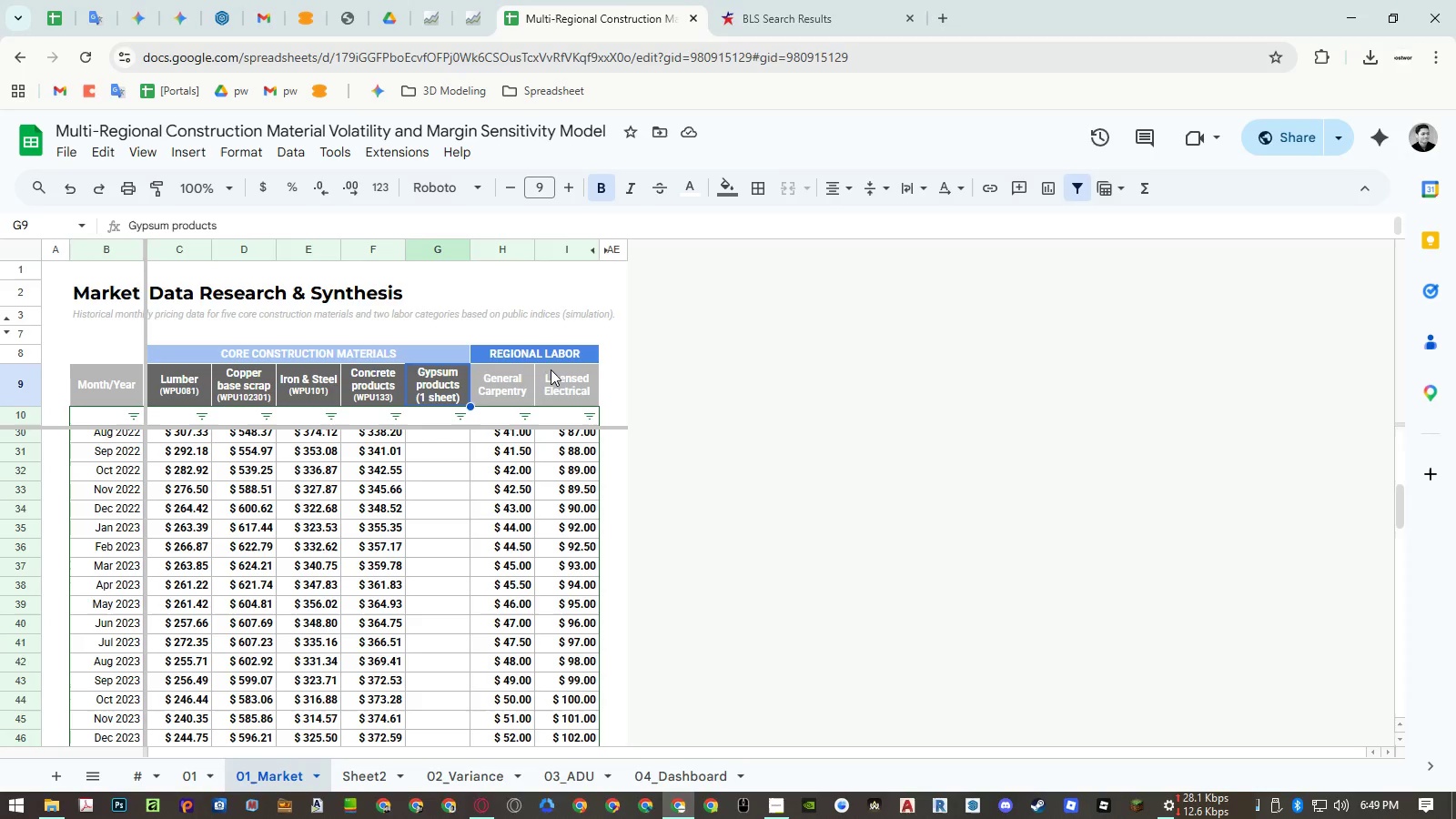 
hold_key(key=Tab, duration=2.38)
 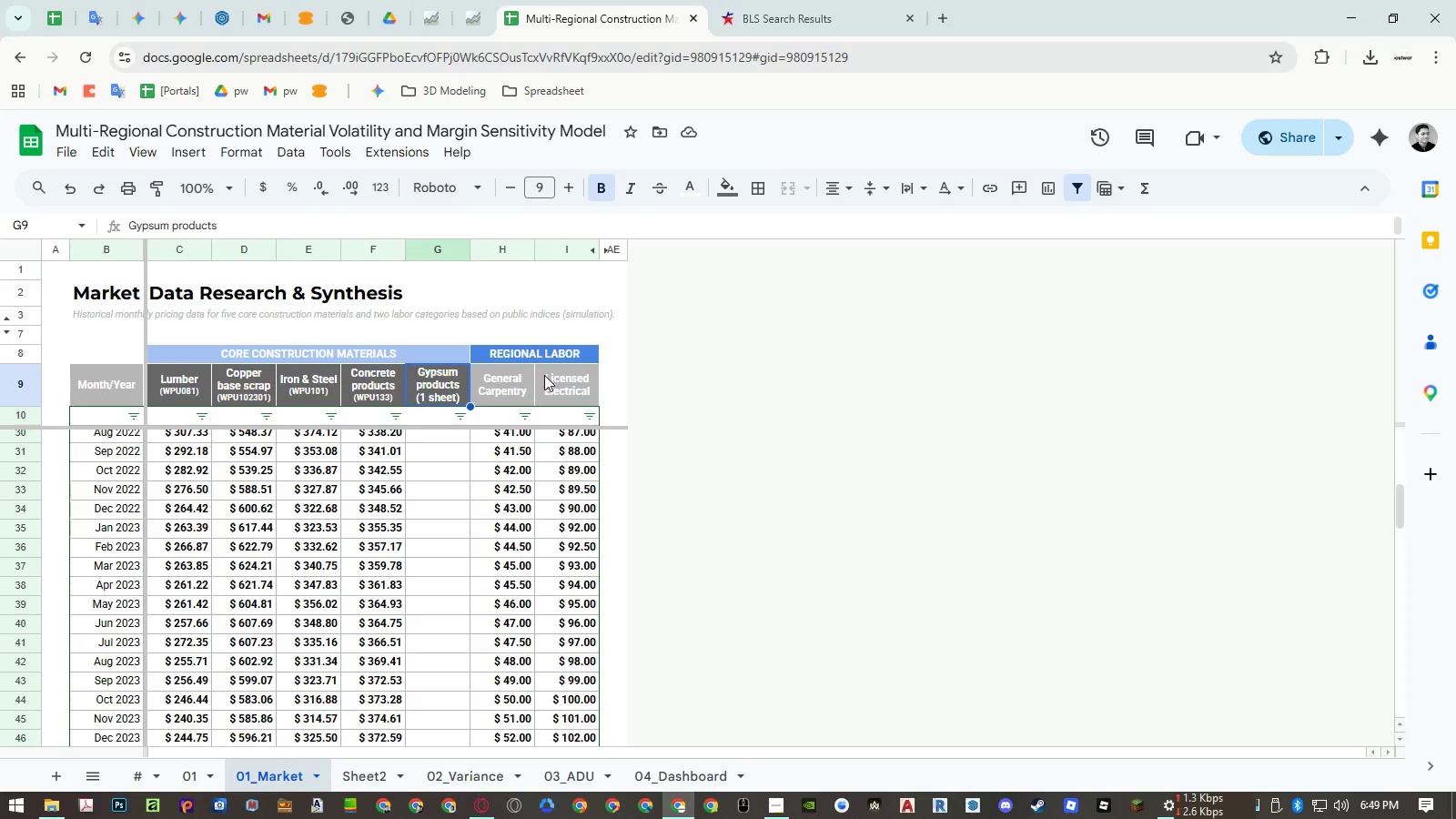 
left_click([195, 246])
 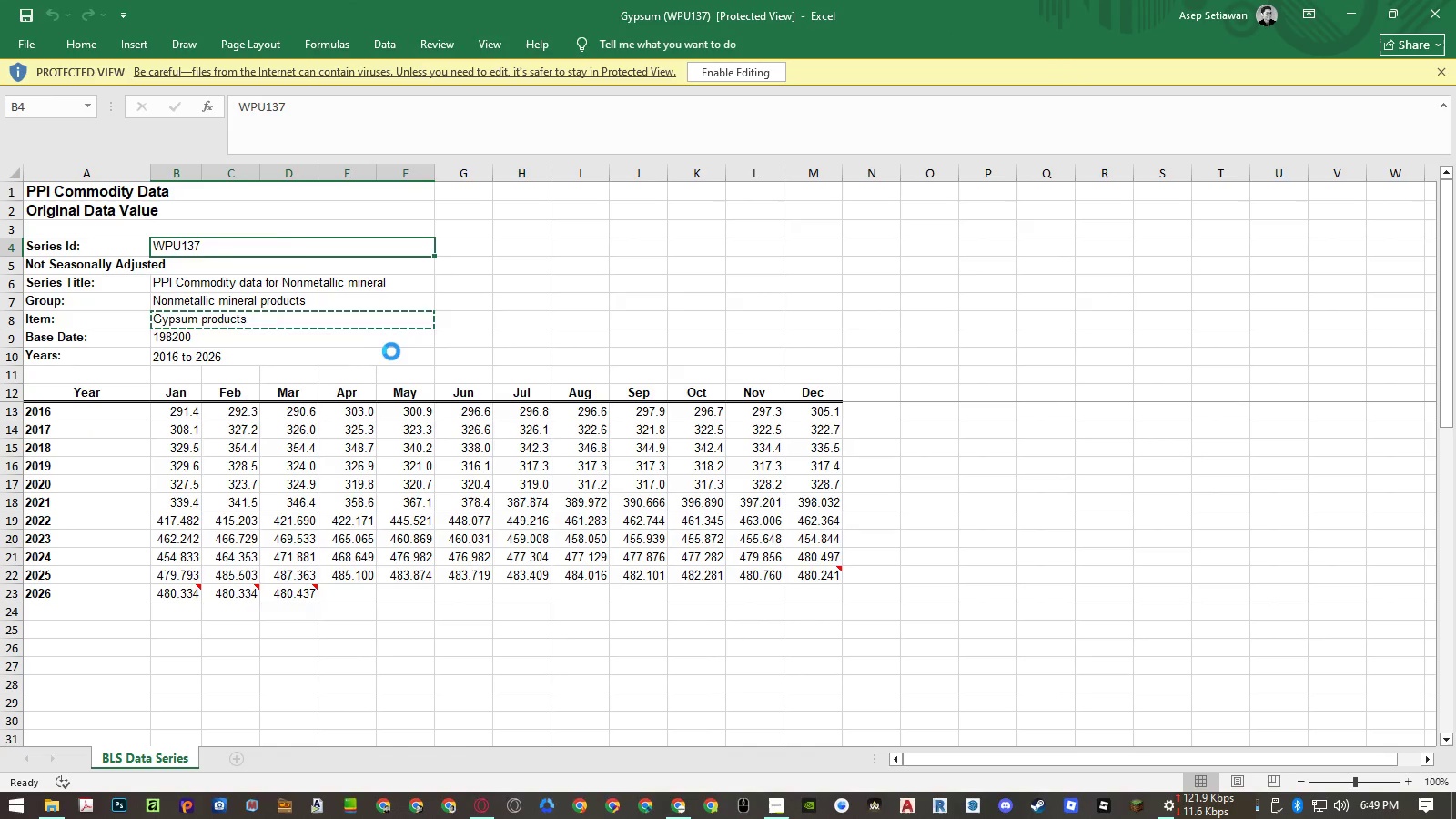 
key(Control+ControlLeft)
 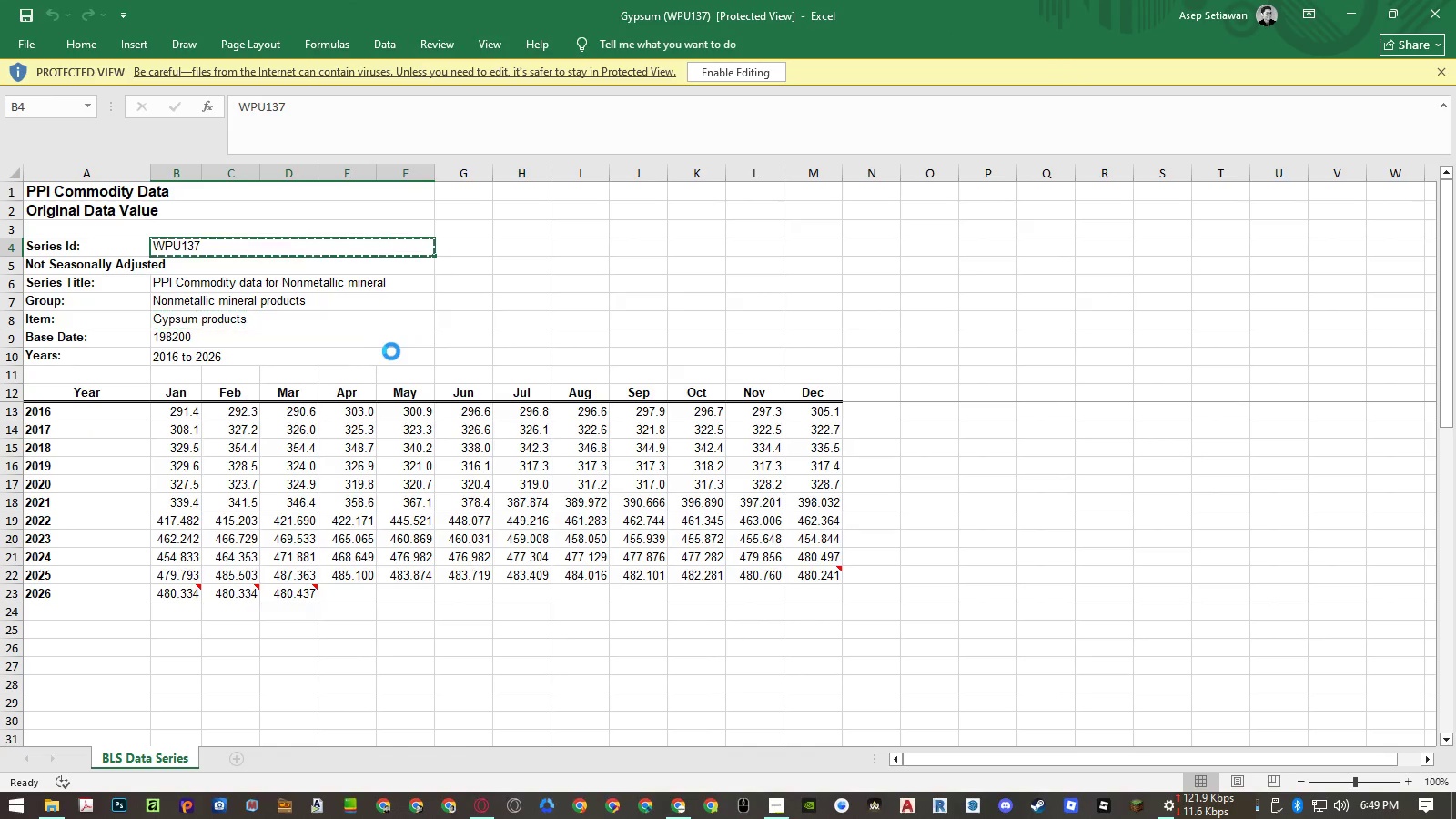 
key(Control+C)
 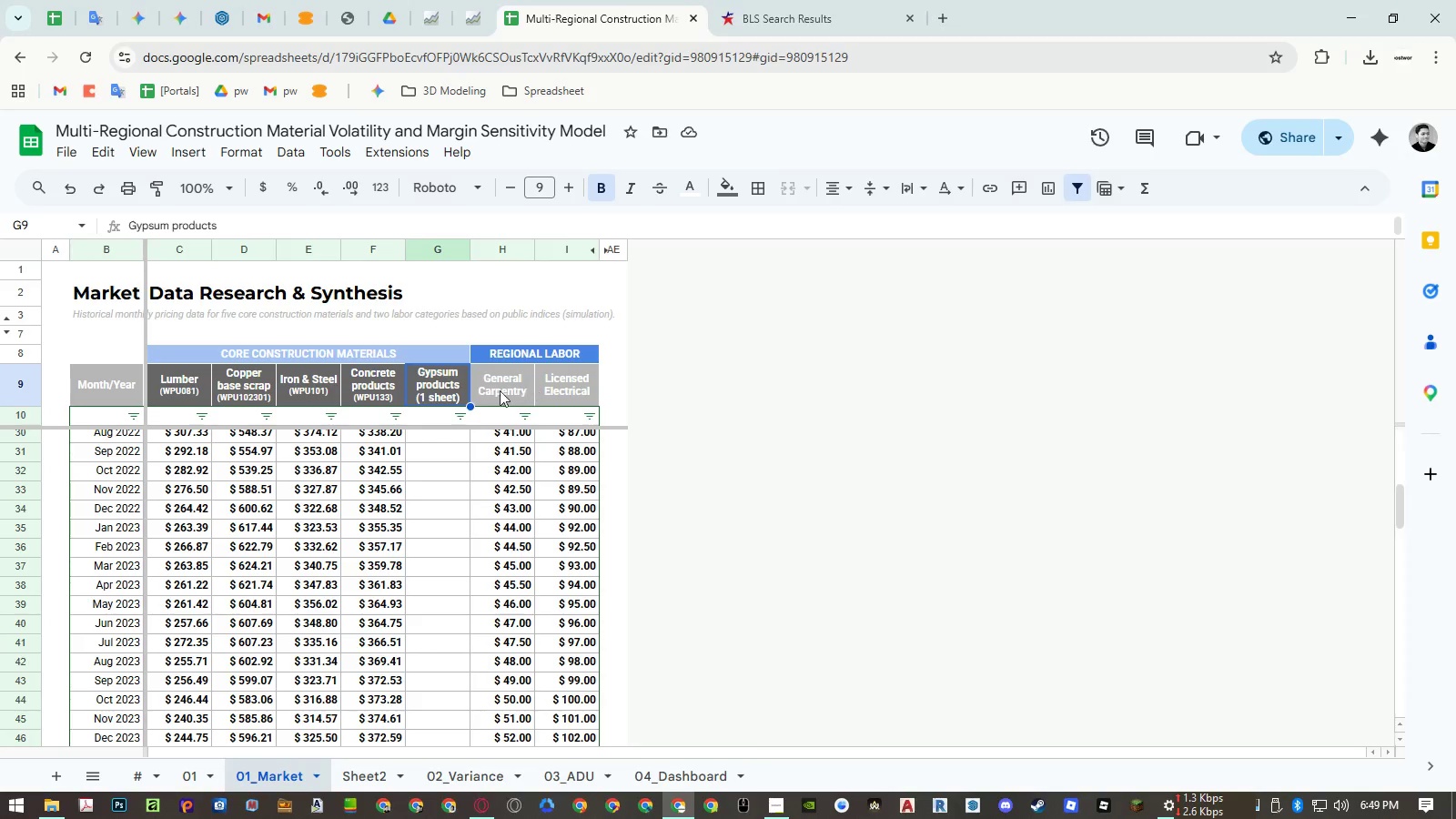 
double_click([450, 392])
 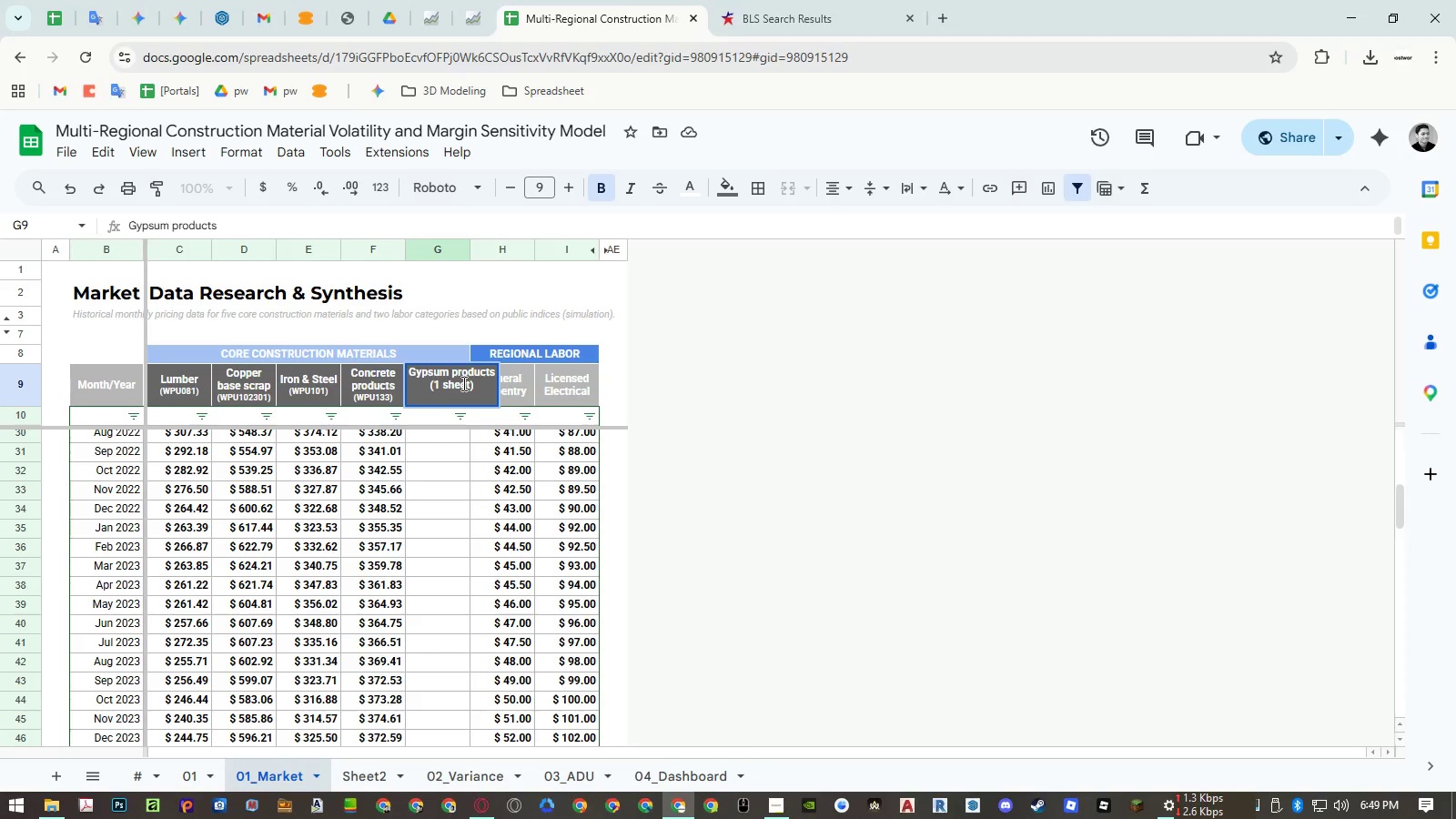 
left_click([461, 382])
 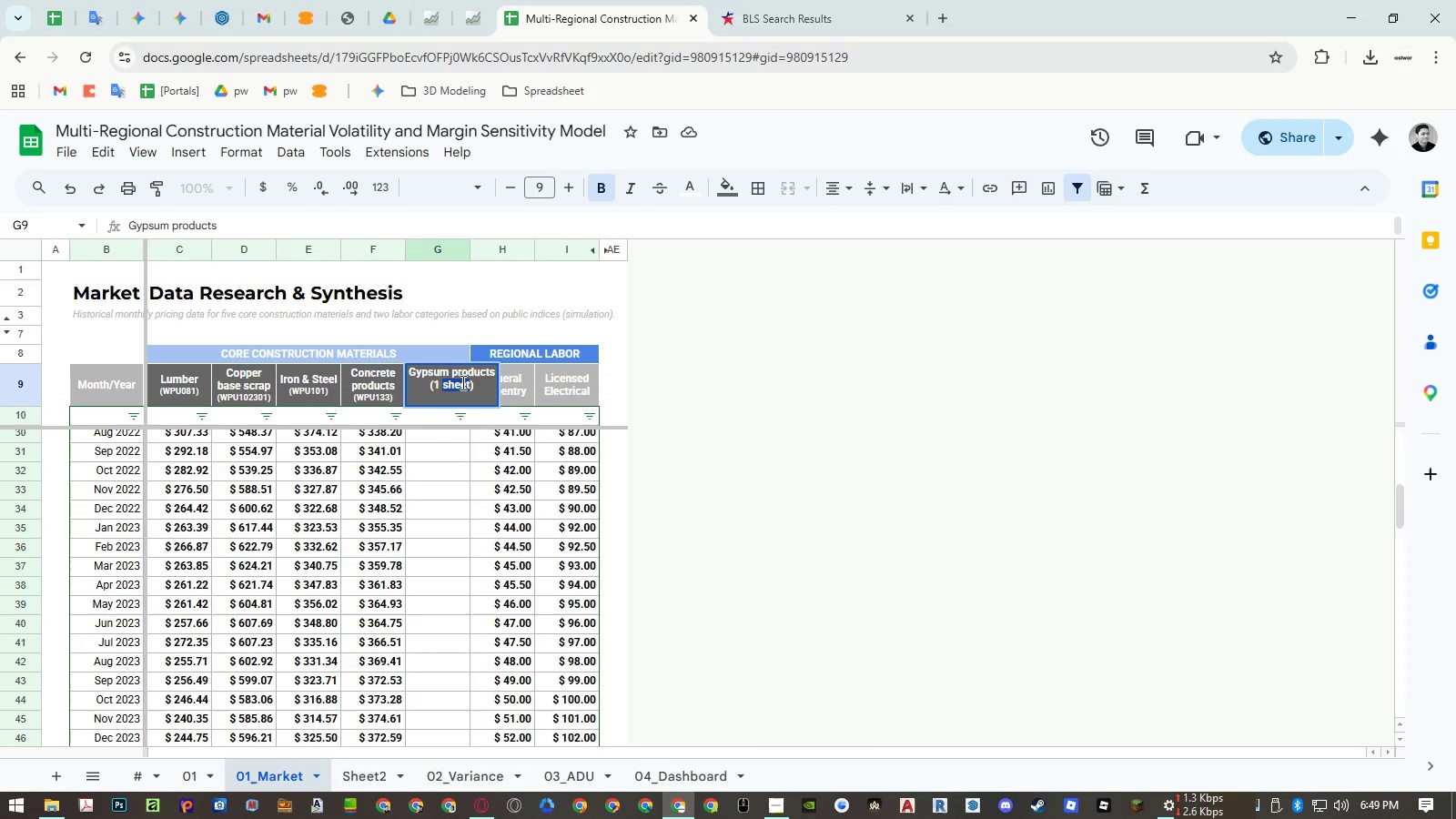 
left_click_drag(start_coordinate=[461, 382], to_coordinate=[433, 382])
 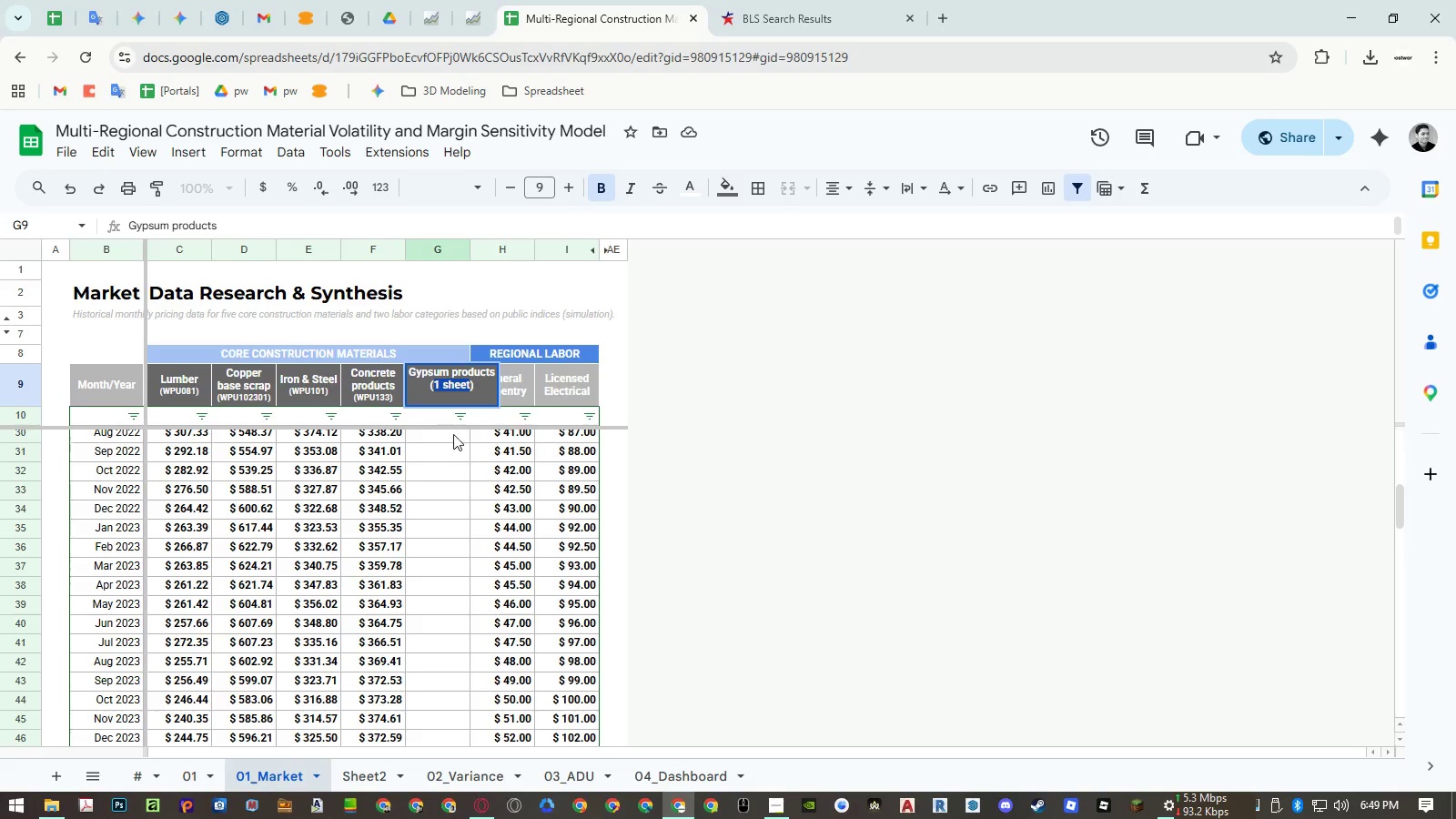 
key(Control+ControlLeft)
 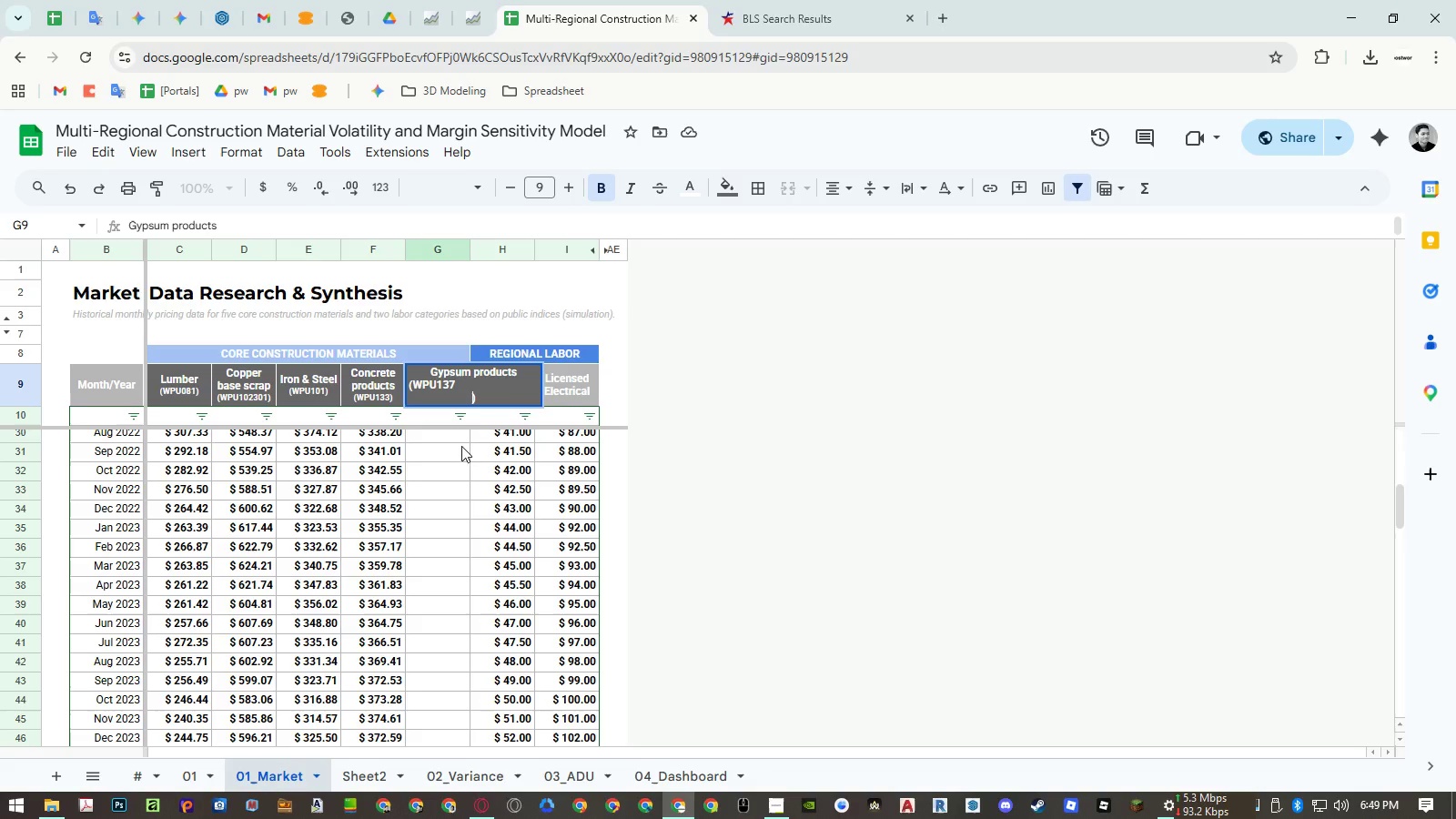 
key(Control+Shift+ShiftLeft)
 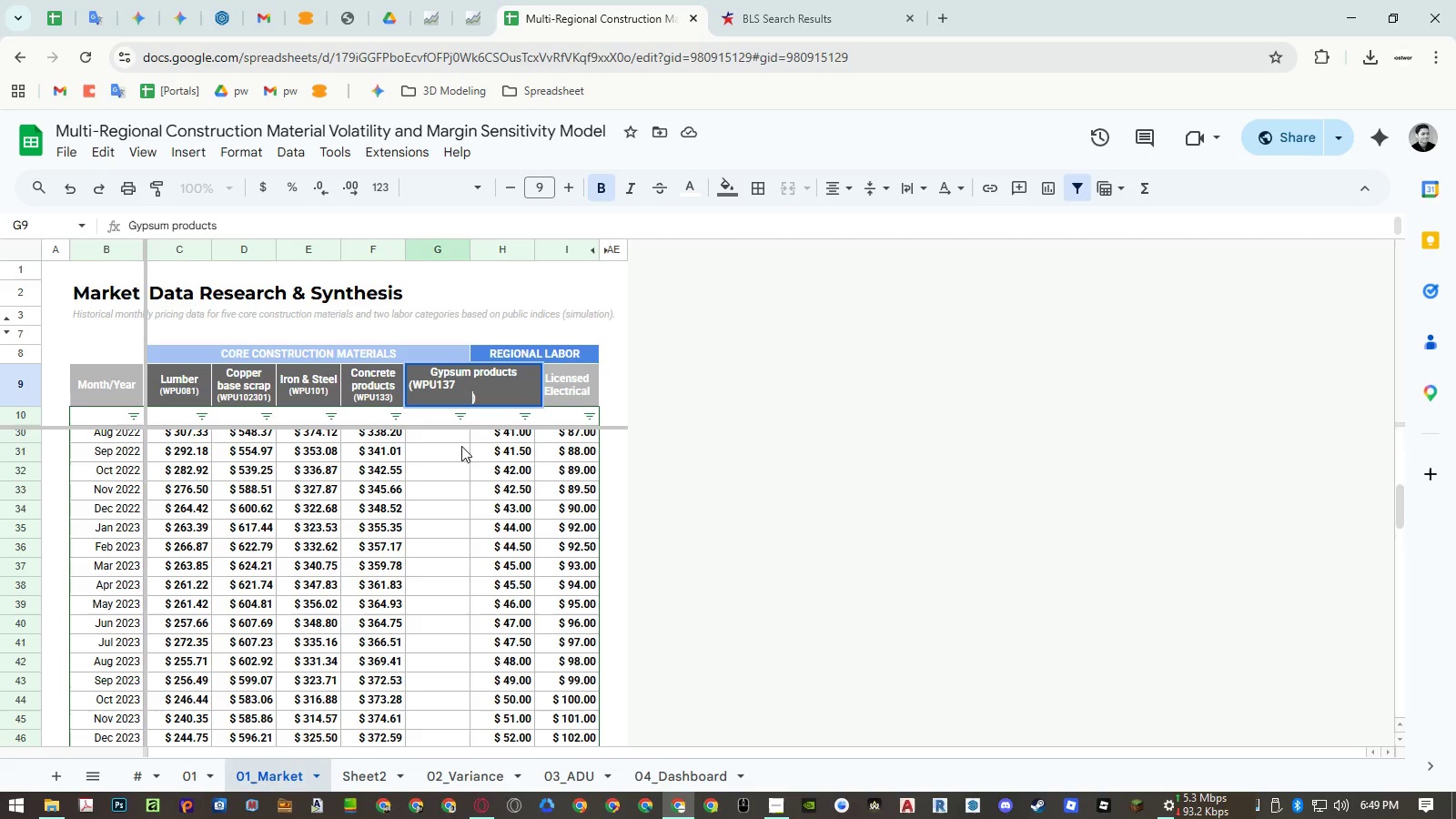 
key(Control+Shift+V)
 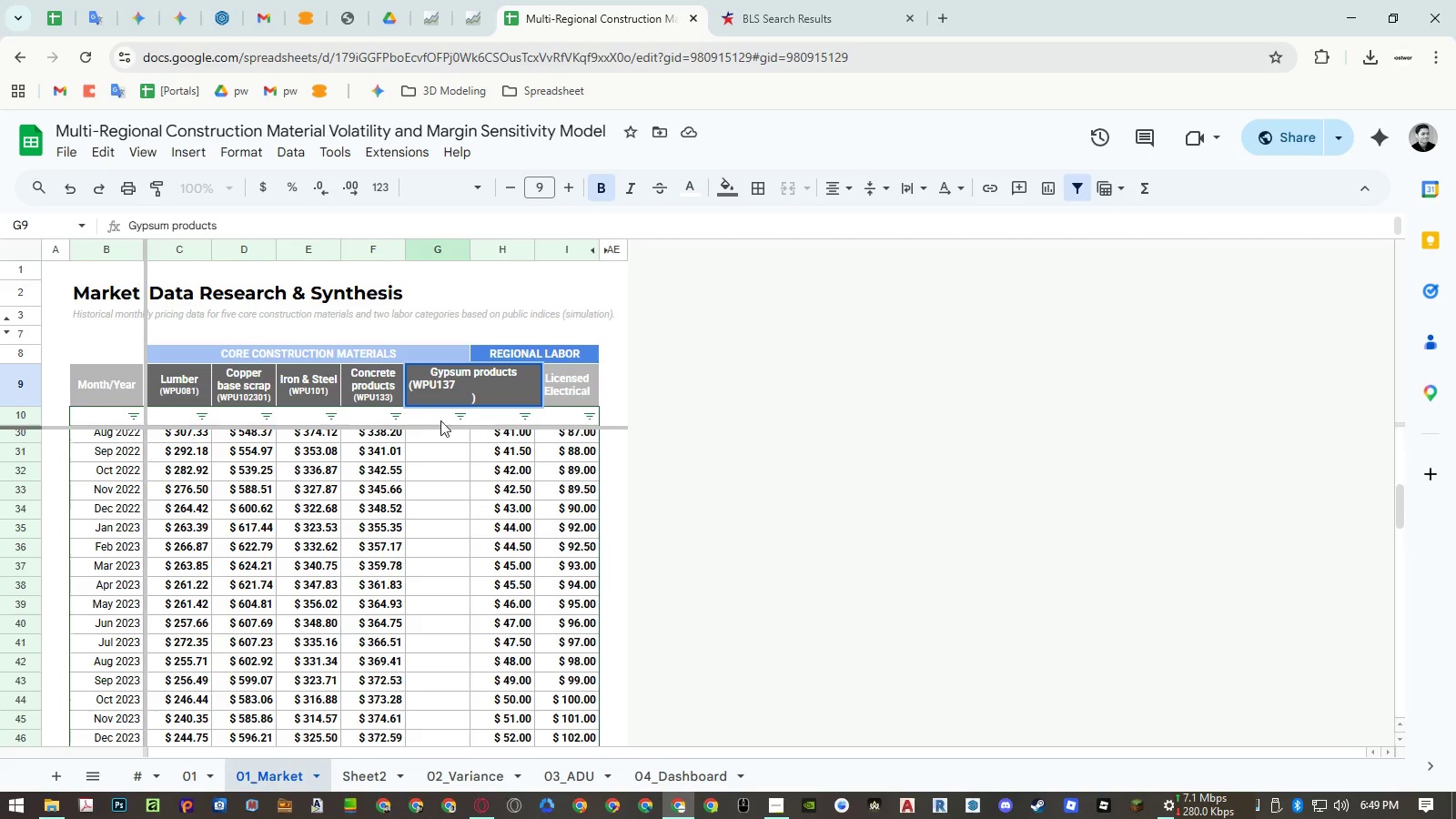 
hold_key(key=ShiftLeft, duration=0.69)
left_click([454, 386])
 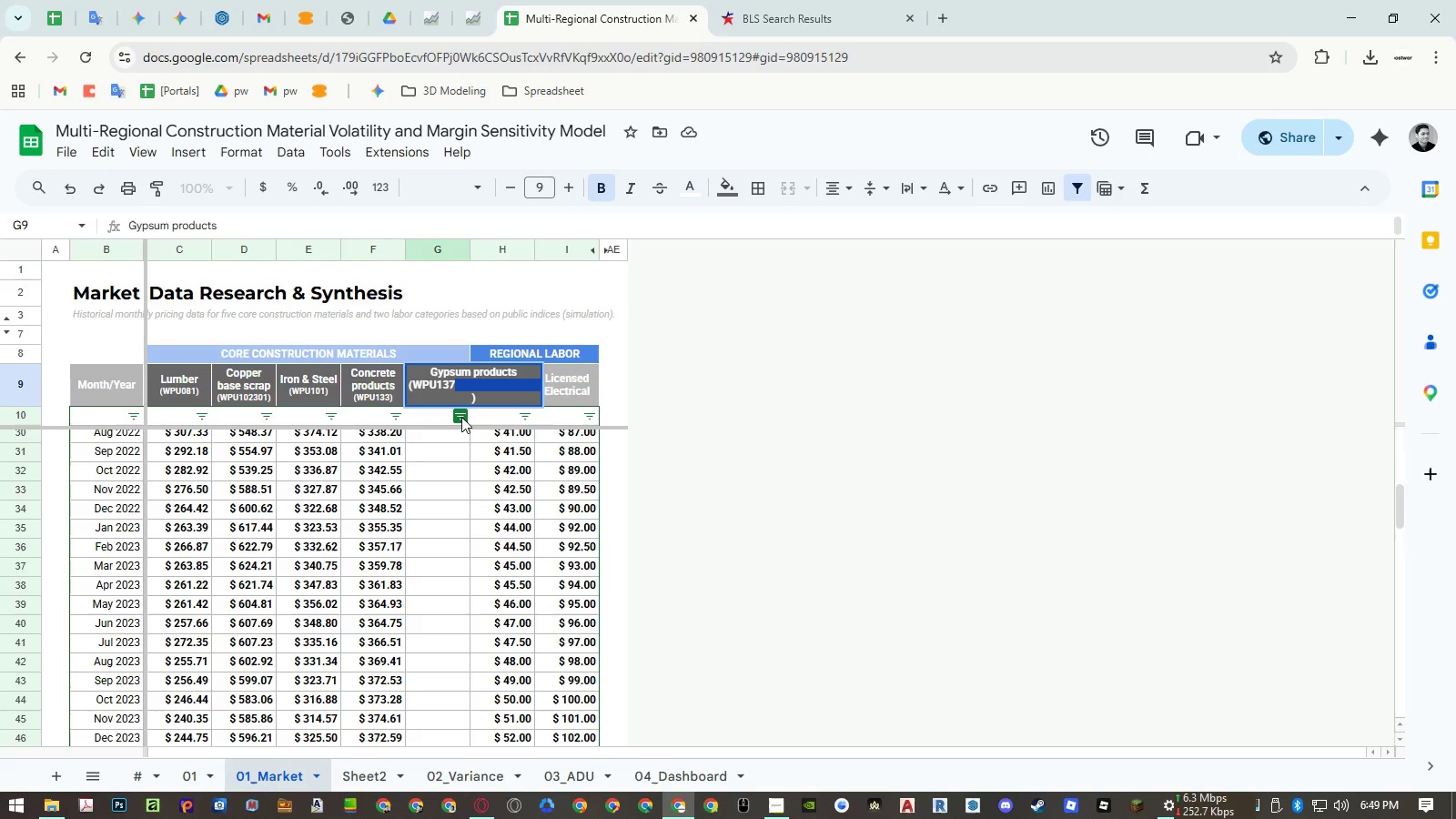 
key(Backspace)
 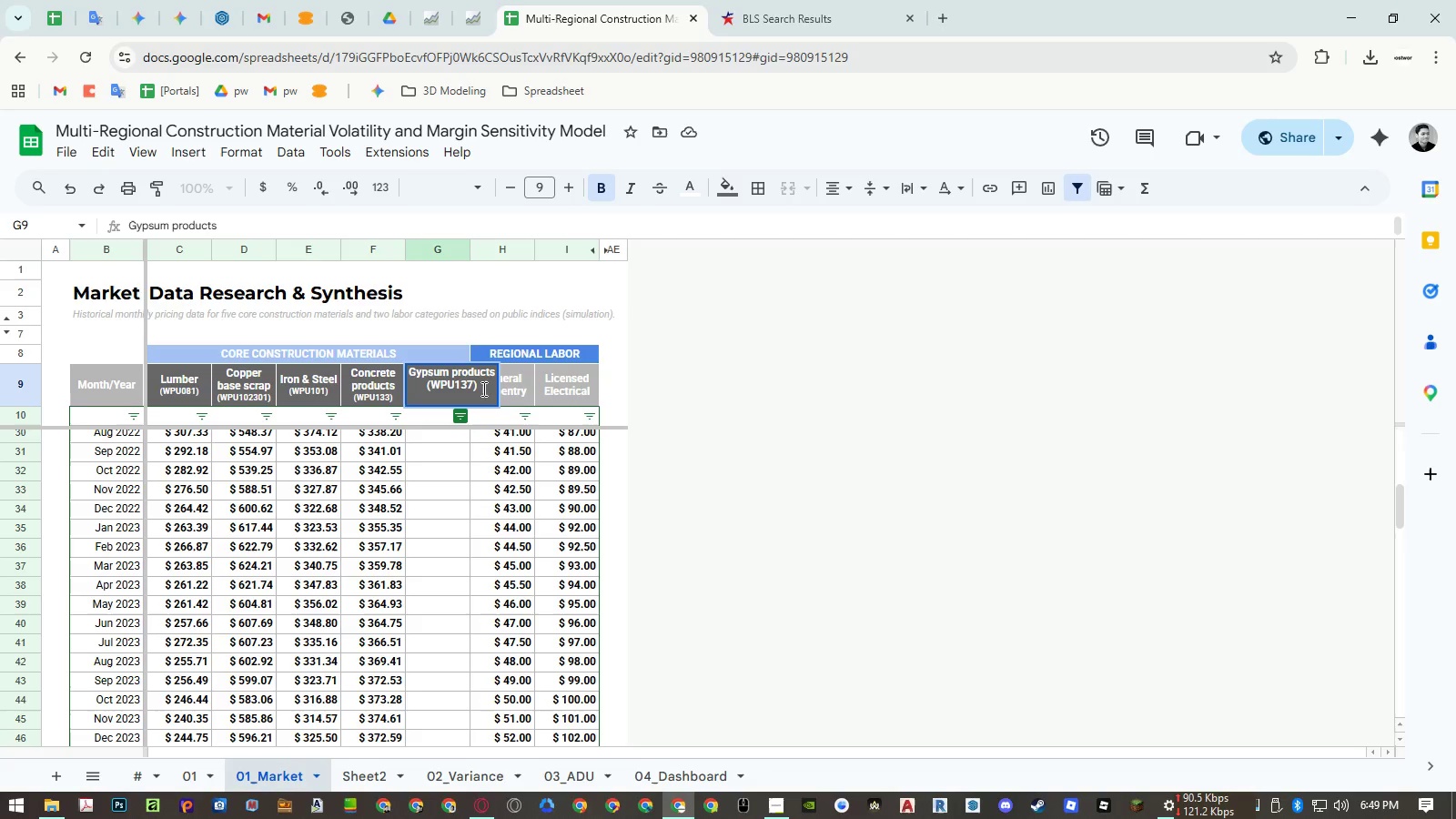 
left_click_drag(start_coordinate=[482, 388], to_coordinate=[403, 382])
 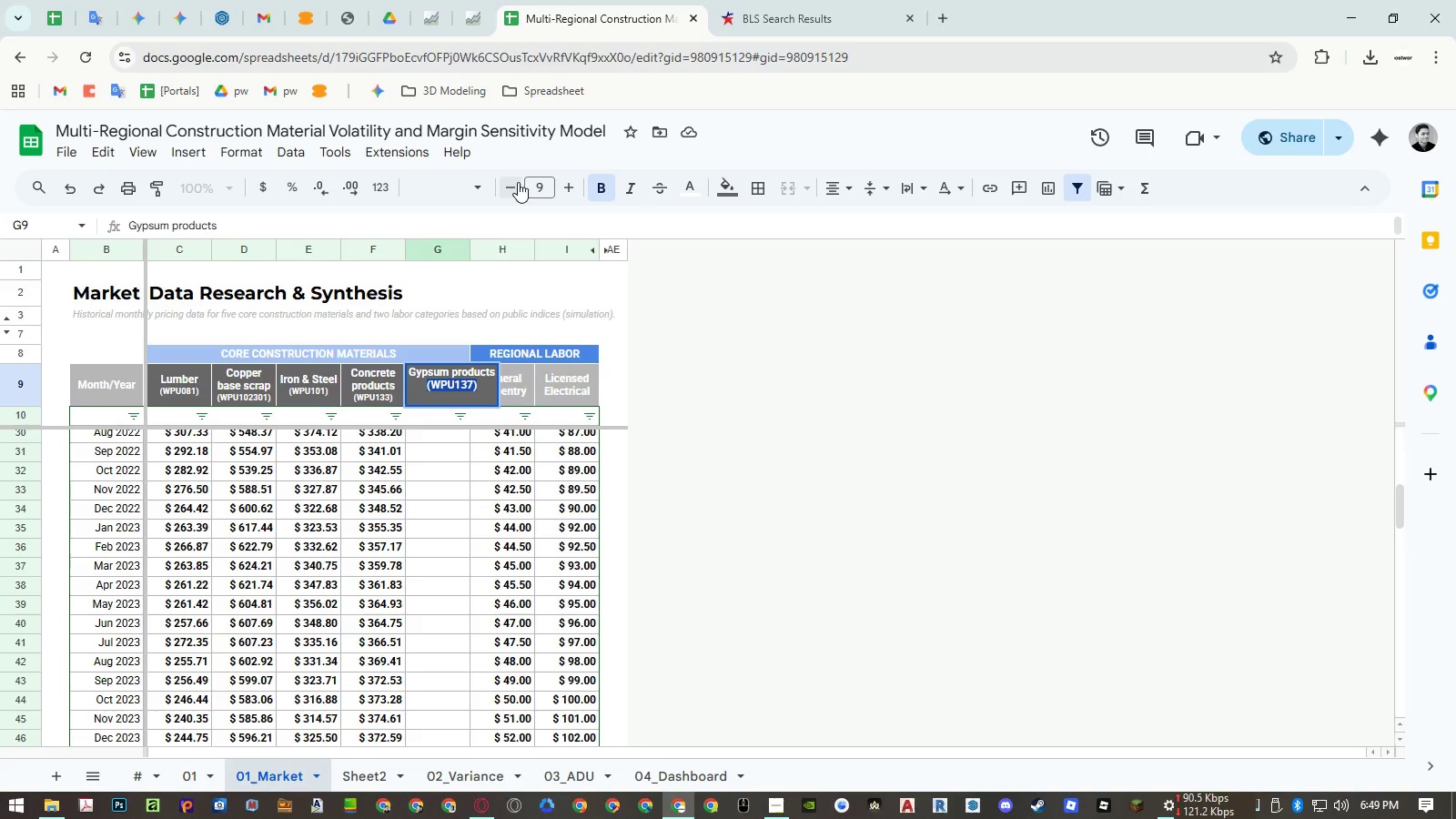 
double_click([518, 182])
 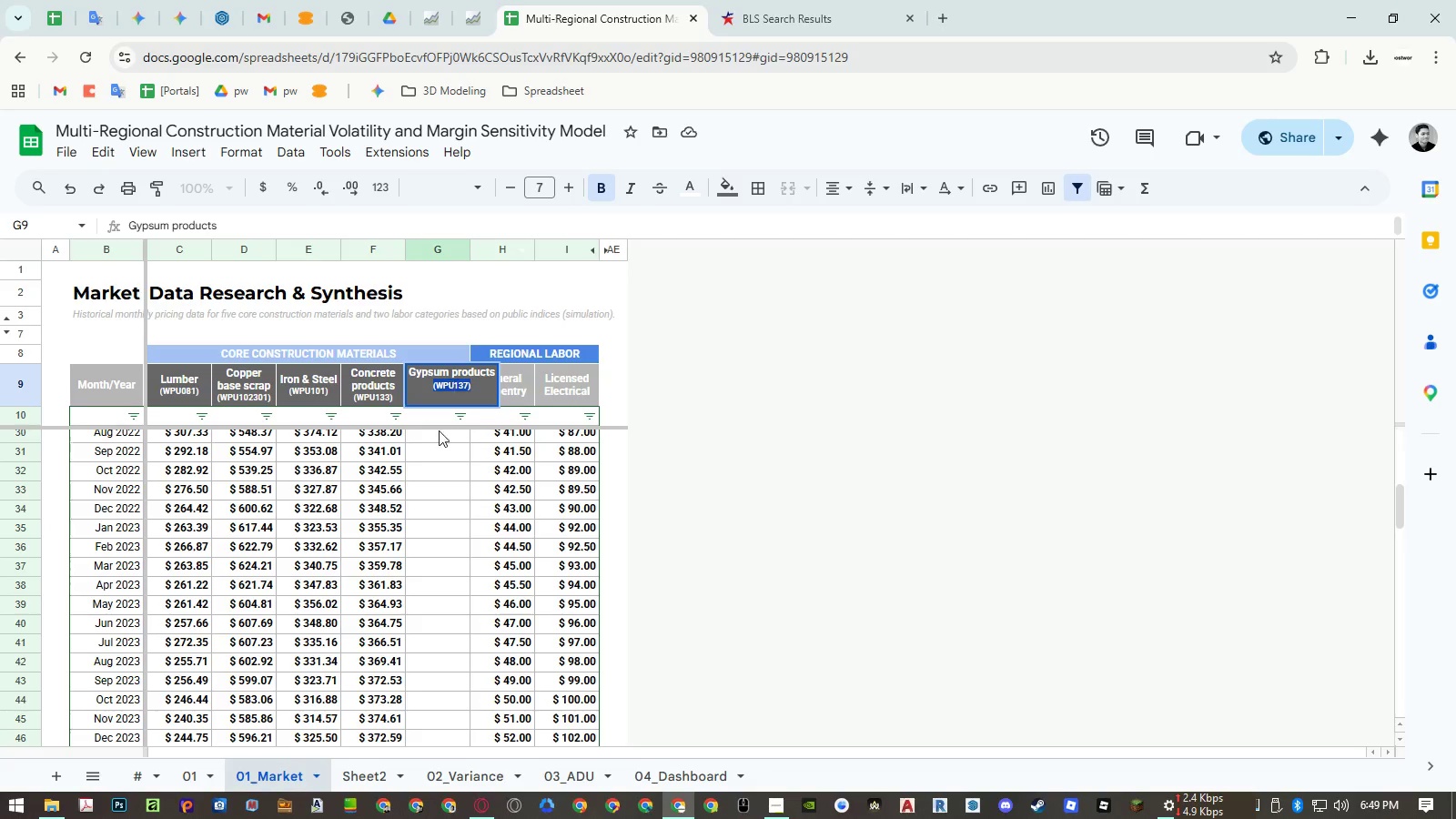 
left_click([428, 460])
 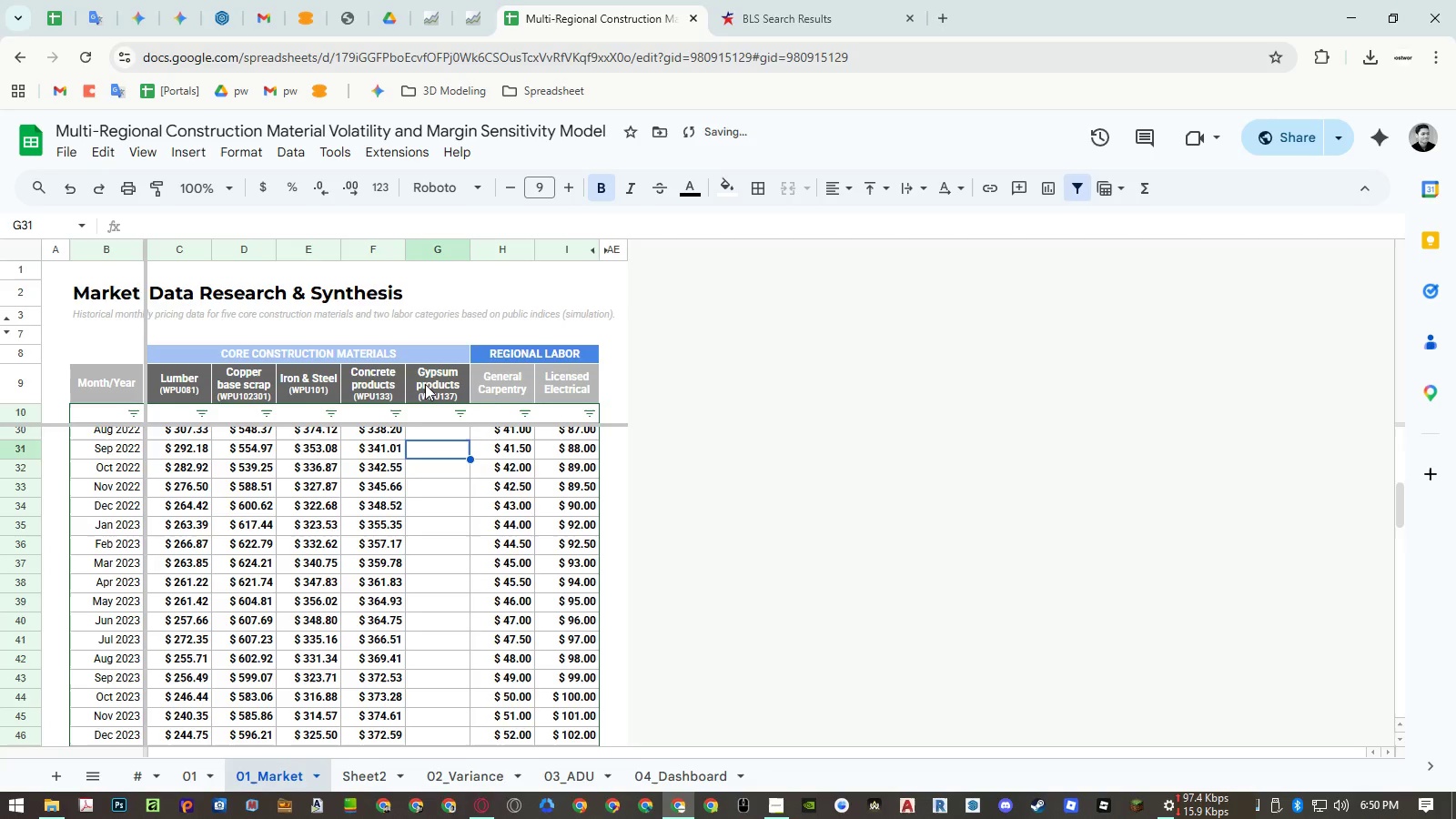 
left_click([425, 384])
 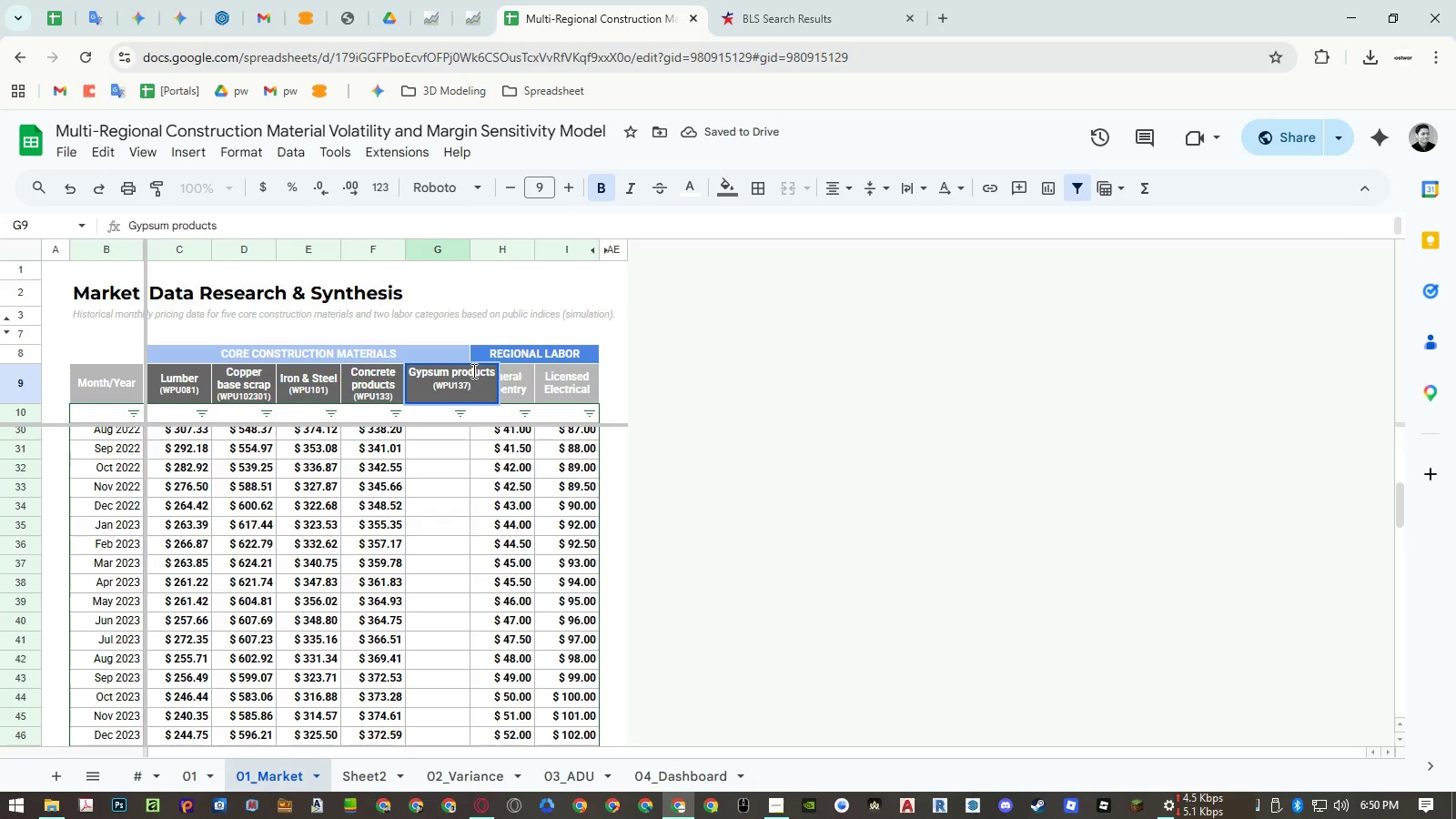 
double_click([472, 370])
 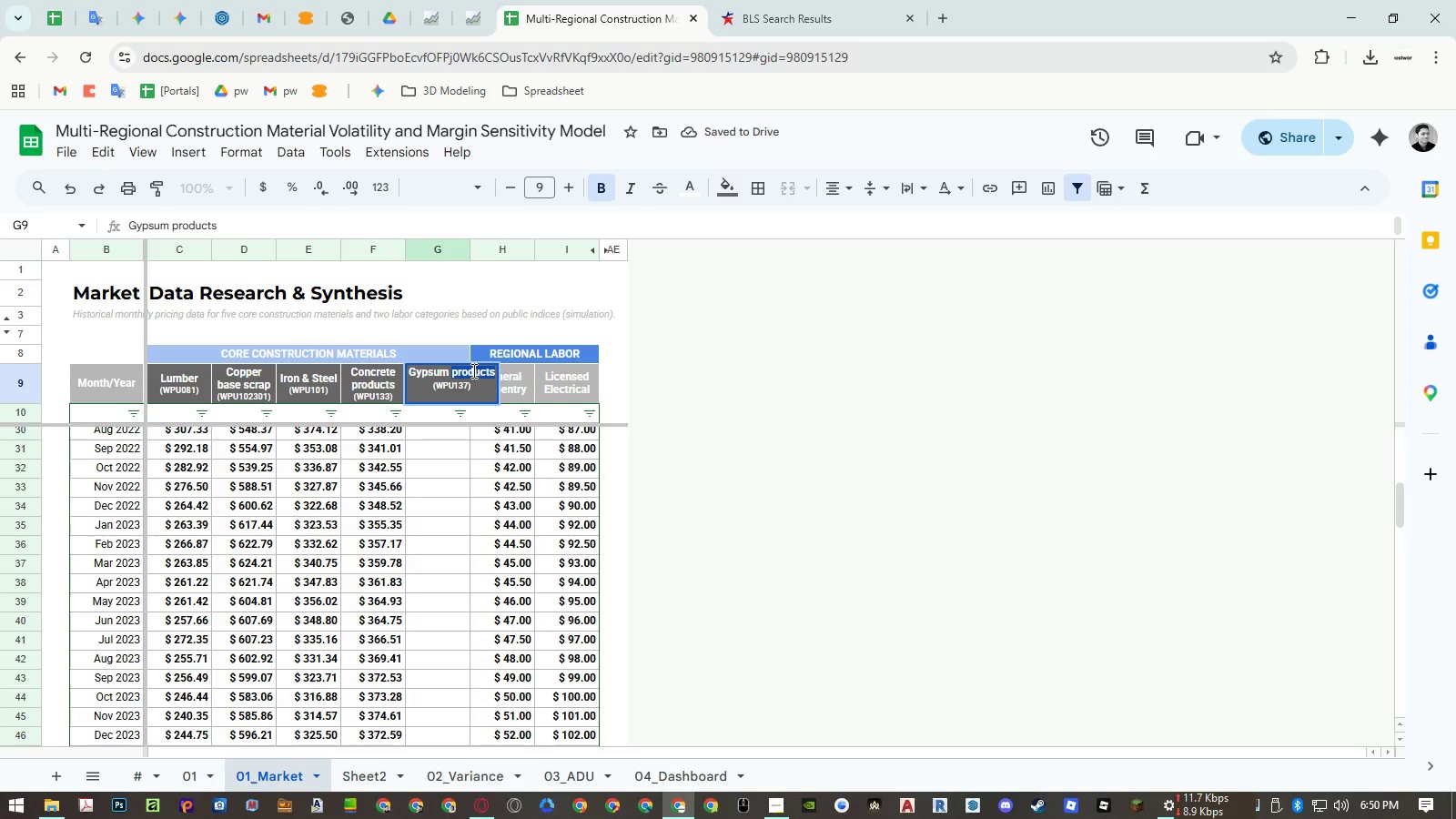 
key(Backspace)
 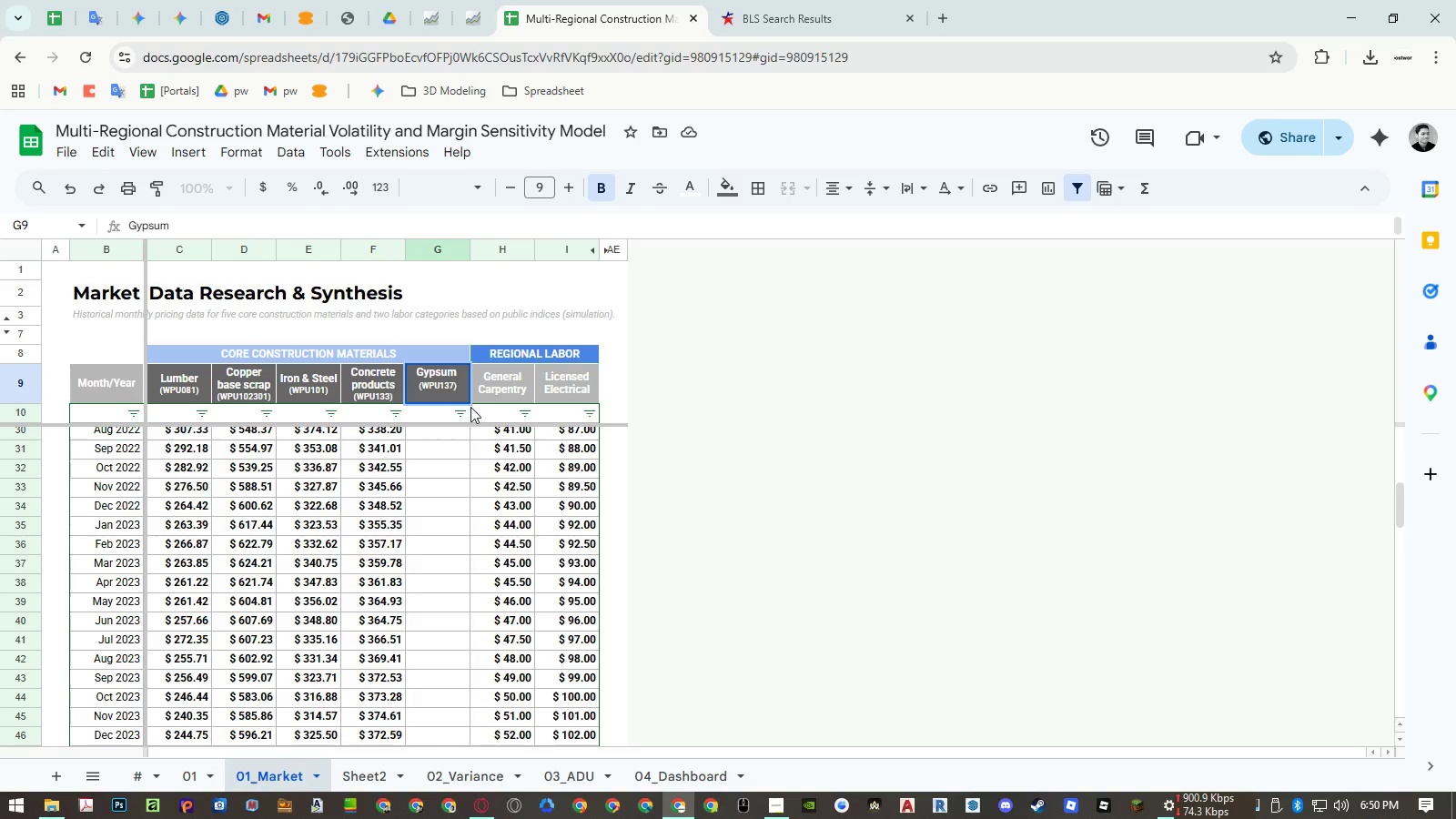 
key(Backspace)
 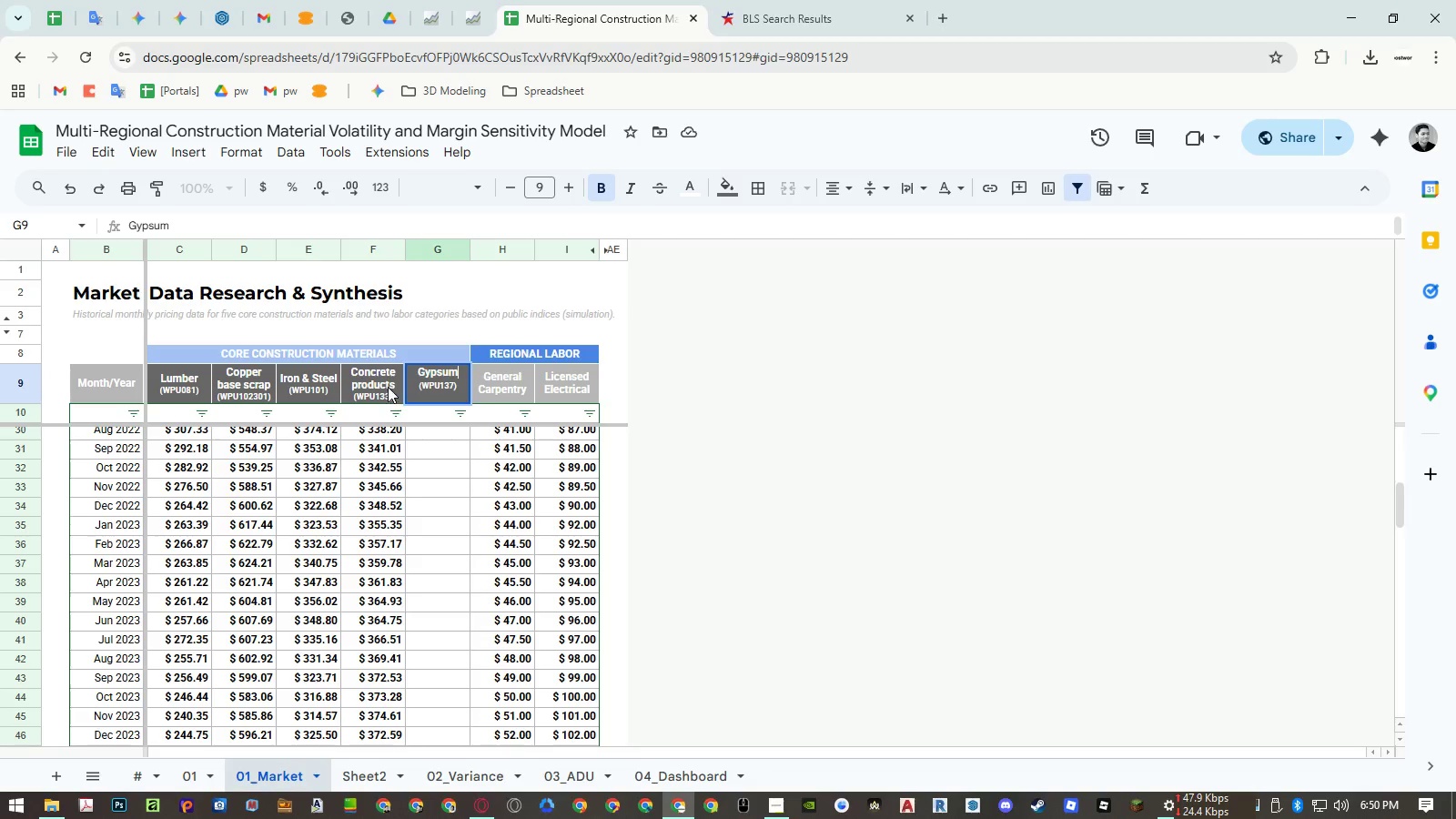 
double_click([388, 386])
 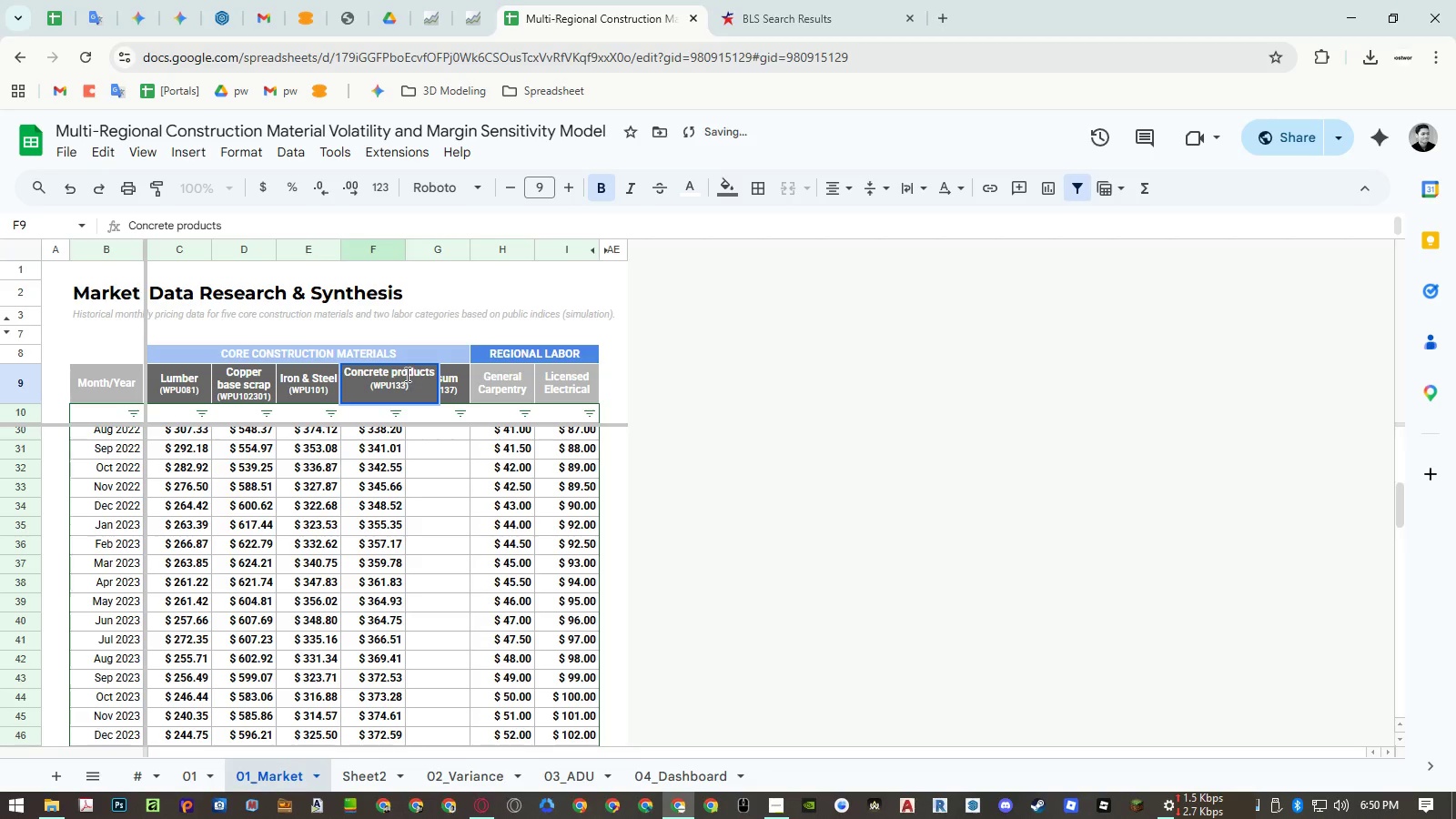 
double_click([406, 374])
 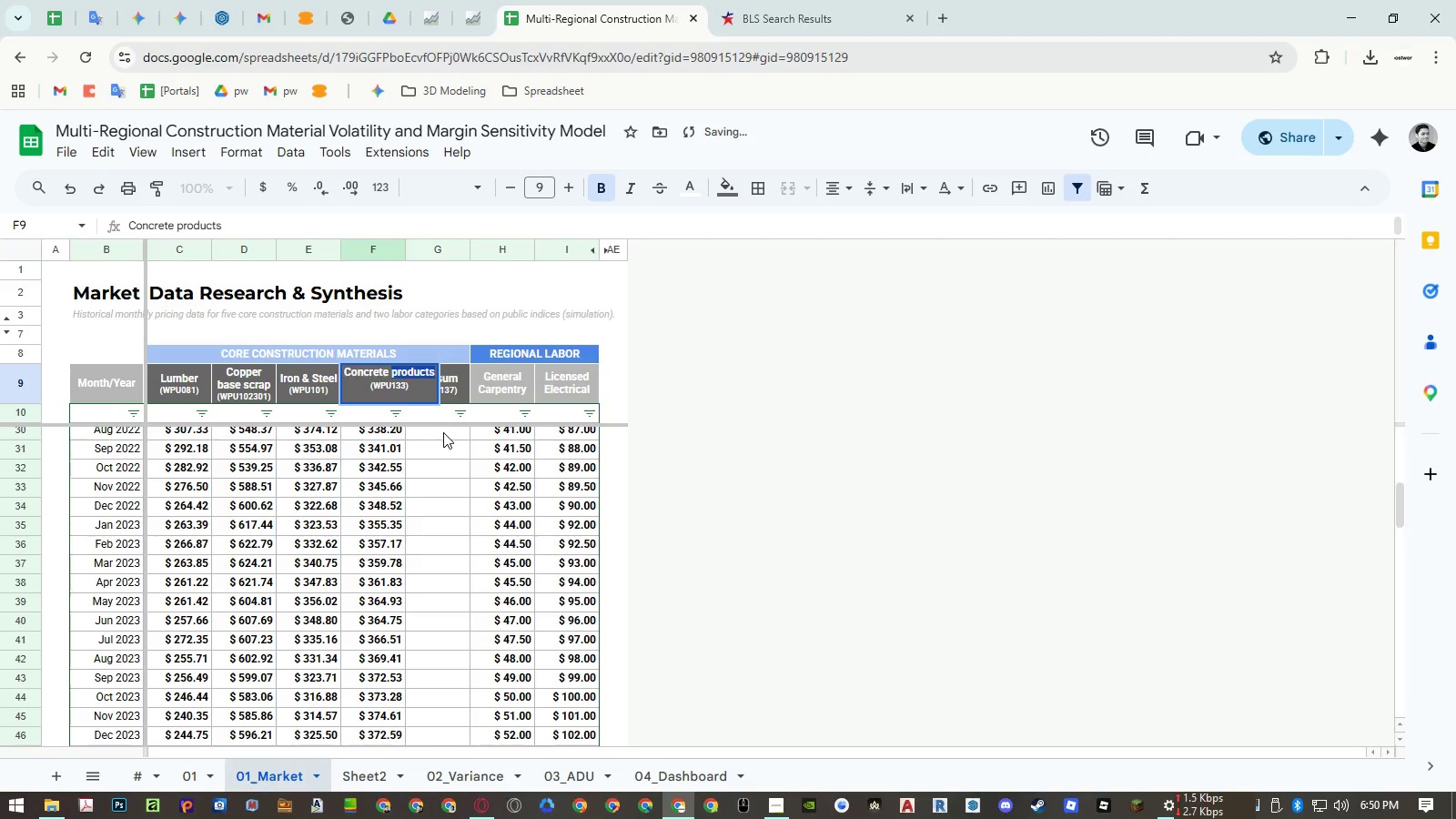 
key(Backspace)
 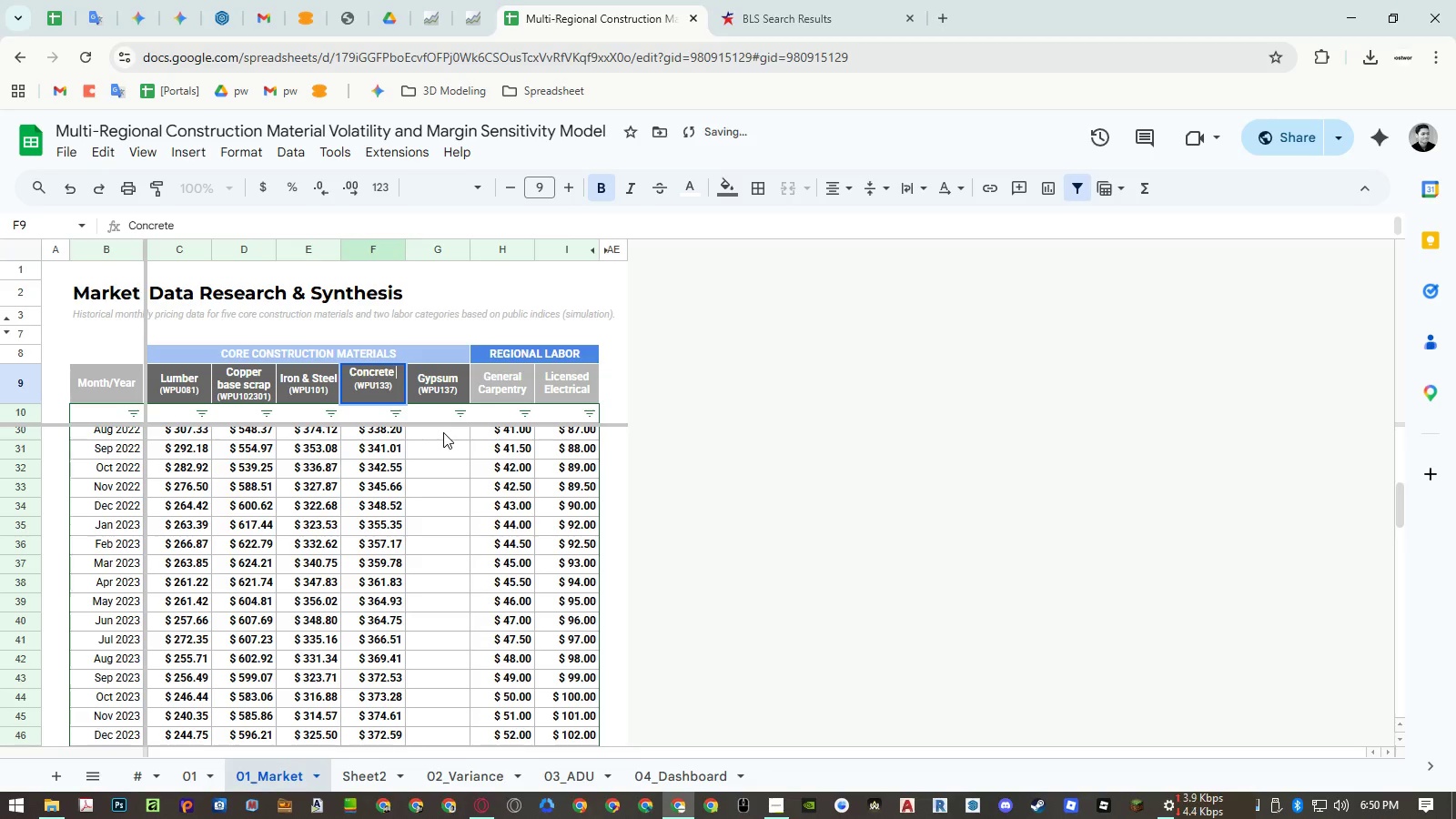 
key(Backspace)
 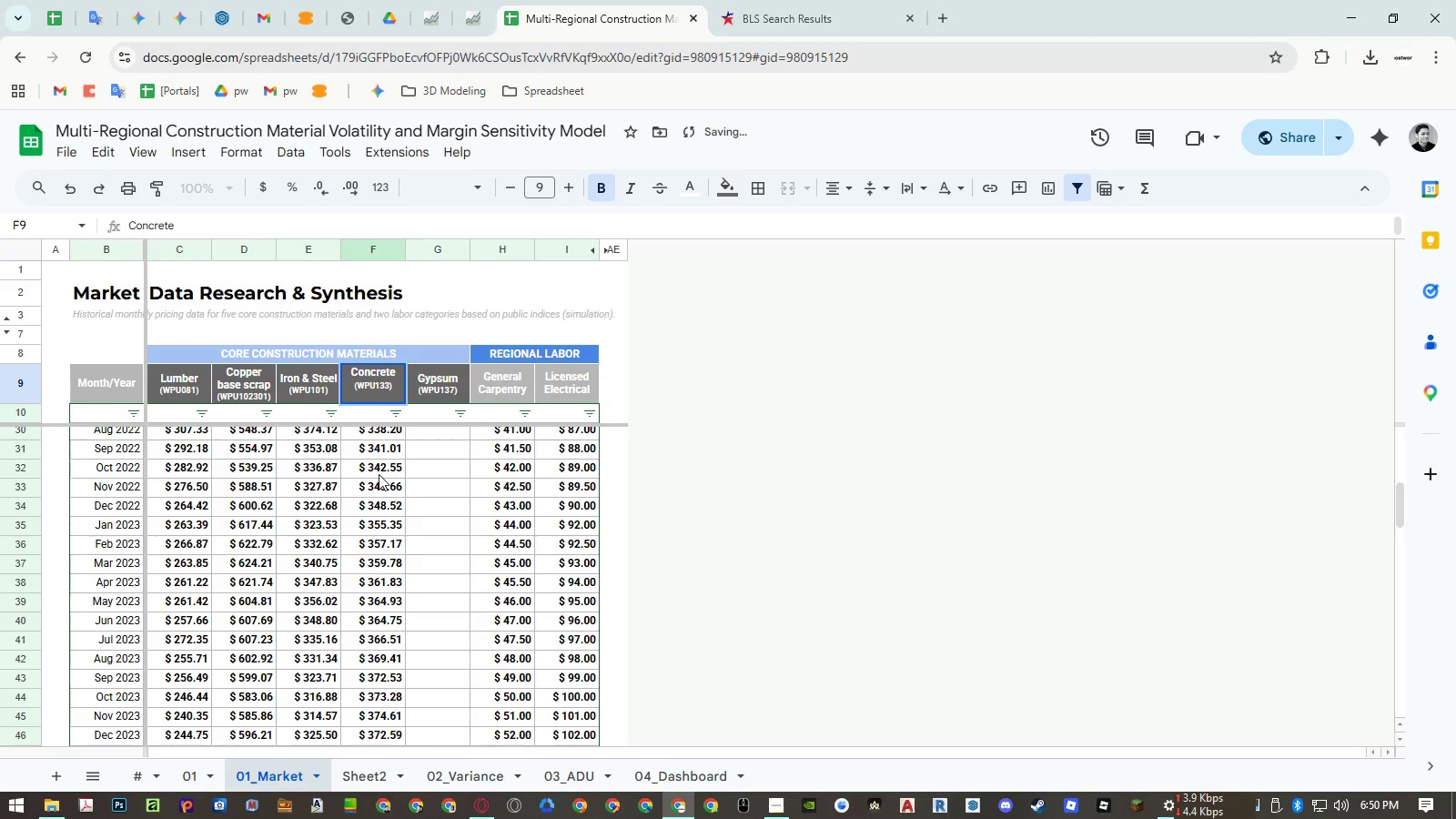 
left_click([379, 474])
 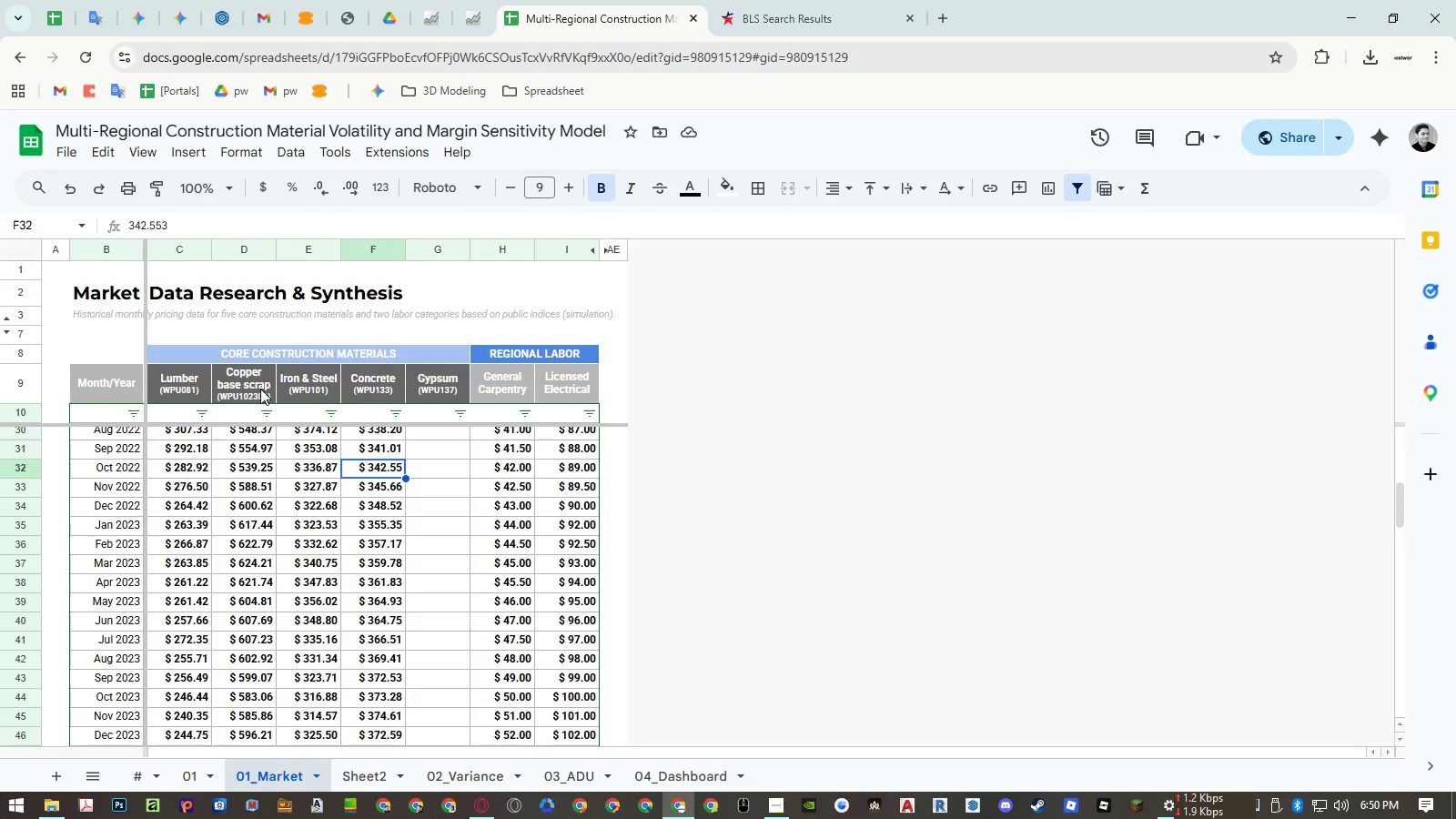 
wait(13.16)
 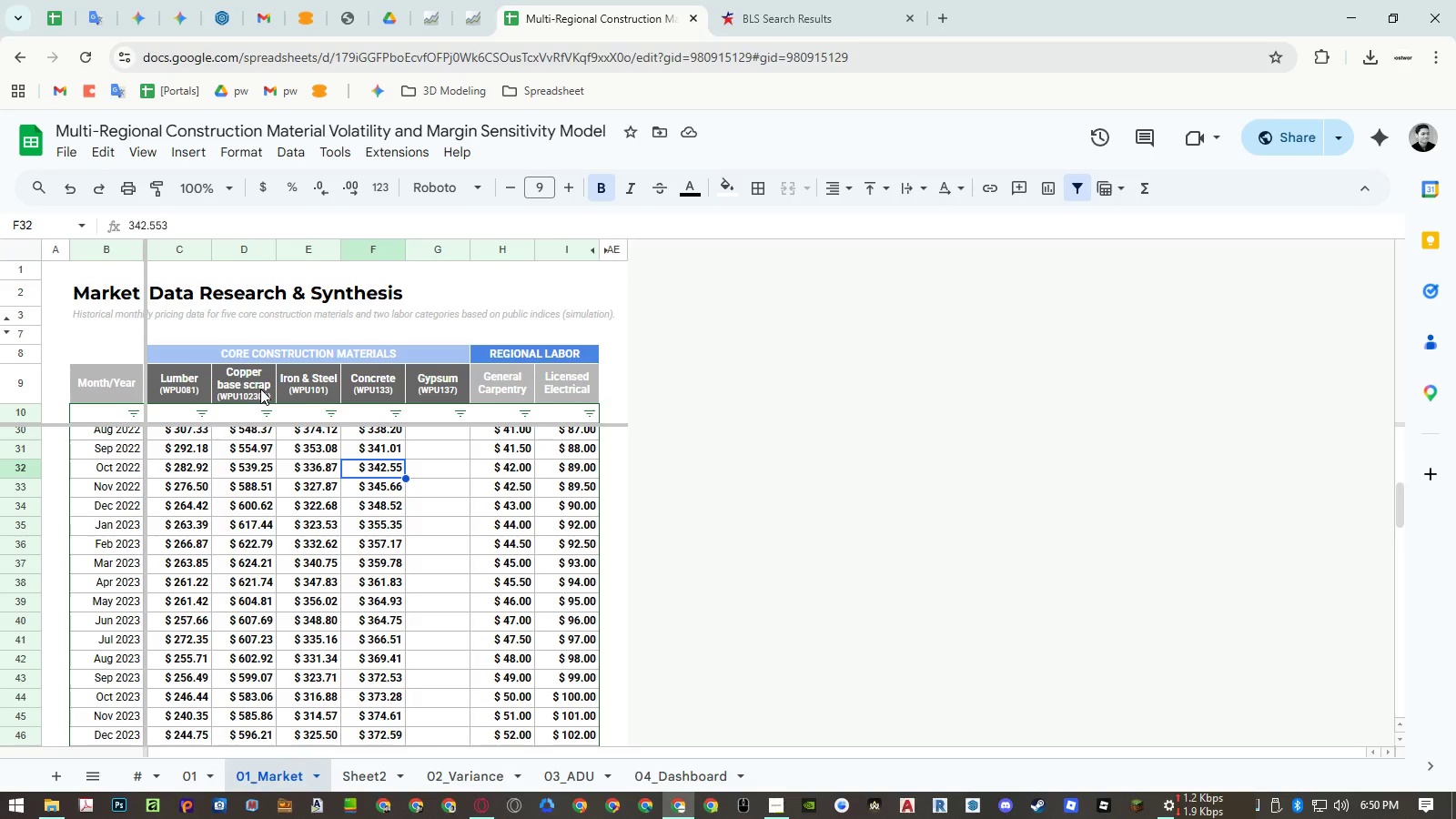 
hold_key(key=AltLeft, duration=2.58)
 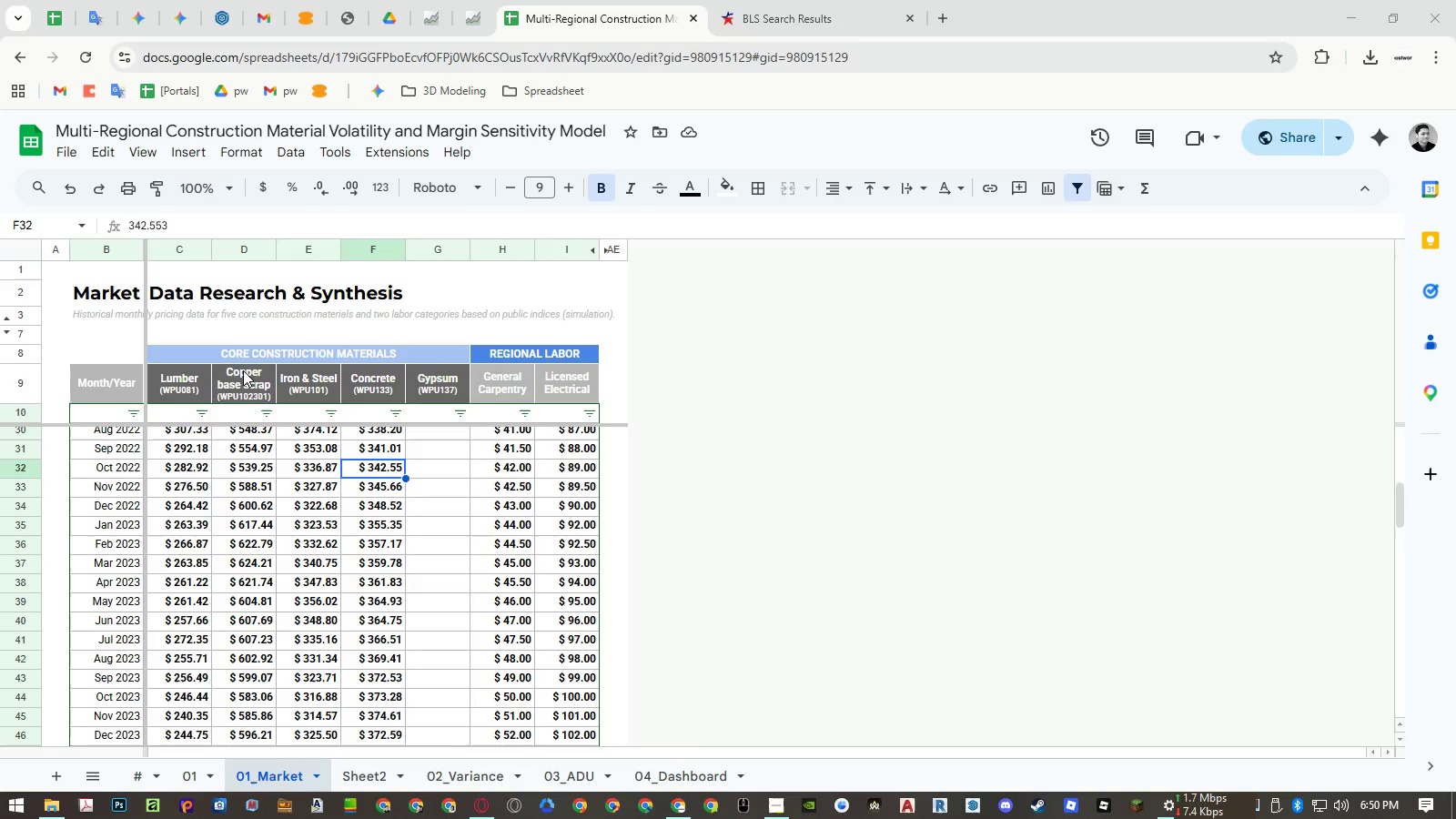 
hold_key(key=Tab, duration=2.58)
 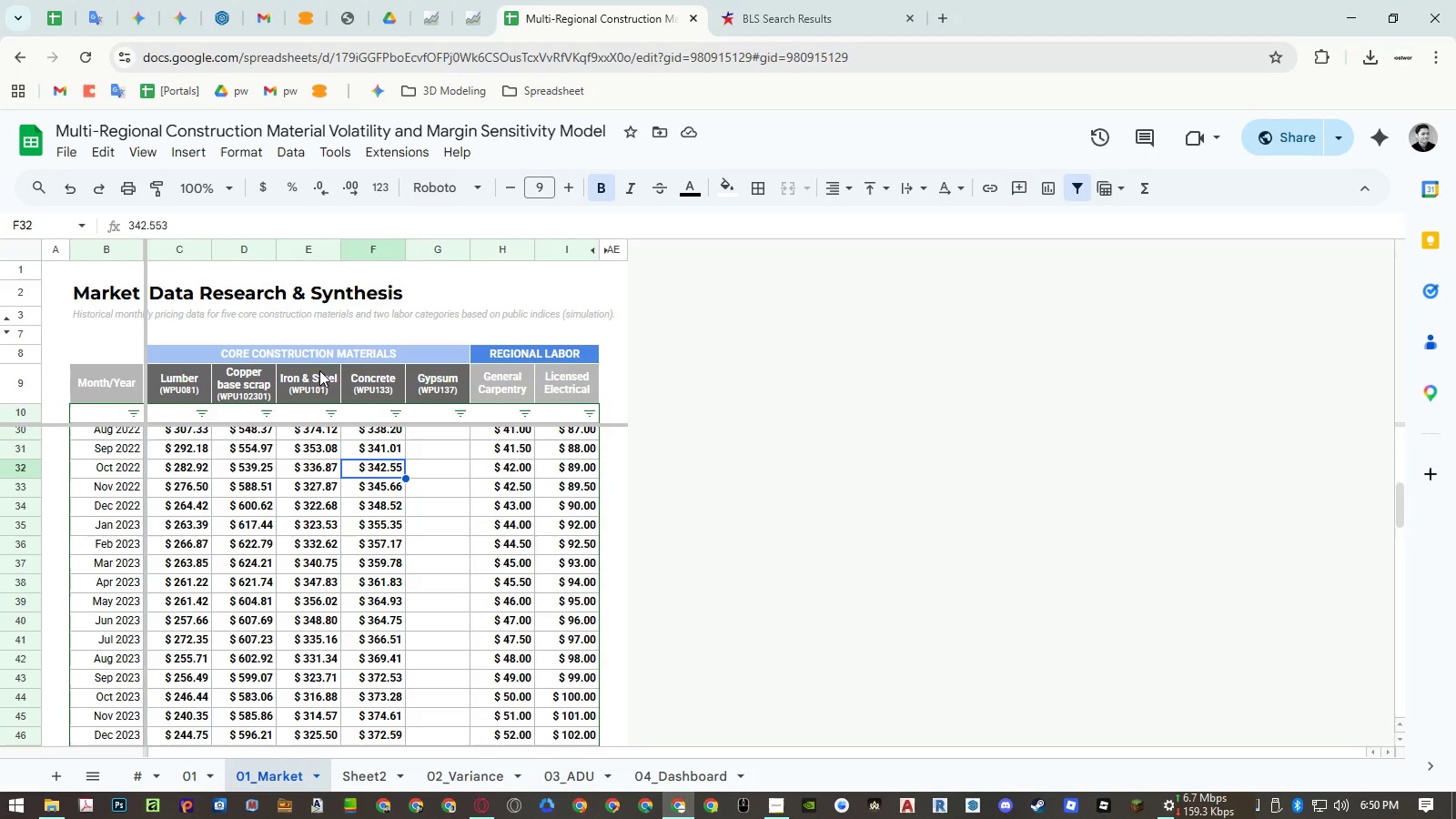 
hold_key(key=AltLeft, duration=1.8)
 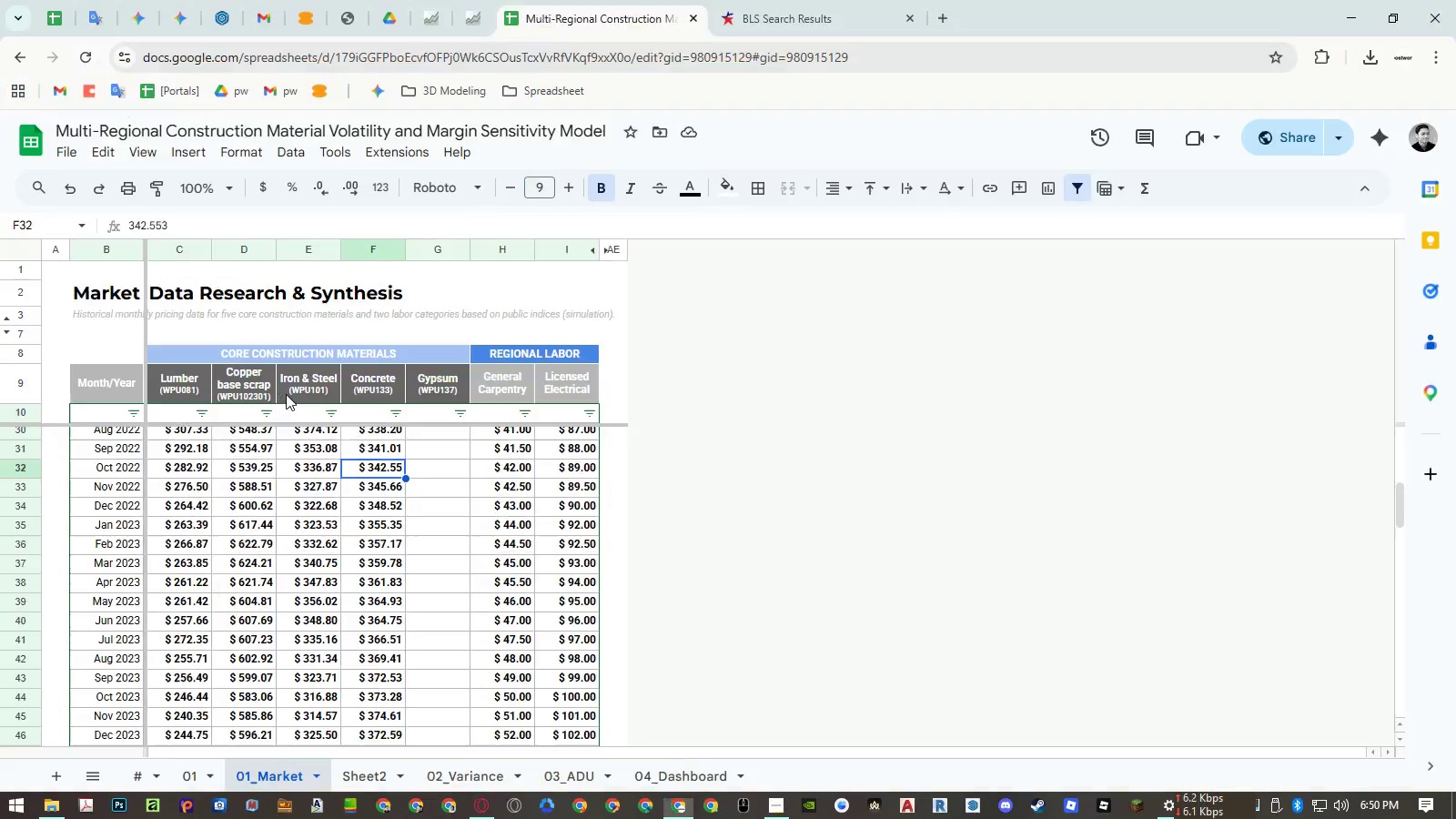 
hold_key(key=Tab, duration=1.8)
 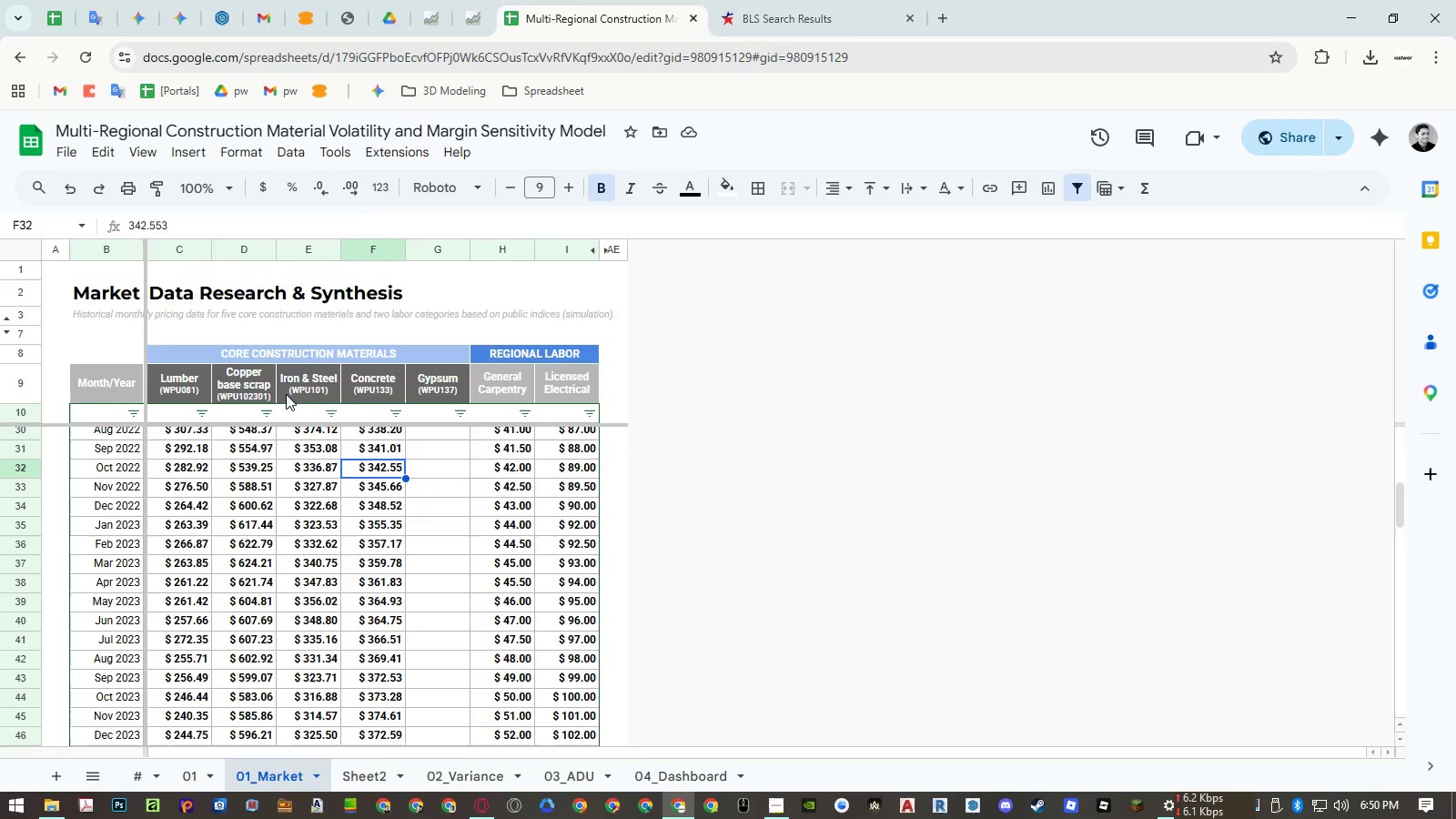 
left_click([208, 325])
 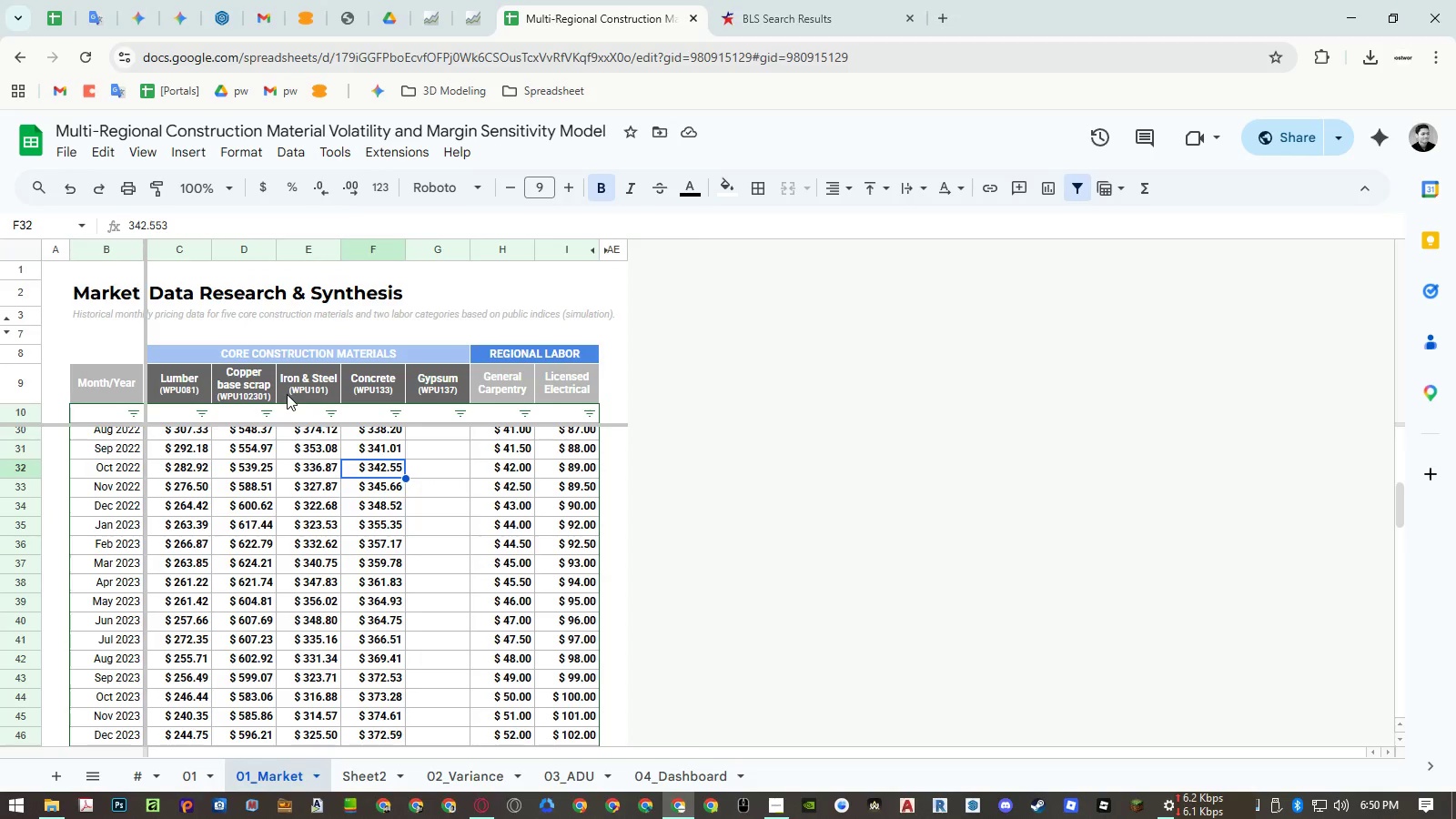 
key(Alt+AltLeft)
 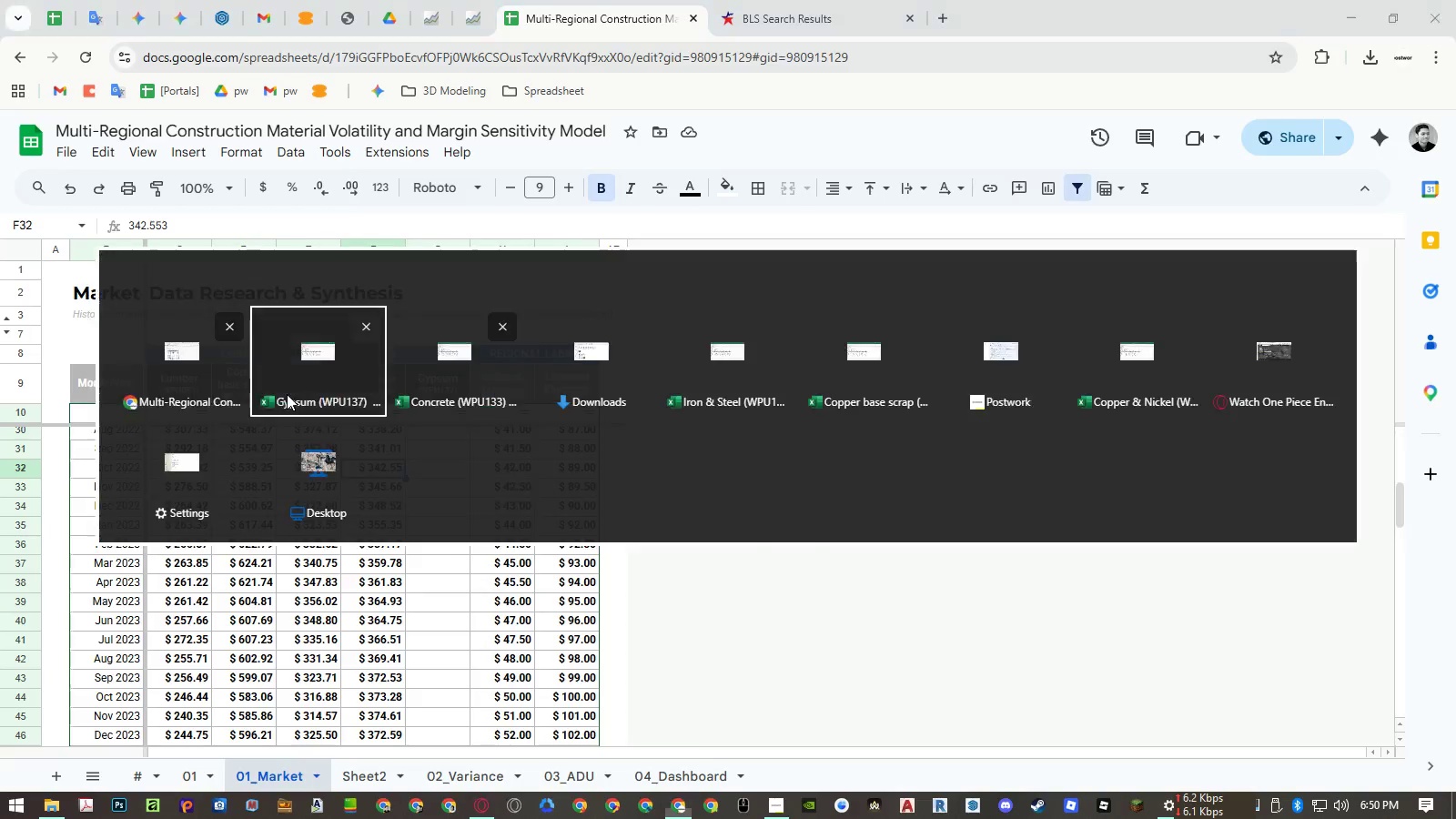 
hold_key(key=Tab, duration=4.77)
 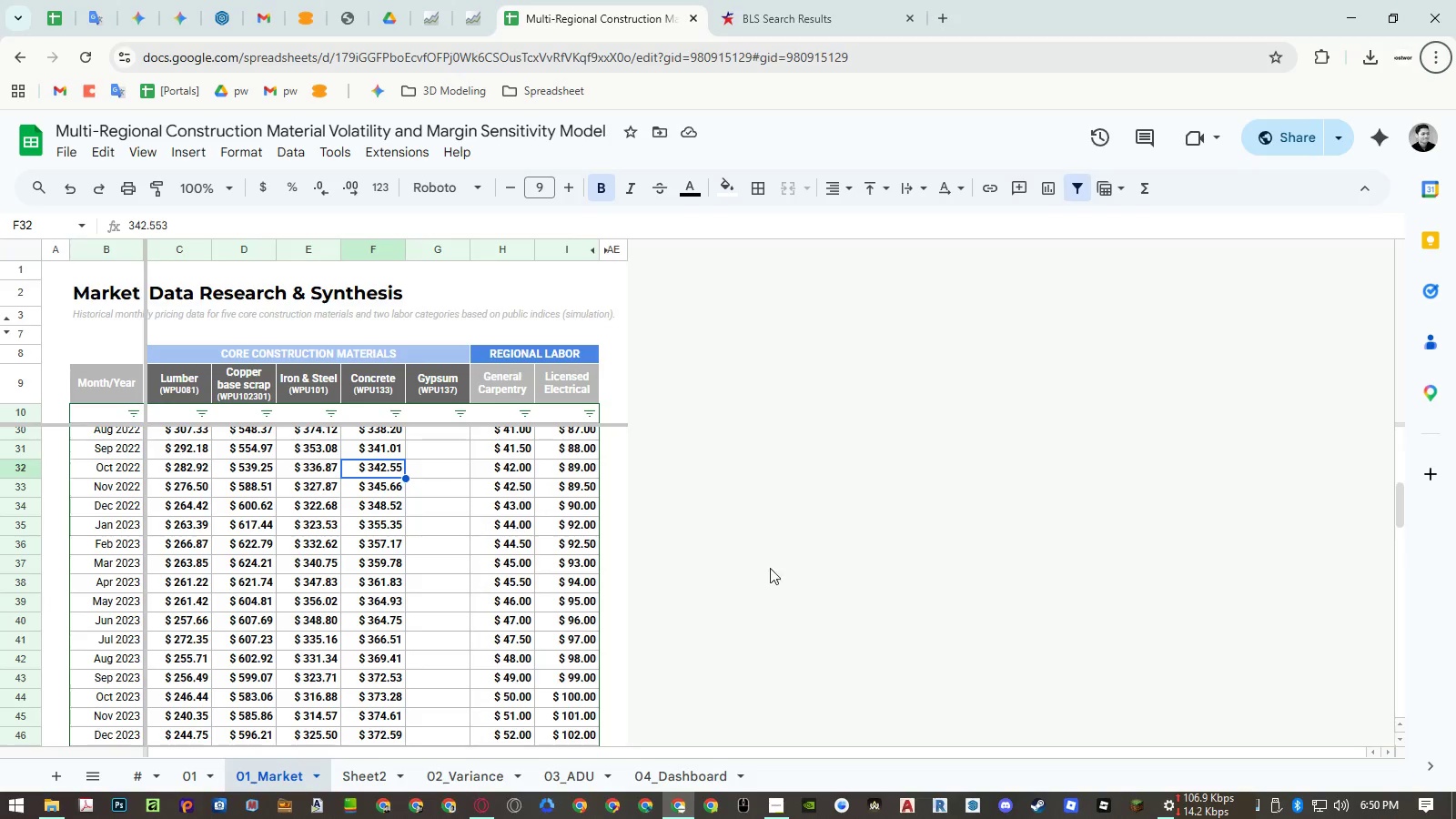 
left_click_drag(start_coordinate=[91, 395], to_coordinate=[810, 592])
 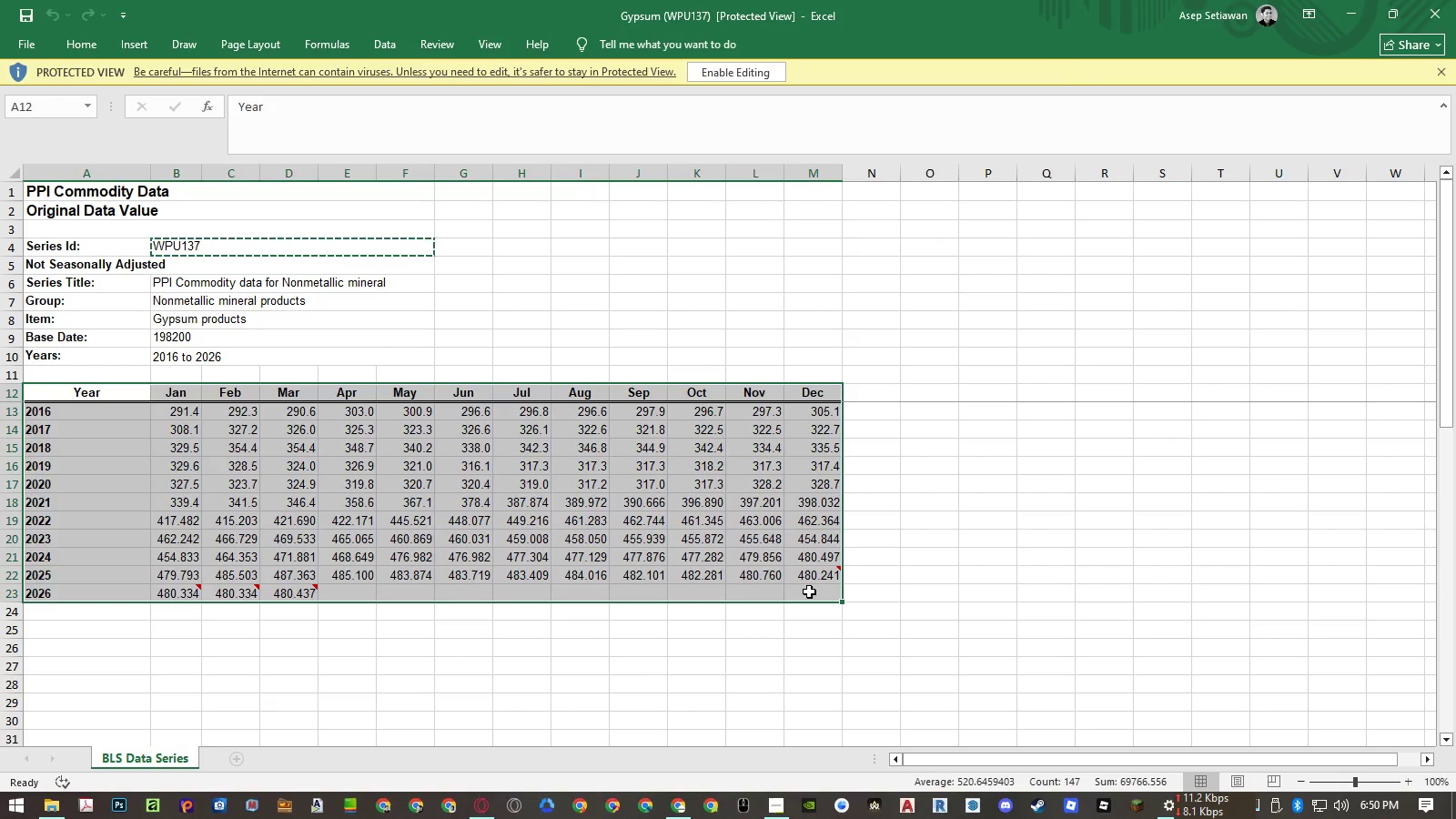 
key(Control+ControlLeft)
 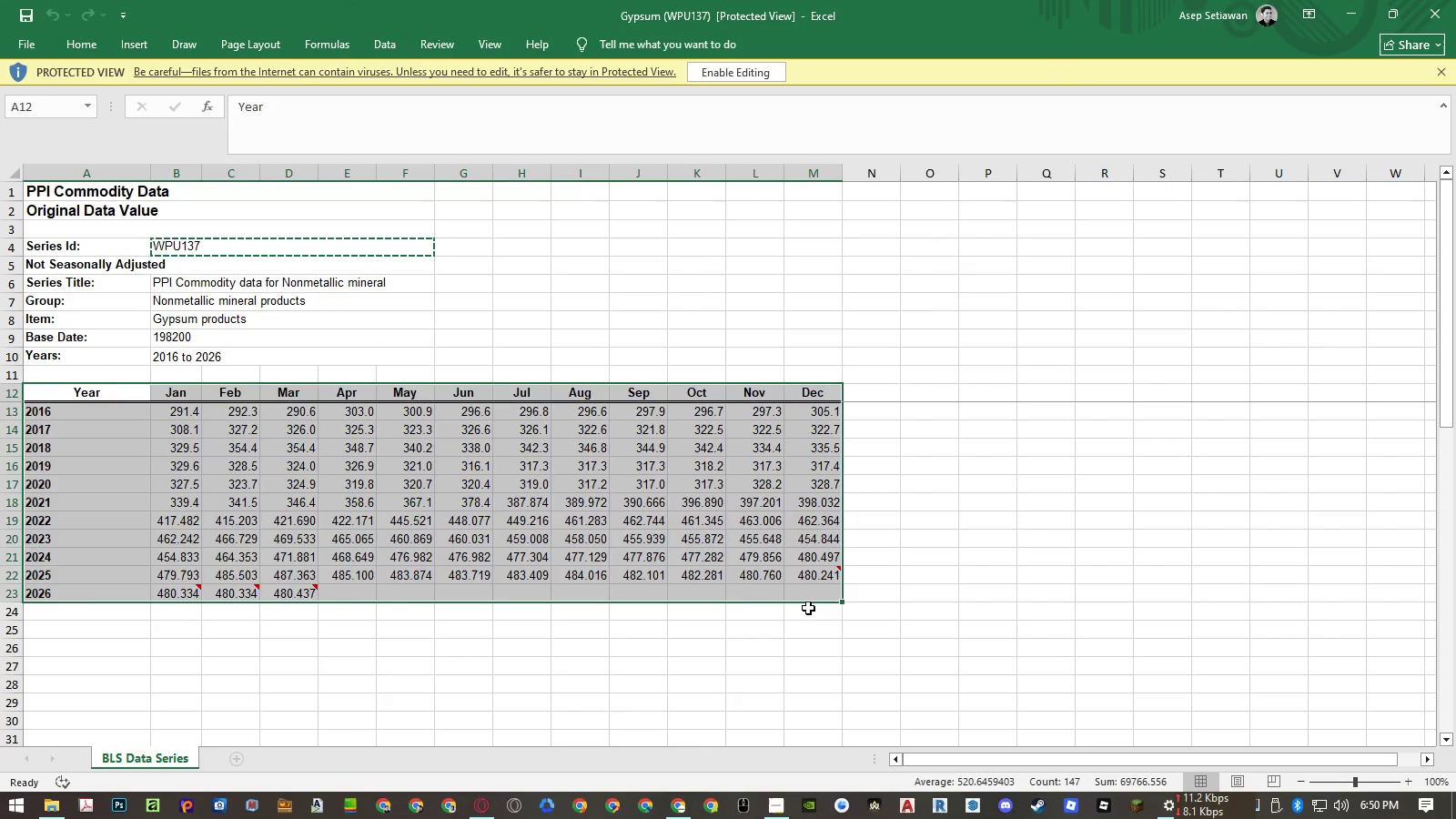 
key(Control+C)
 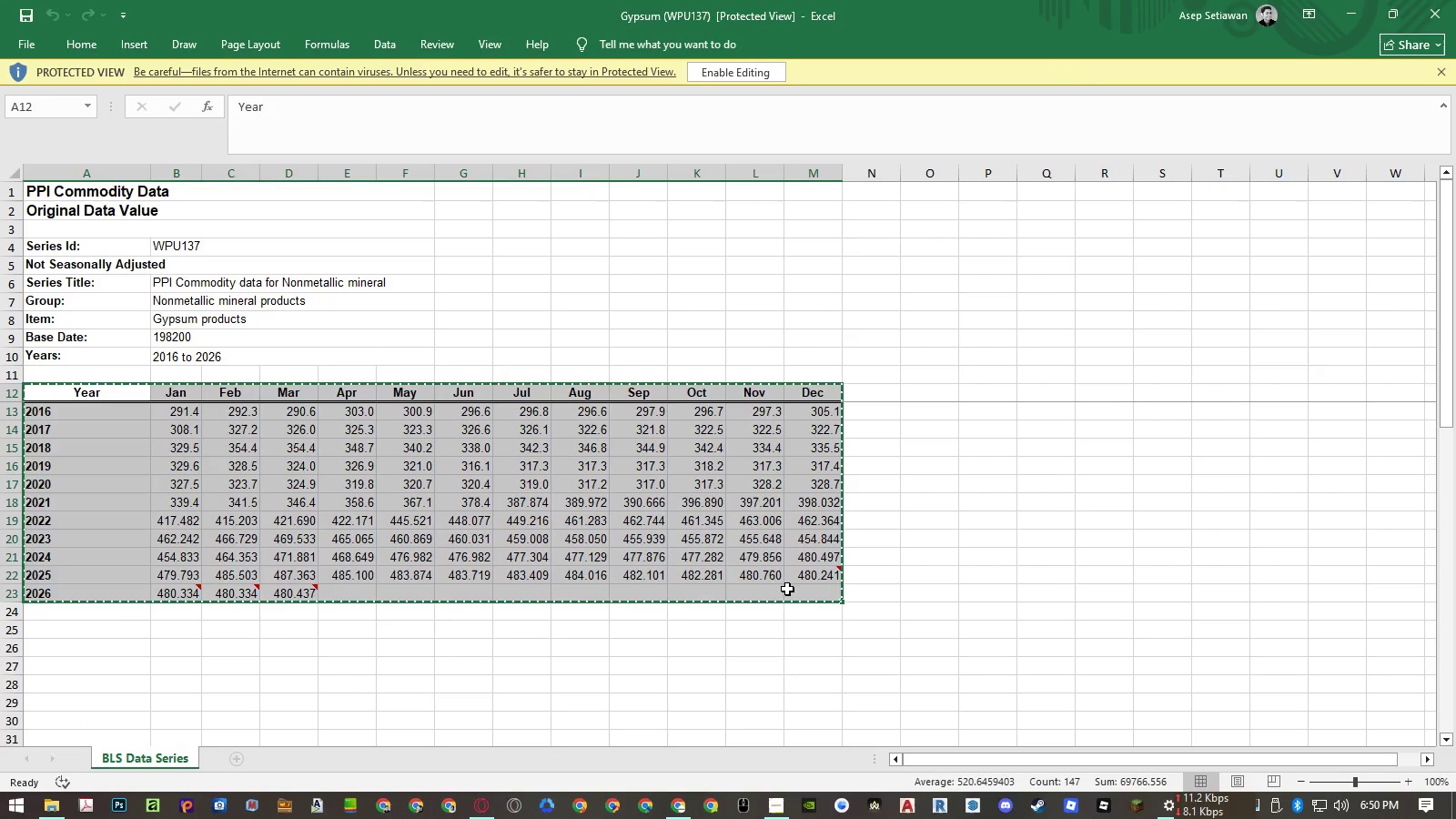 
key(Alt+AltLeft)
 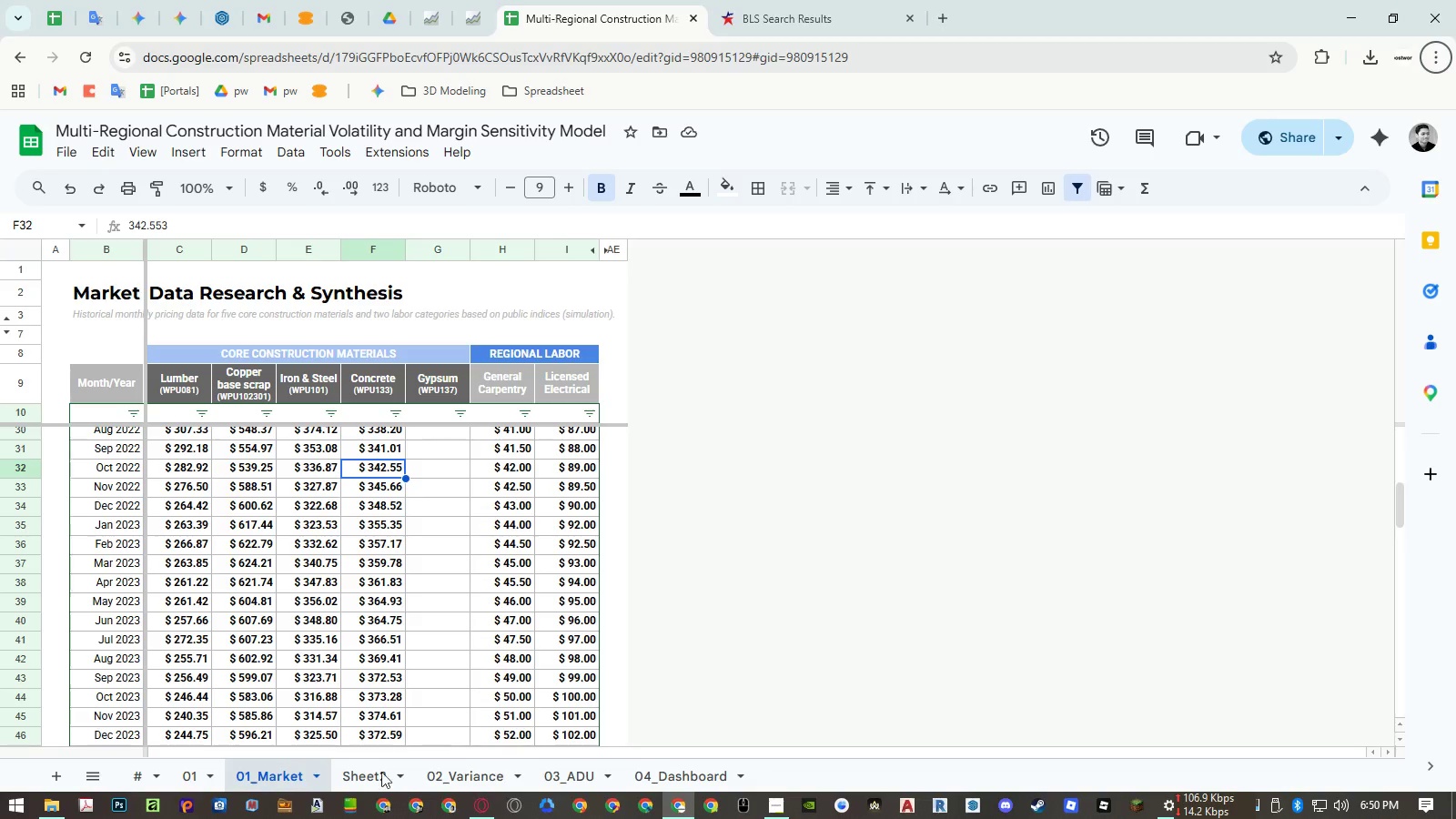 
left_click([382, 775])
 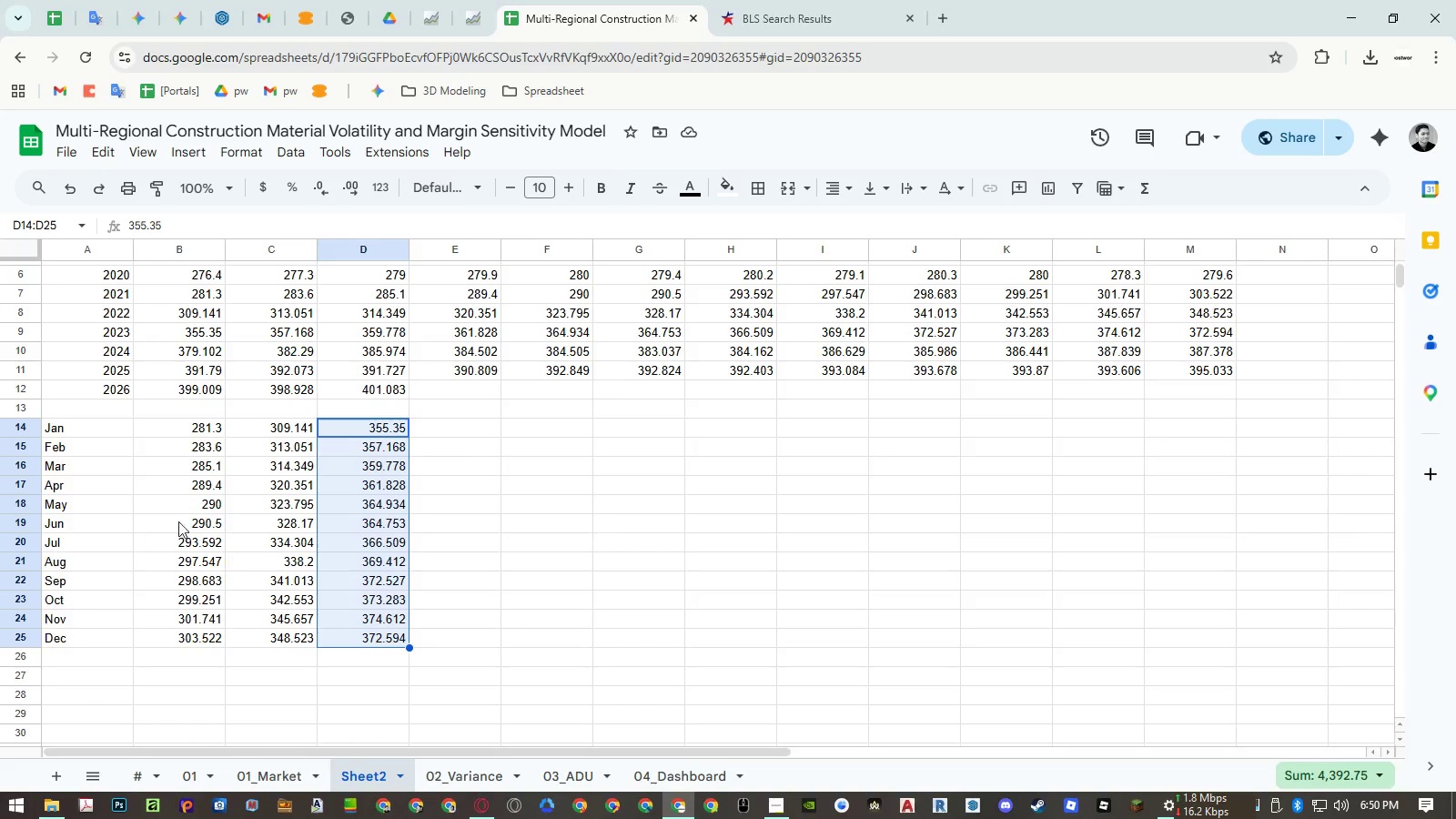 
scroll: coordinate [139, 462], scroll_direction: up, amount: 13.0
 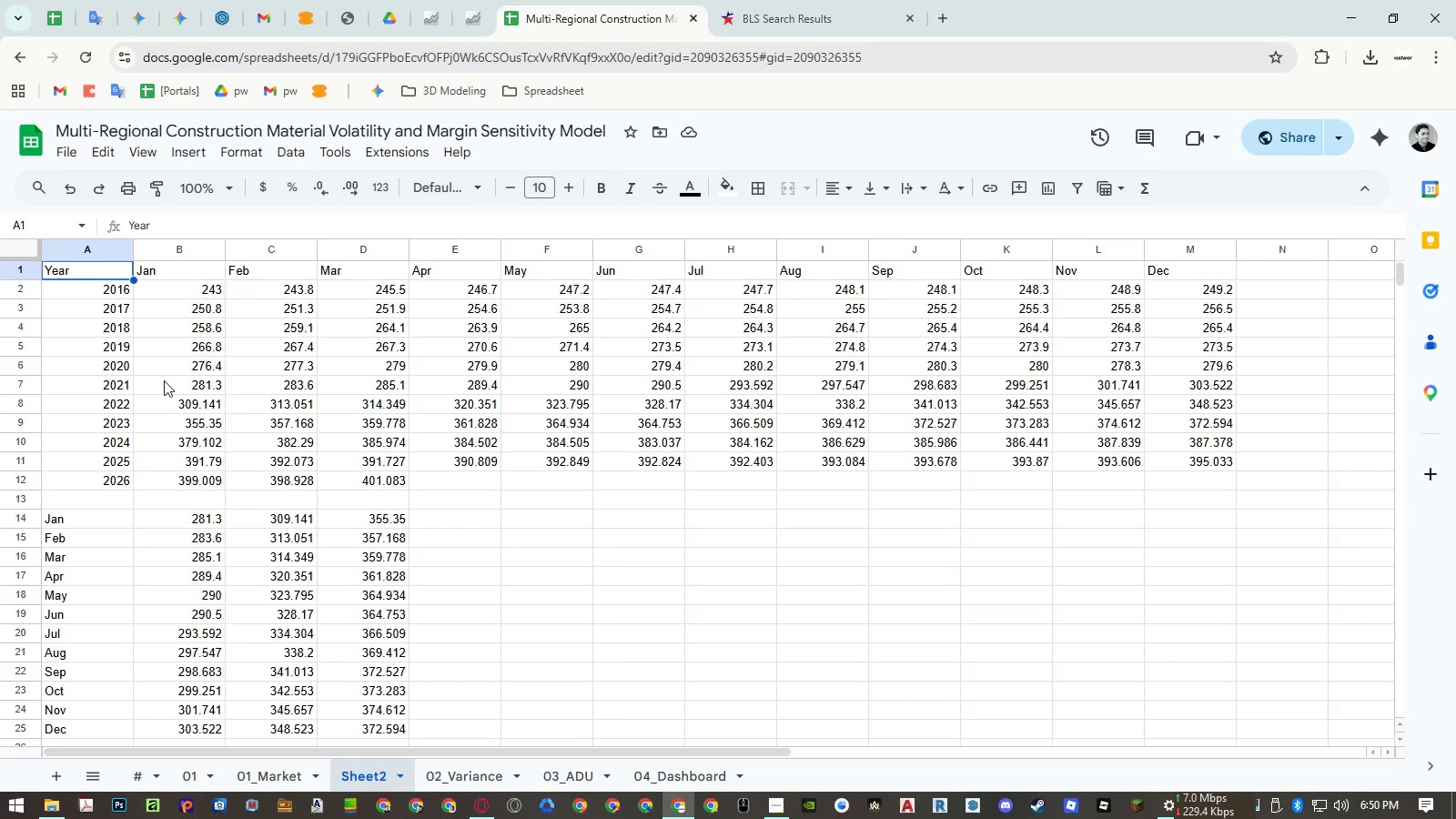 
key(Control+ControlLeft)
 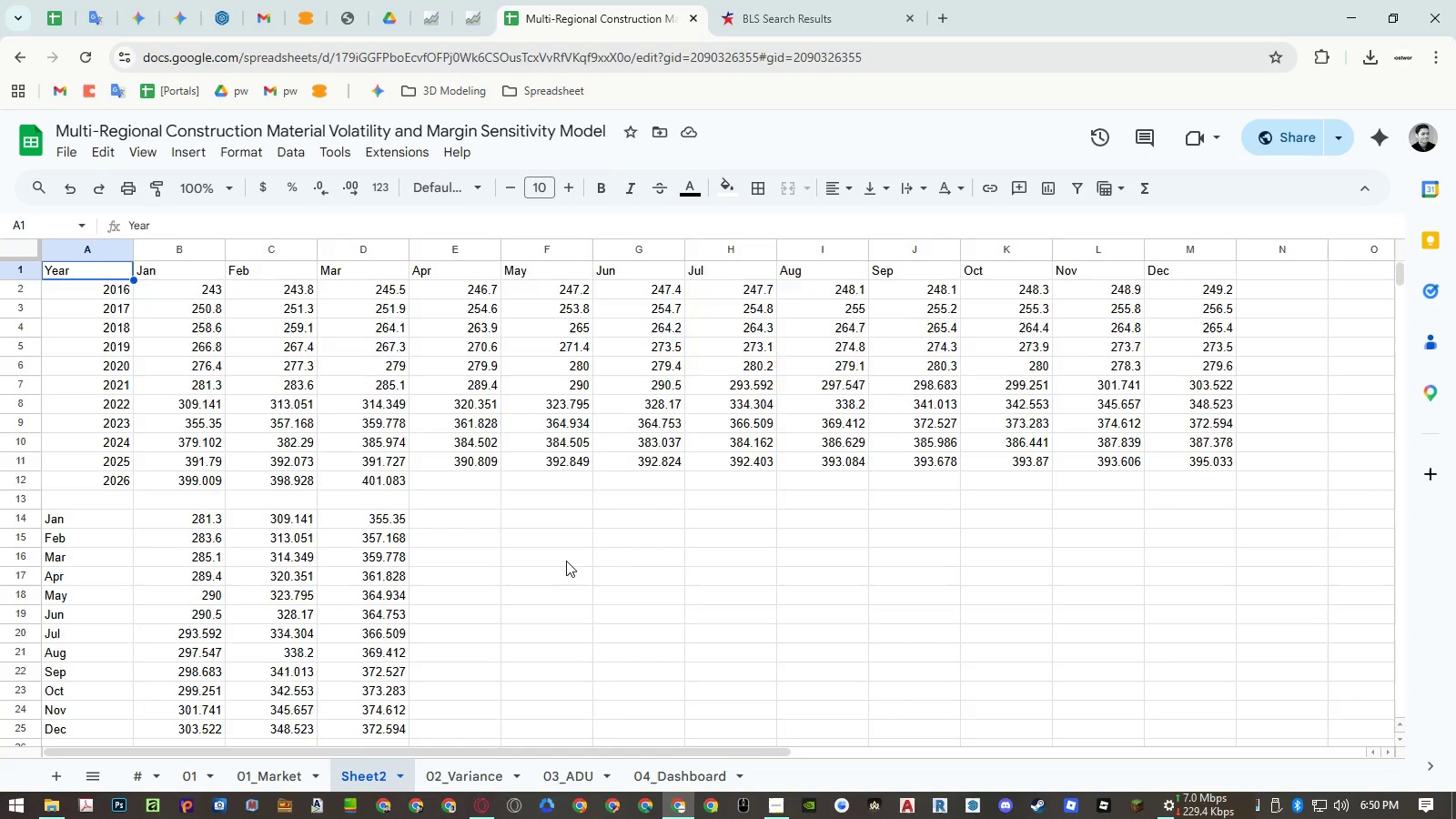 
key(Control+Shift+ShiftLeft)
 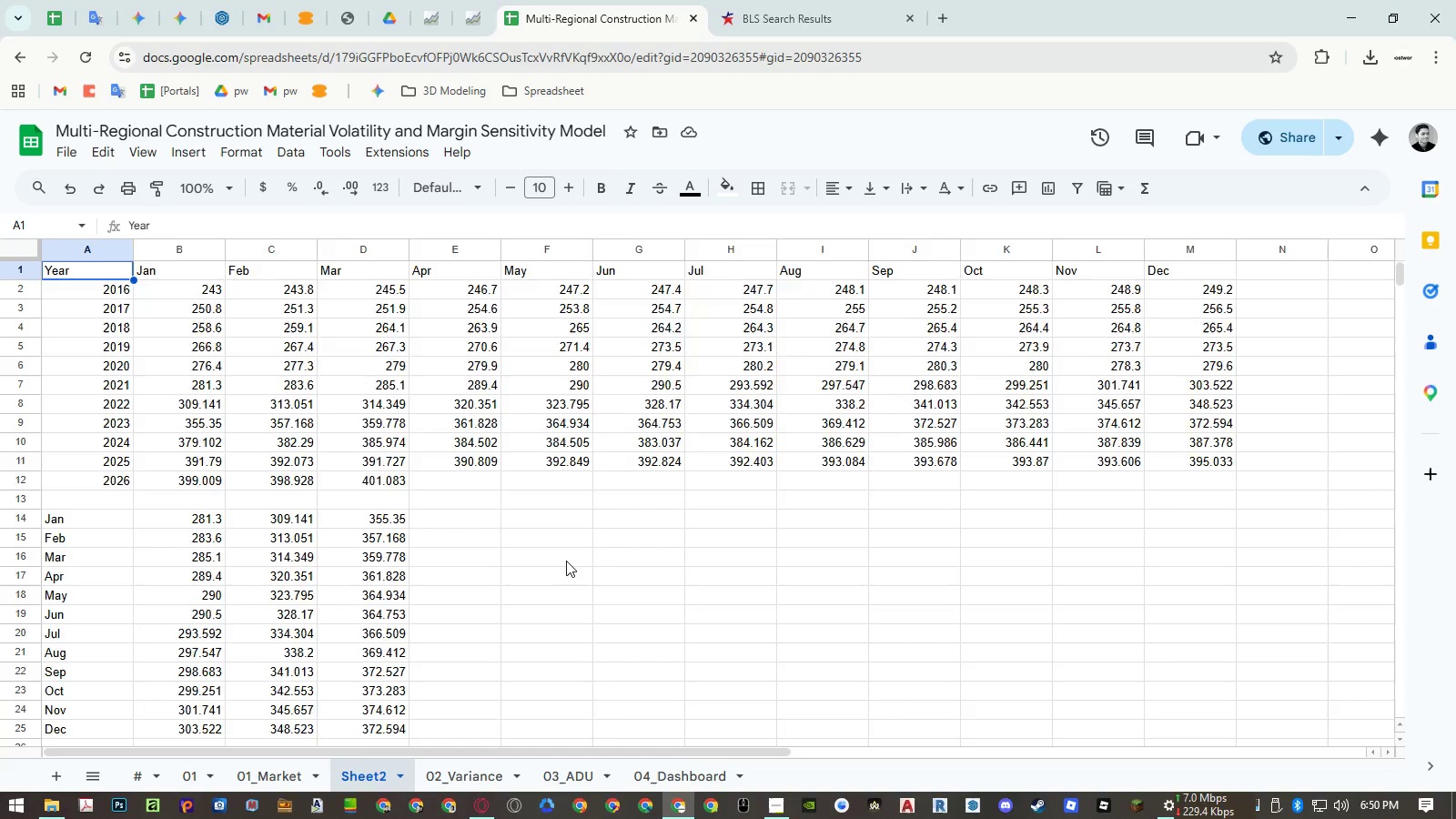 
key(Control+Shift+V)
 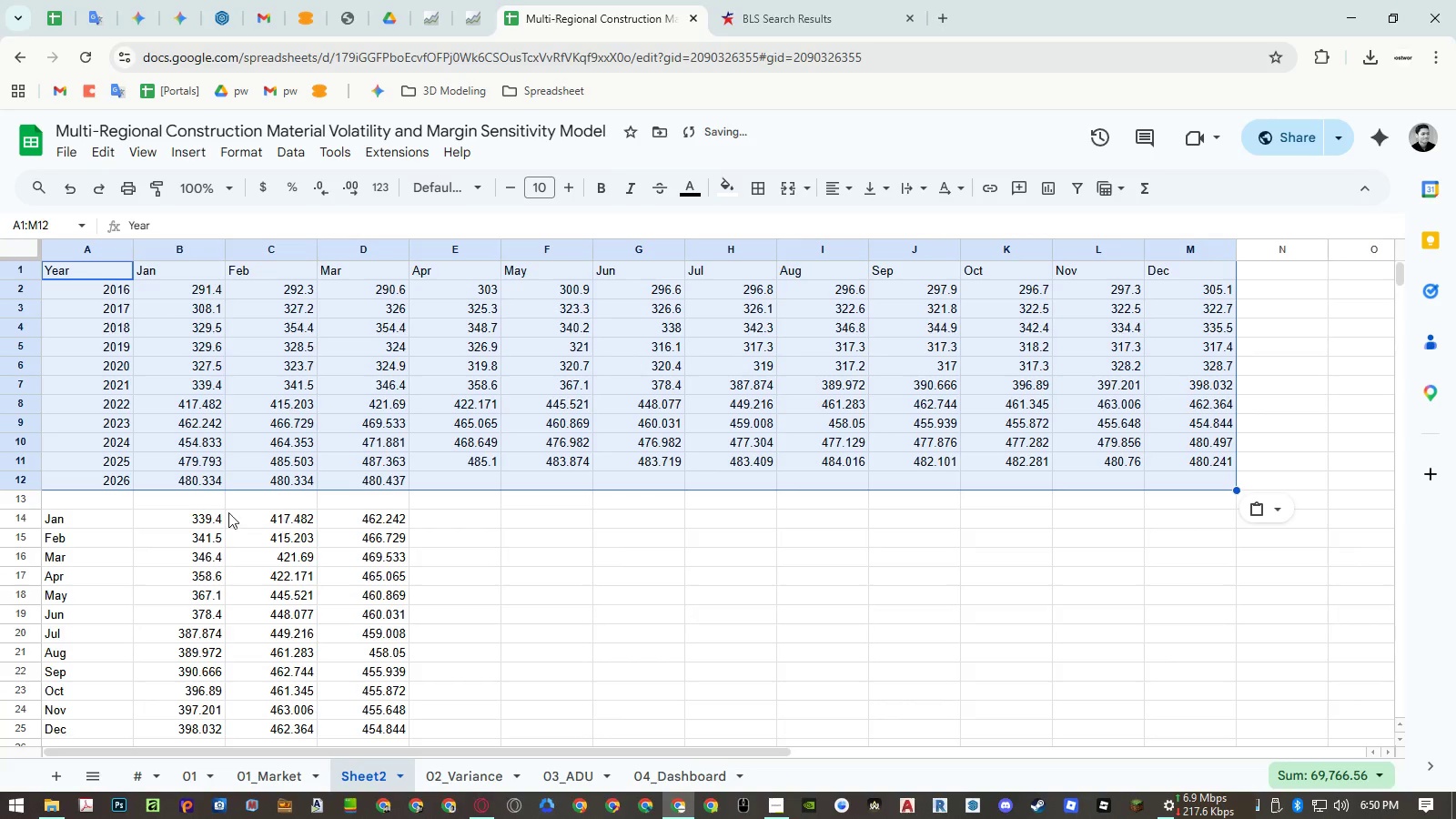 
double_click([211, 521])
 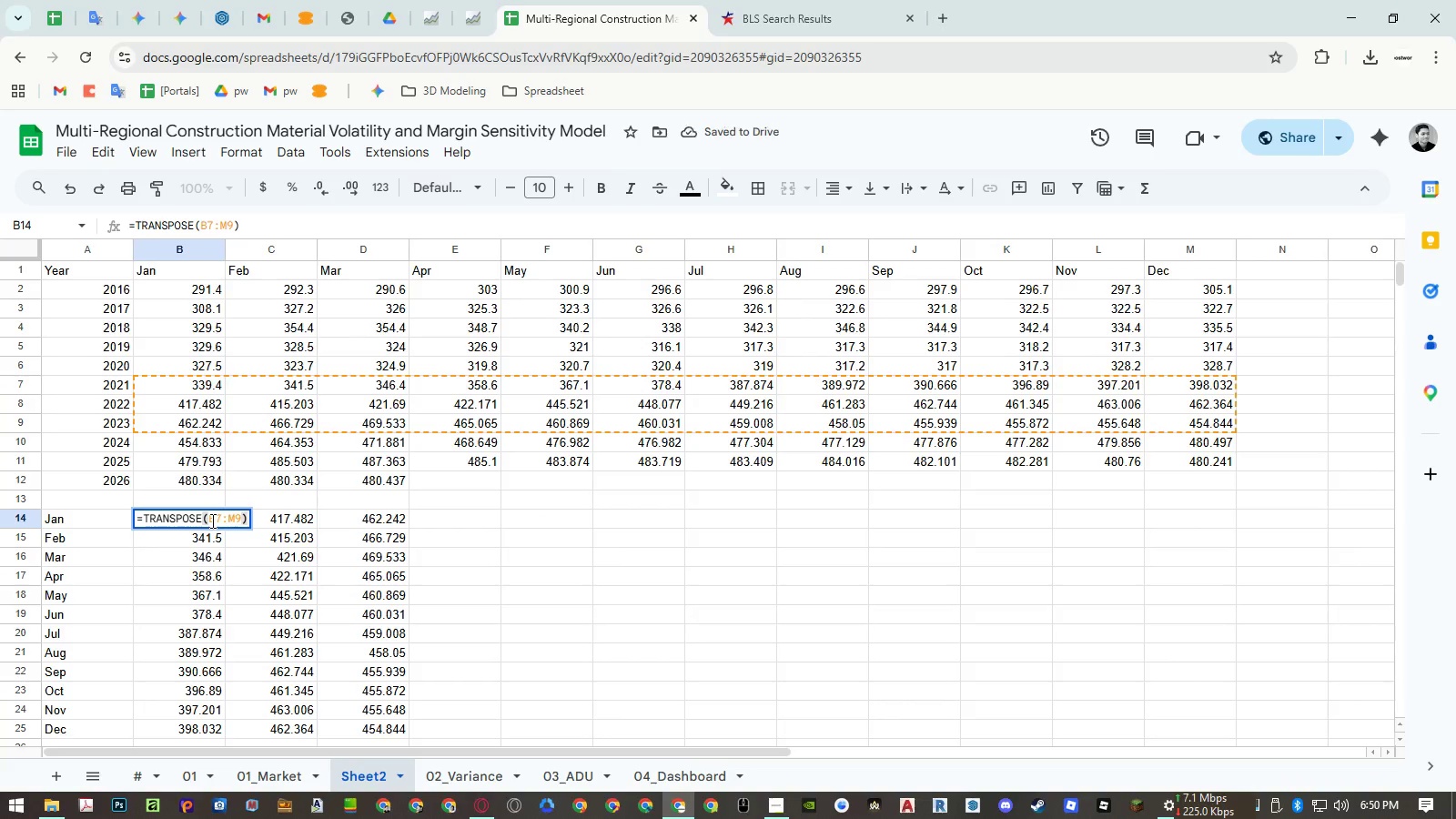 
key(Escape)
 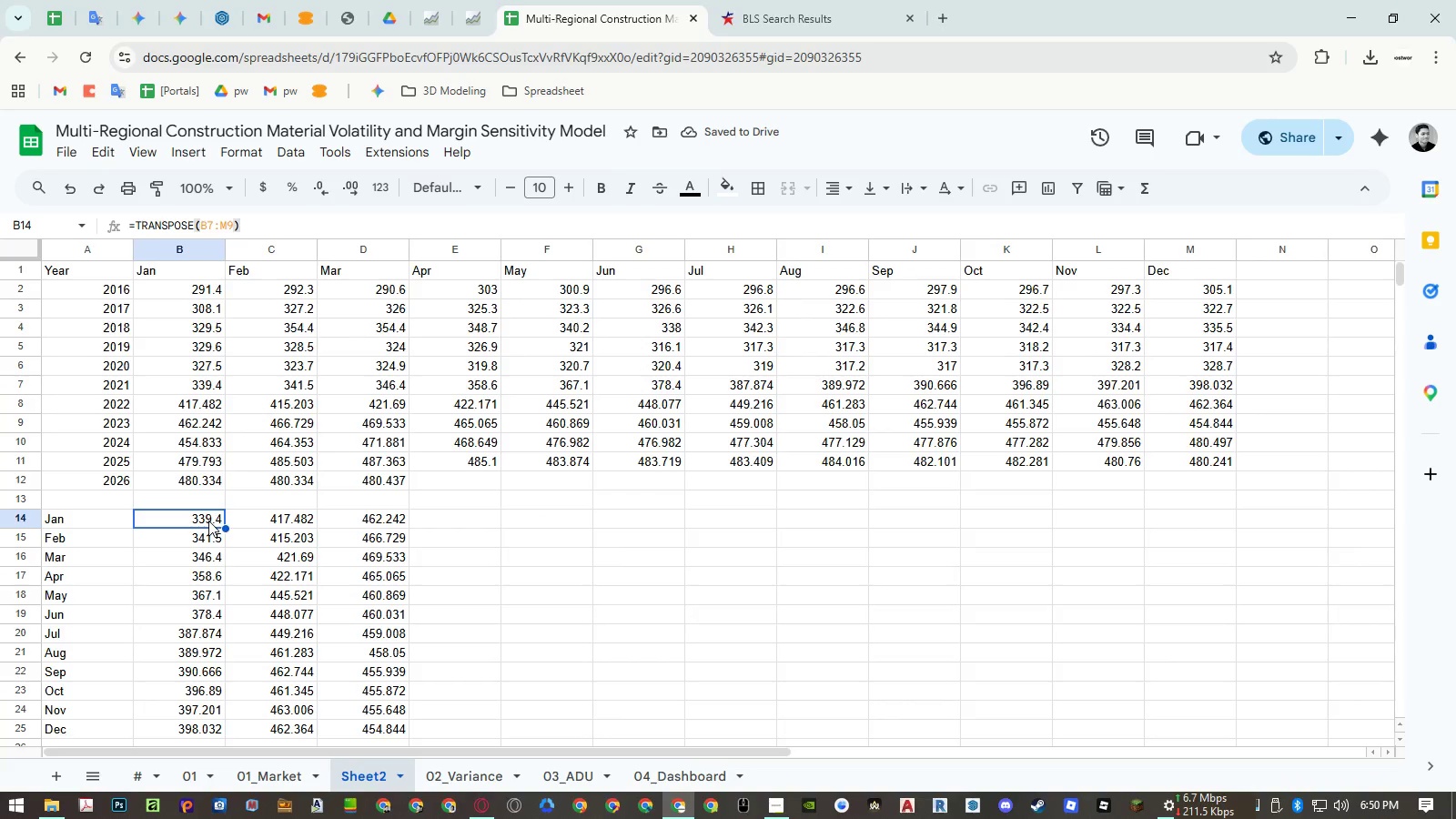 
left_click_drag(start_coordinate=[208, 521], to_coordinate=[202, 635])
 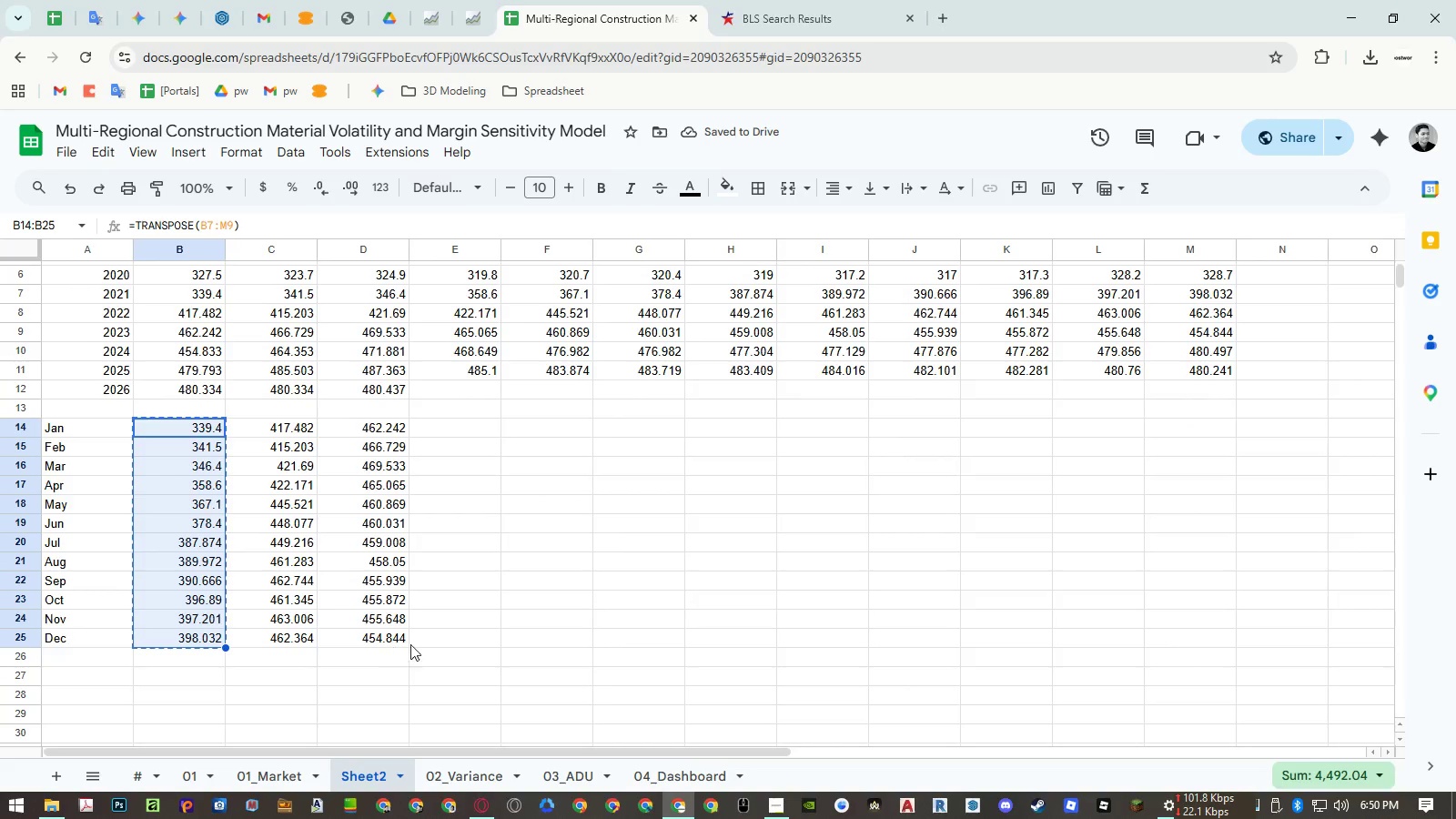 
scroll: coordinate [270, 551], scroll_direction: down, amount: 1.0
 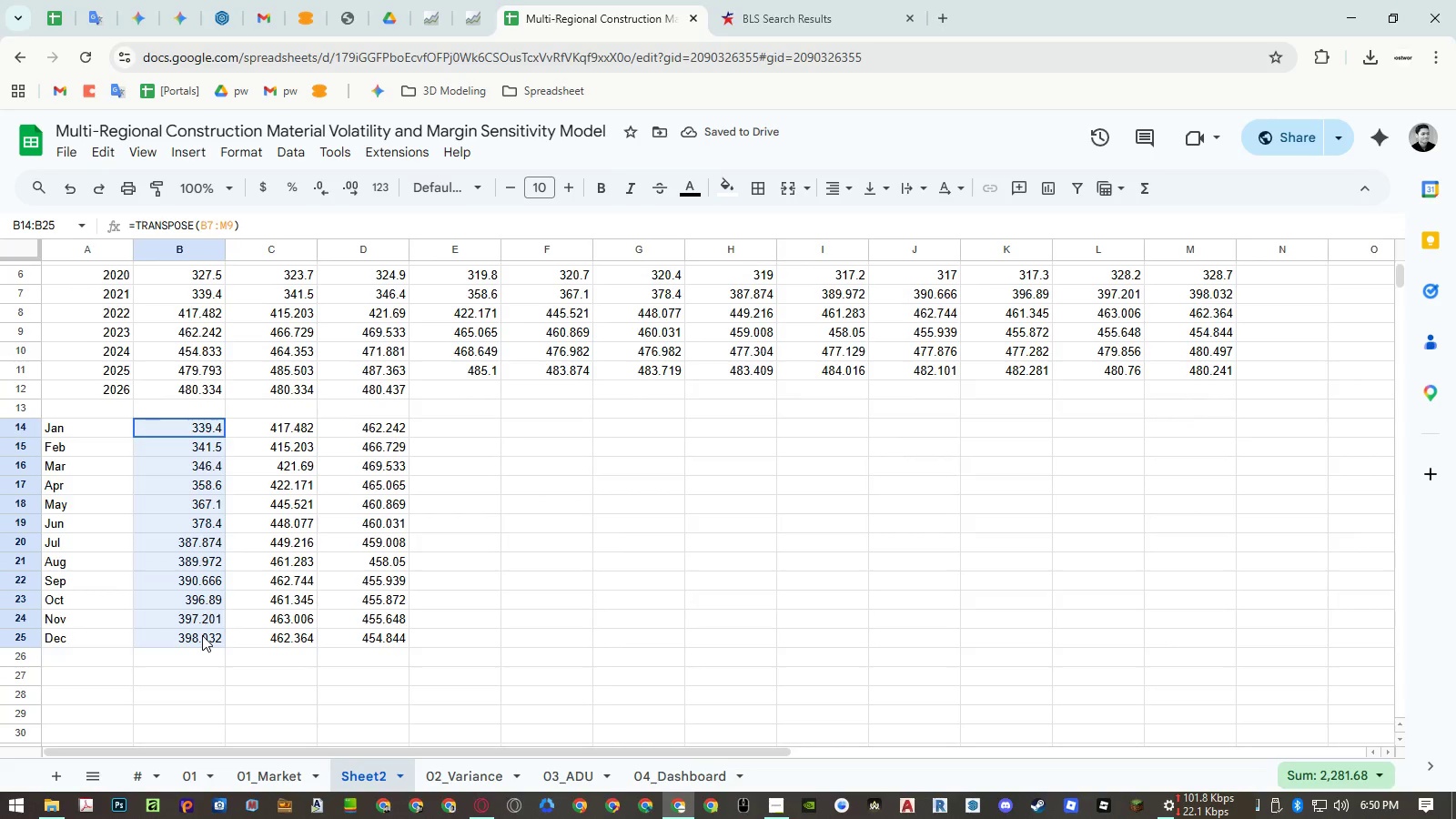 
key(Control+ControlLeft)
 